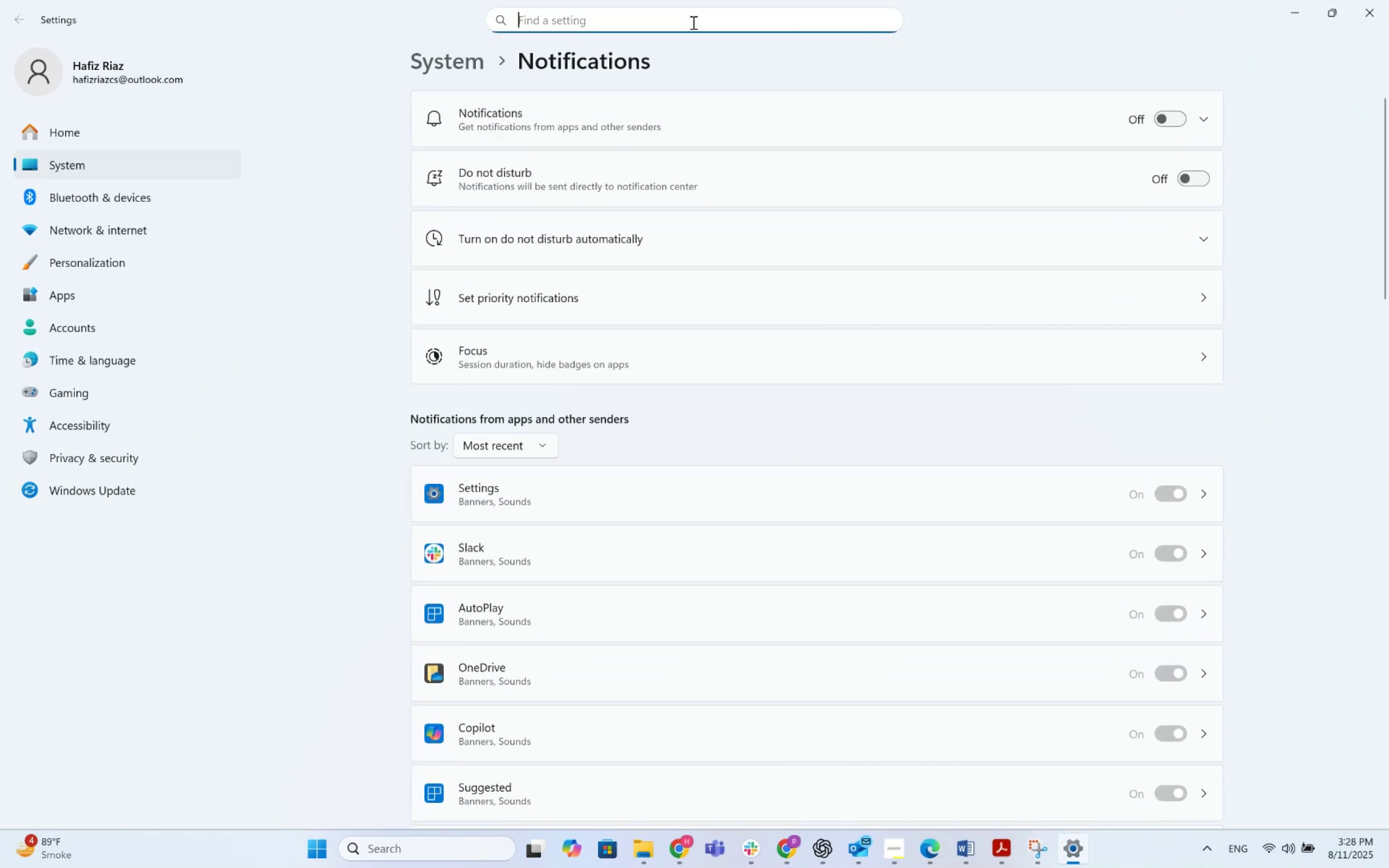 
type(teams)
 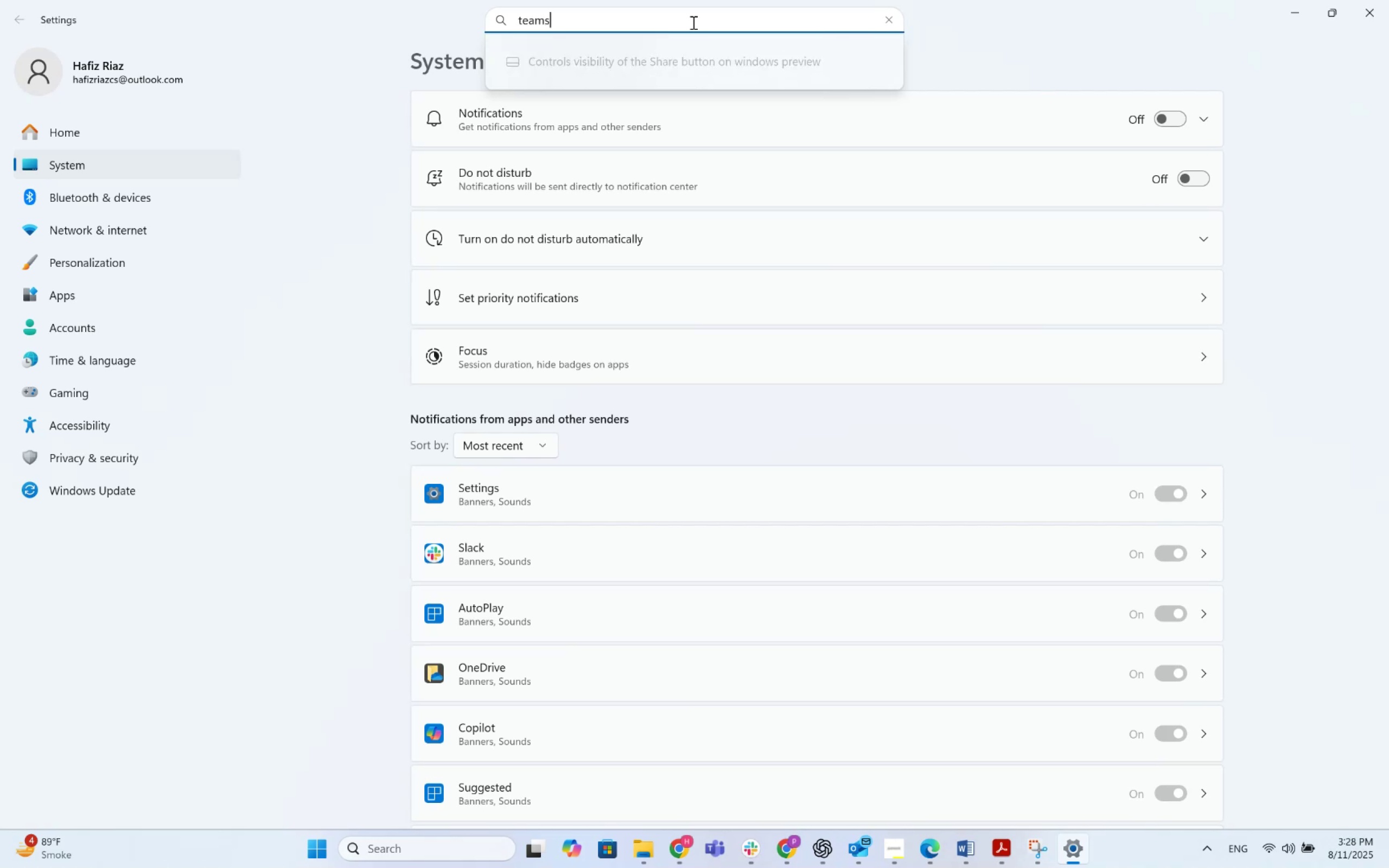 
key(Enter)
 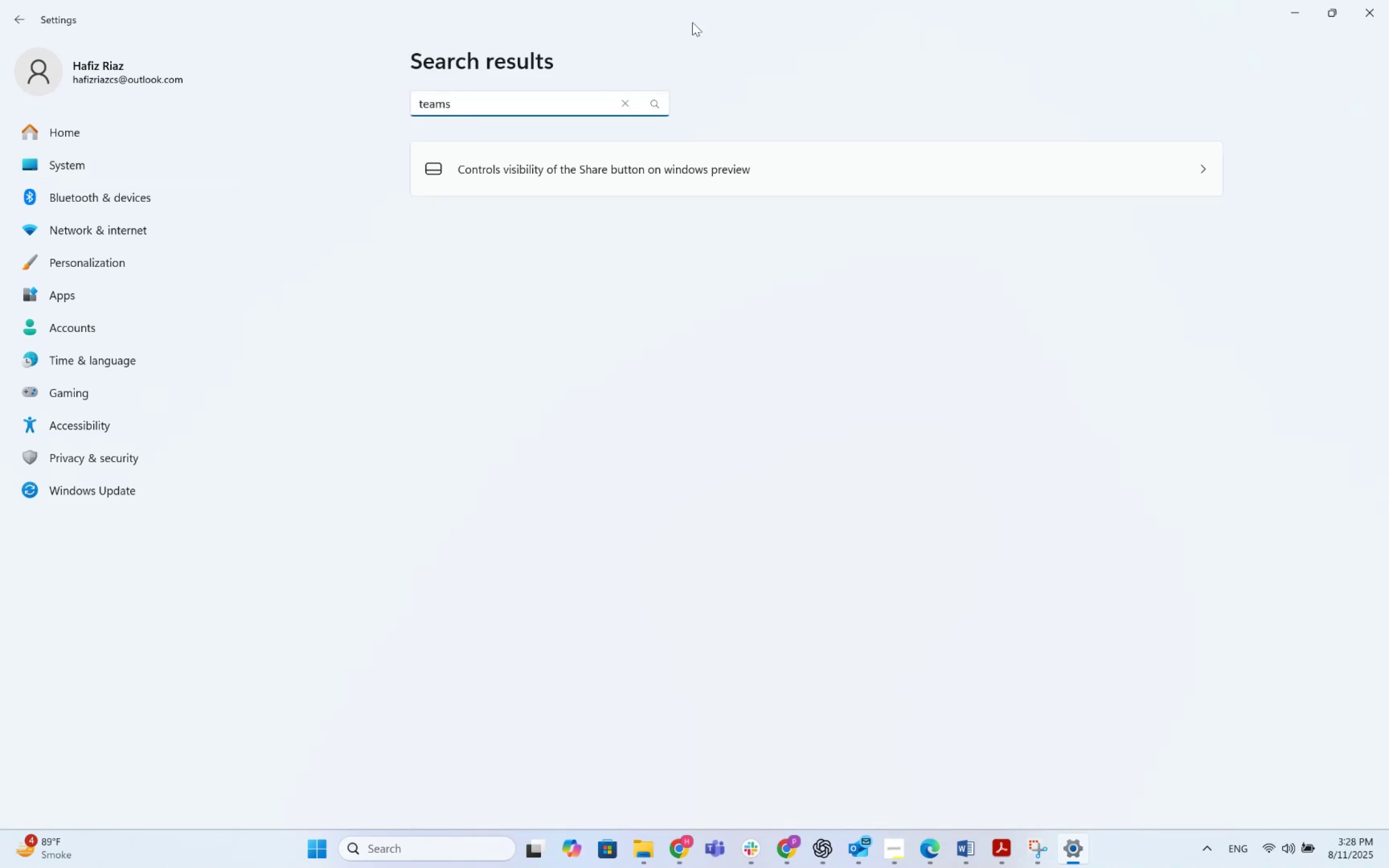 
key(Backspace)
 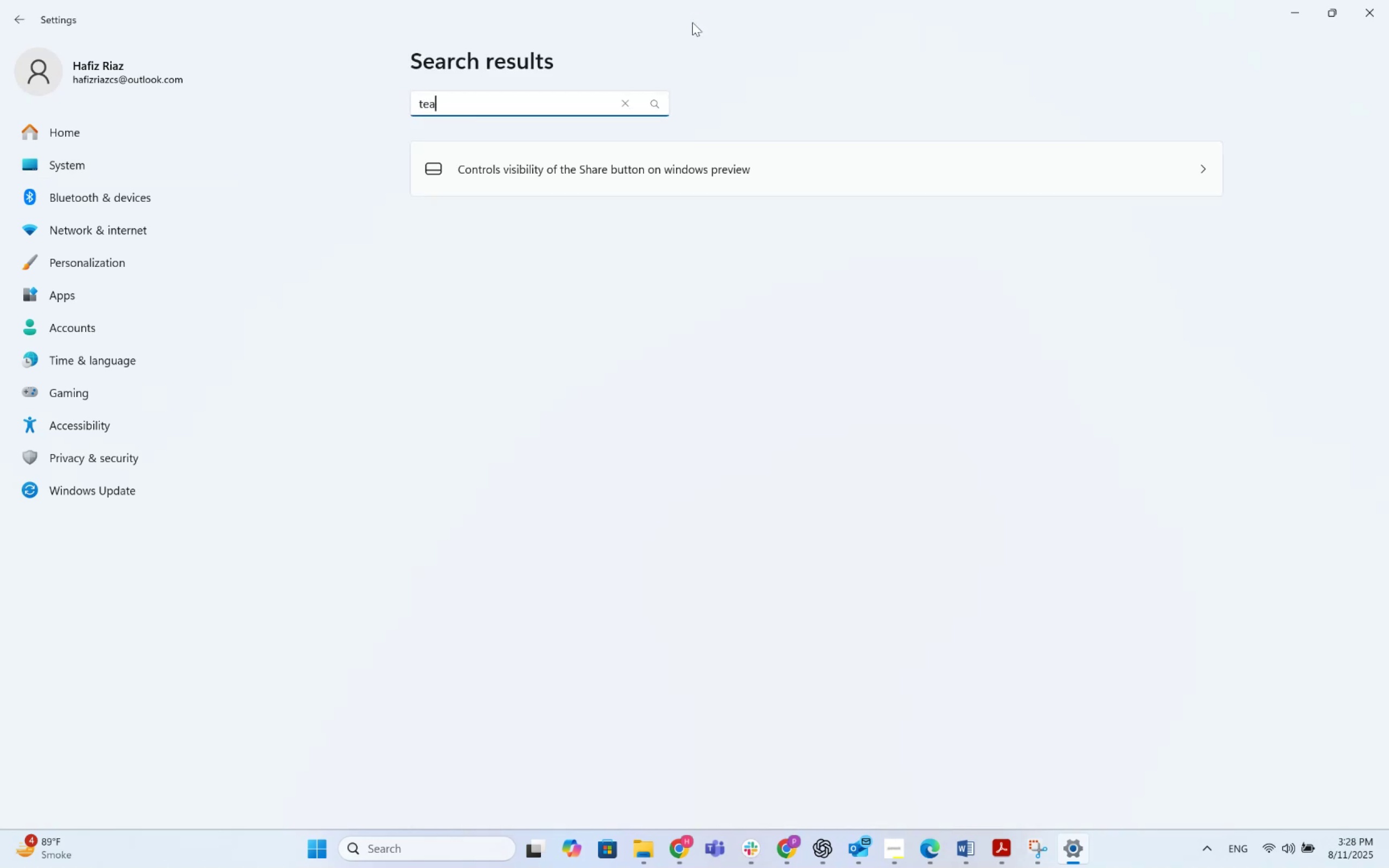 
key(Backspace)
 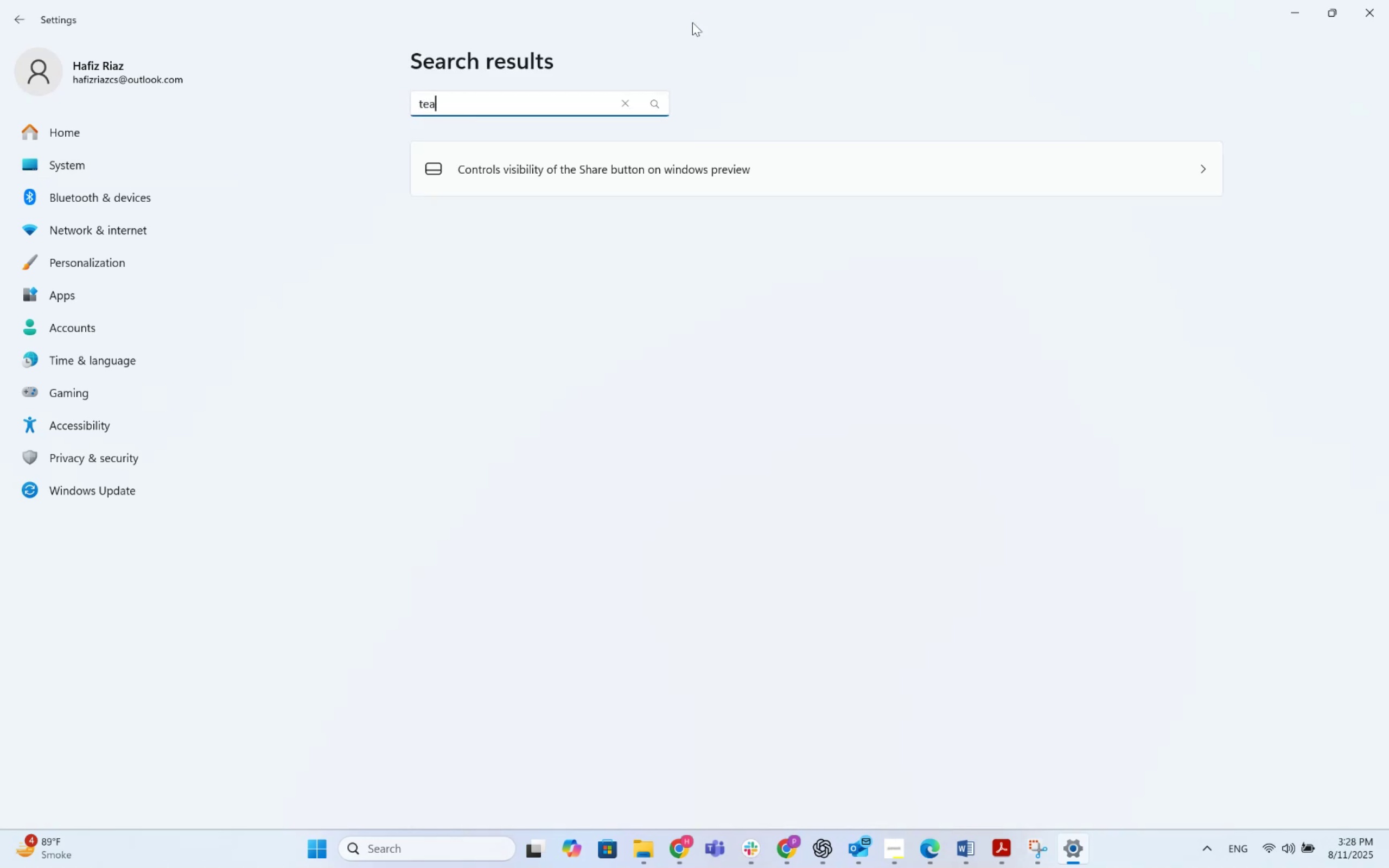 
key(Backspace)
 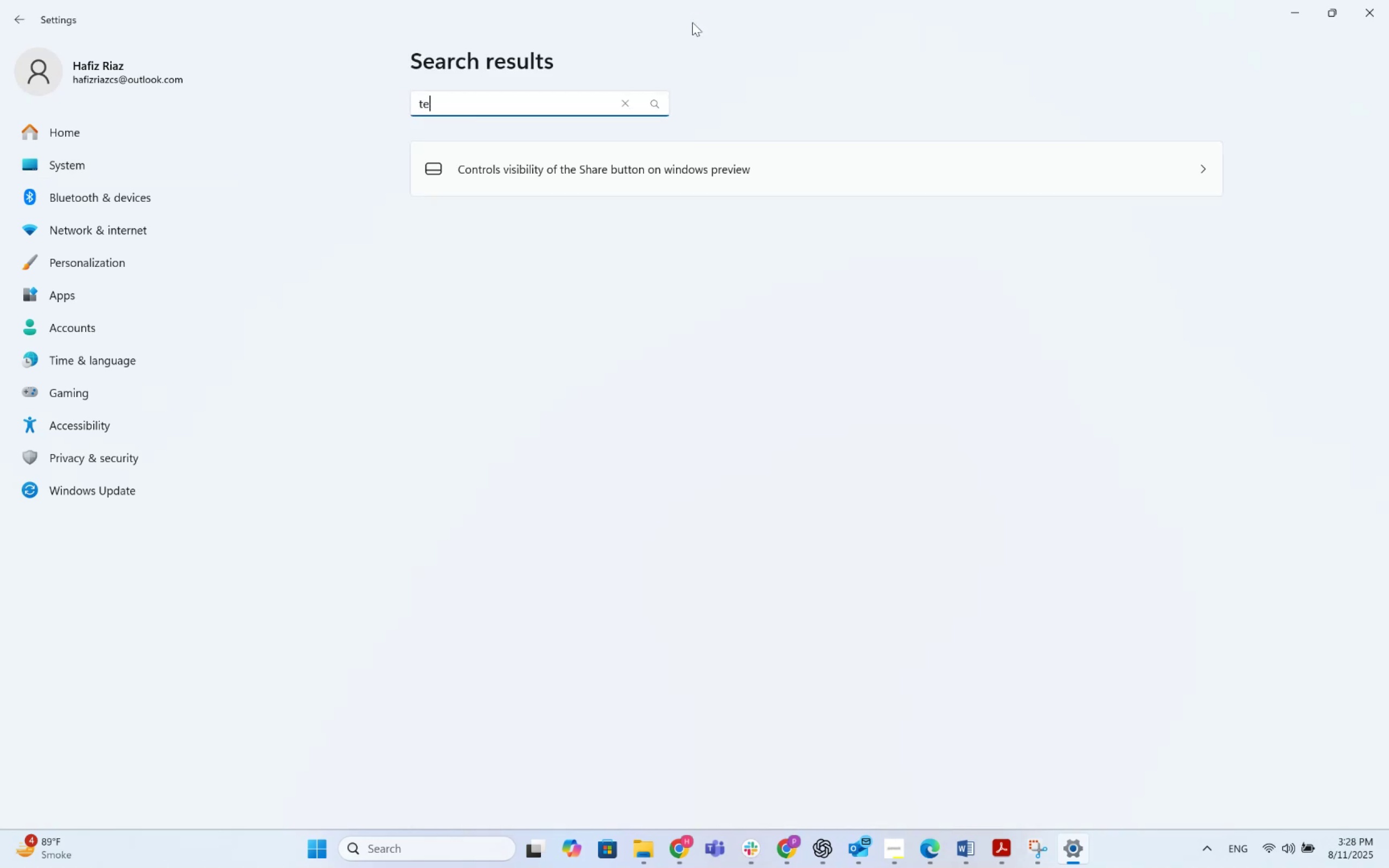 
key(Backspace)
 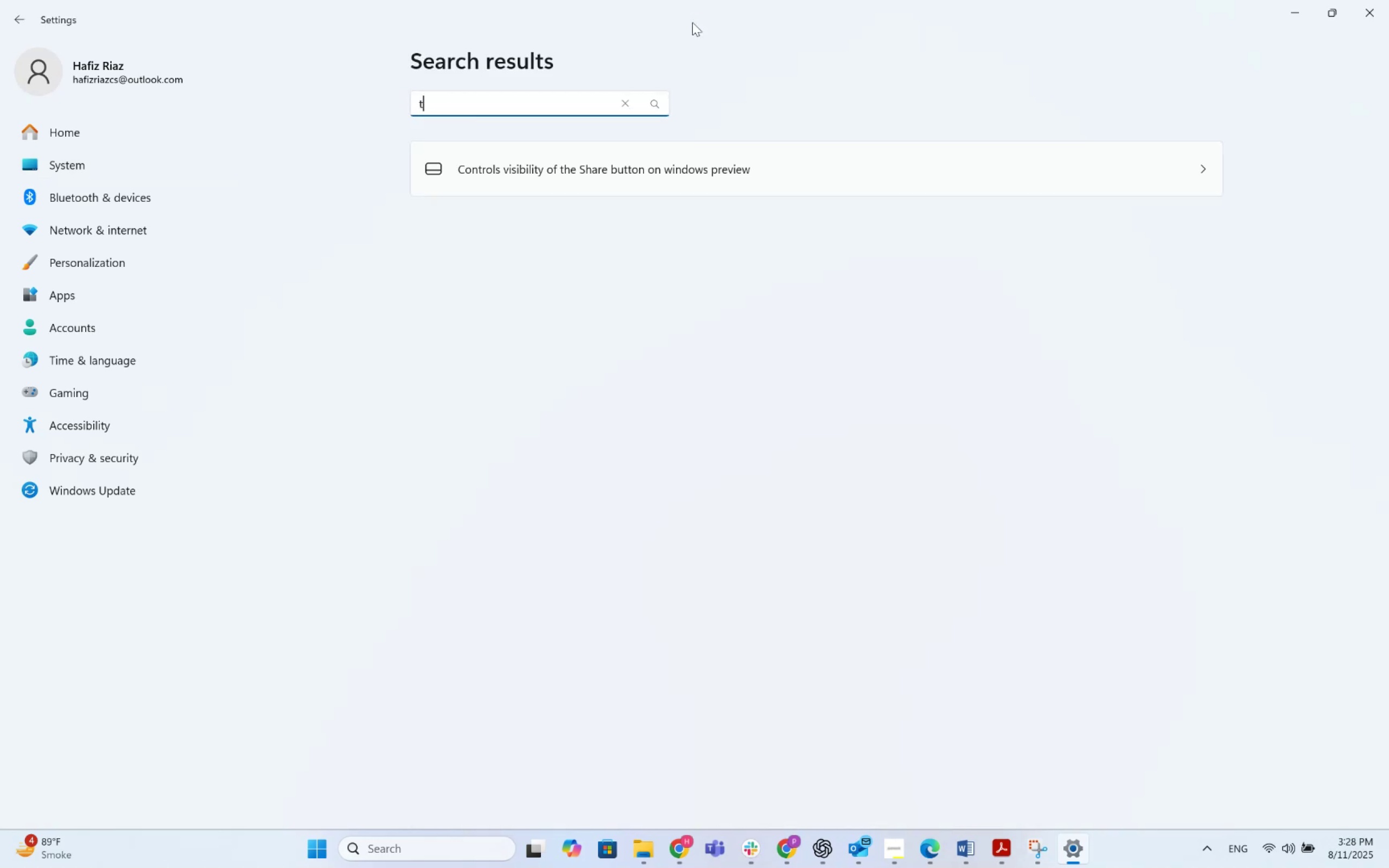 
key(Backspace)
 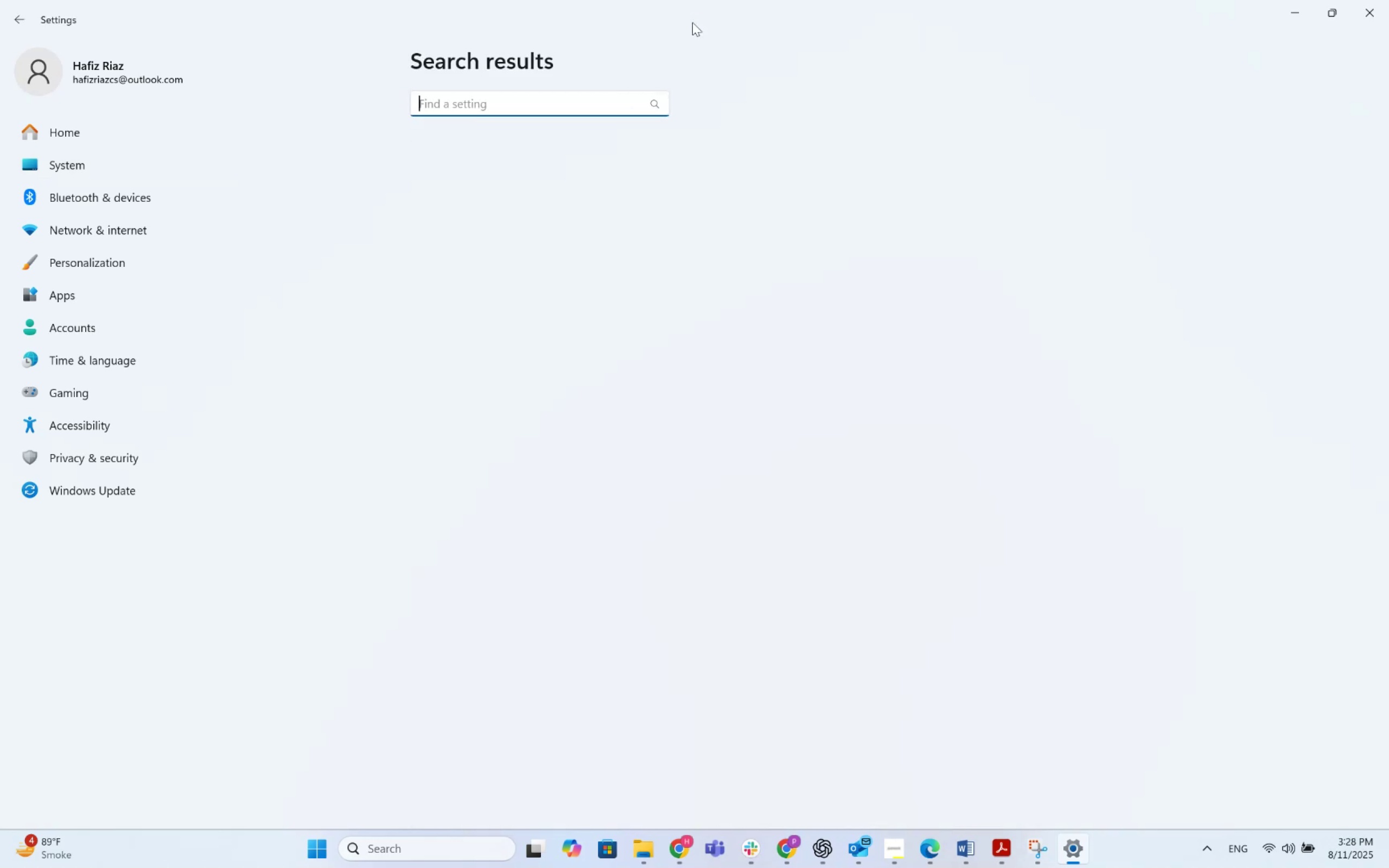 
key(Backspace)
 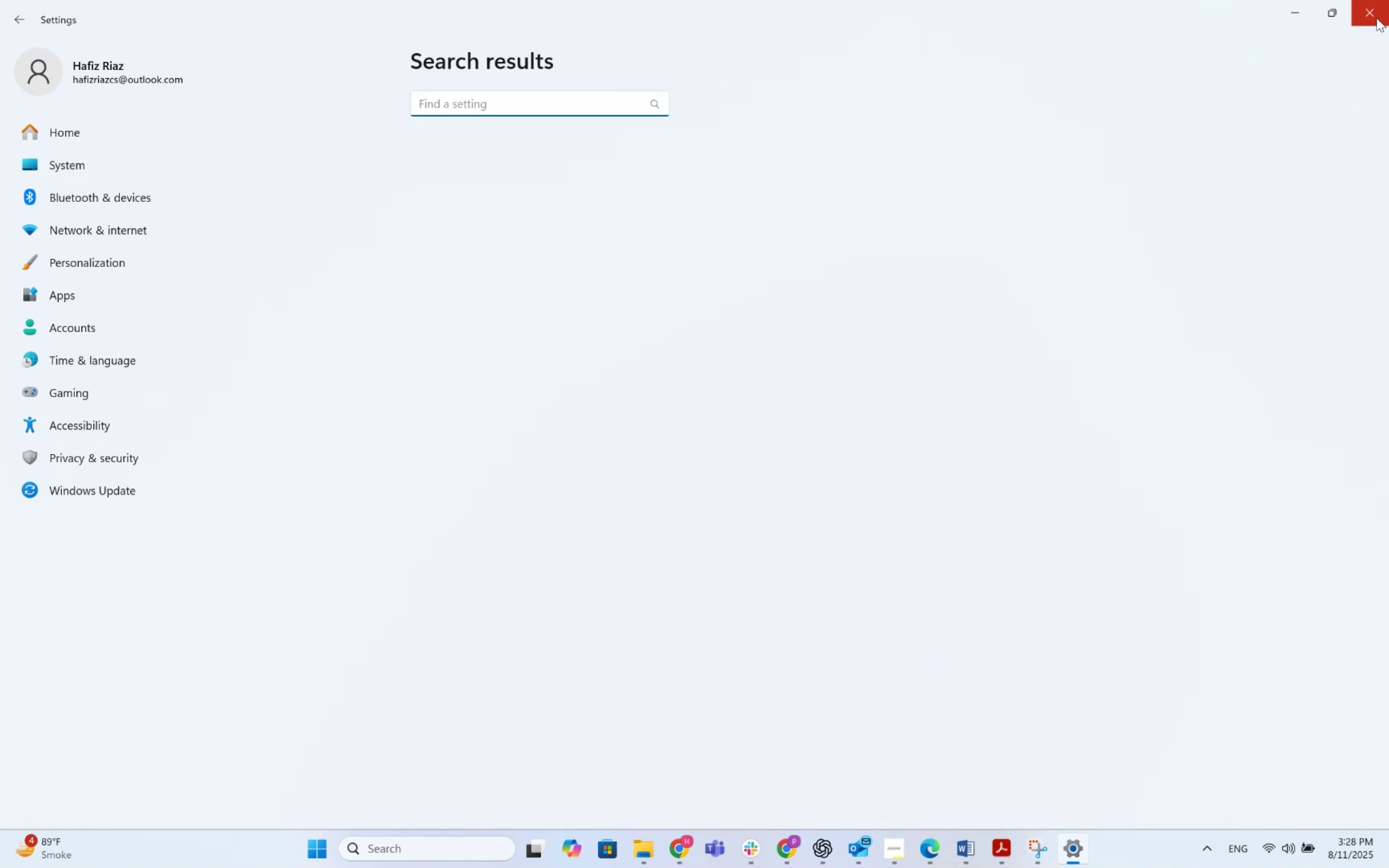 
left_click([1377, 18])
 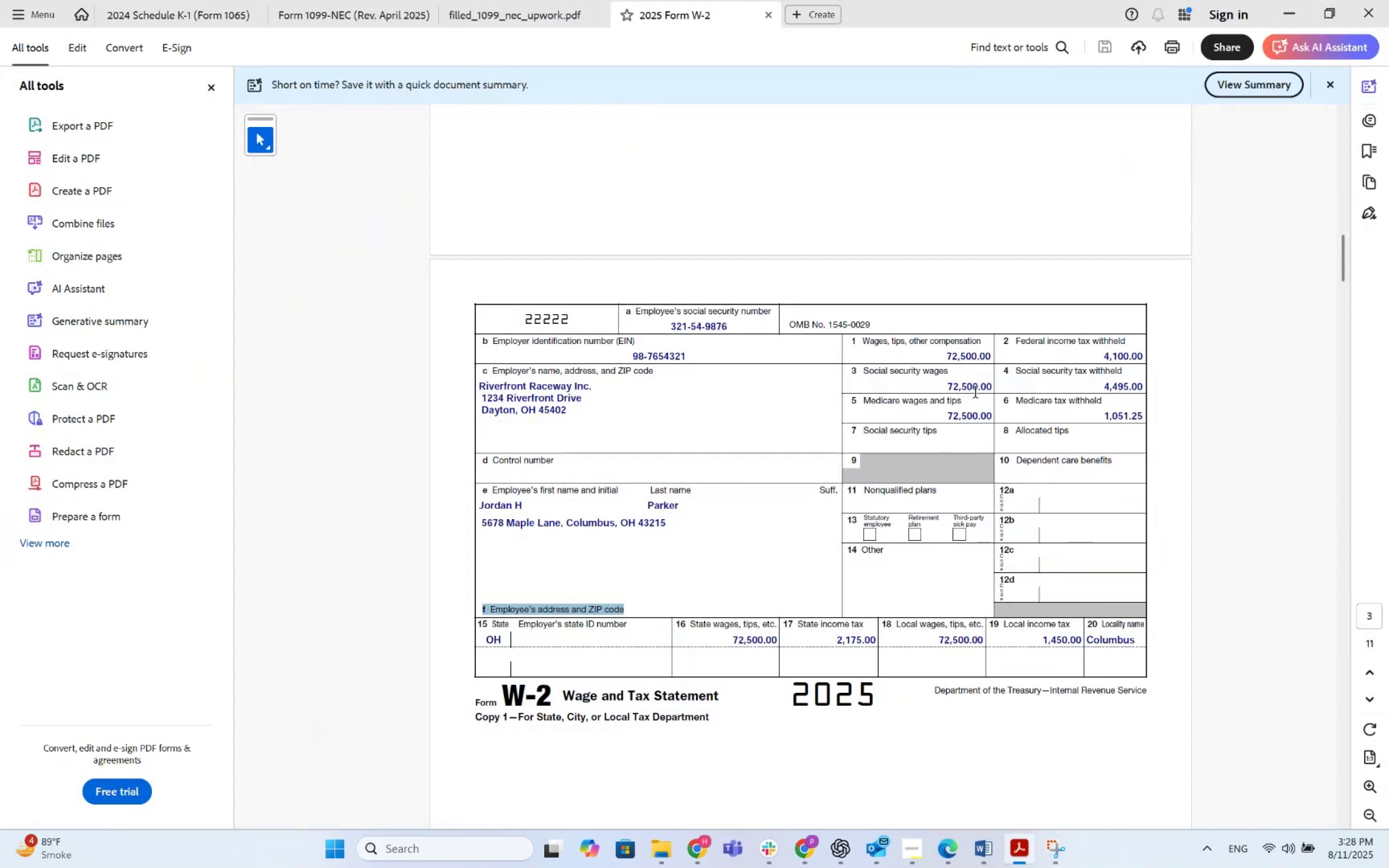 
right_click([727, 859])
 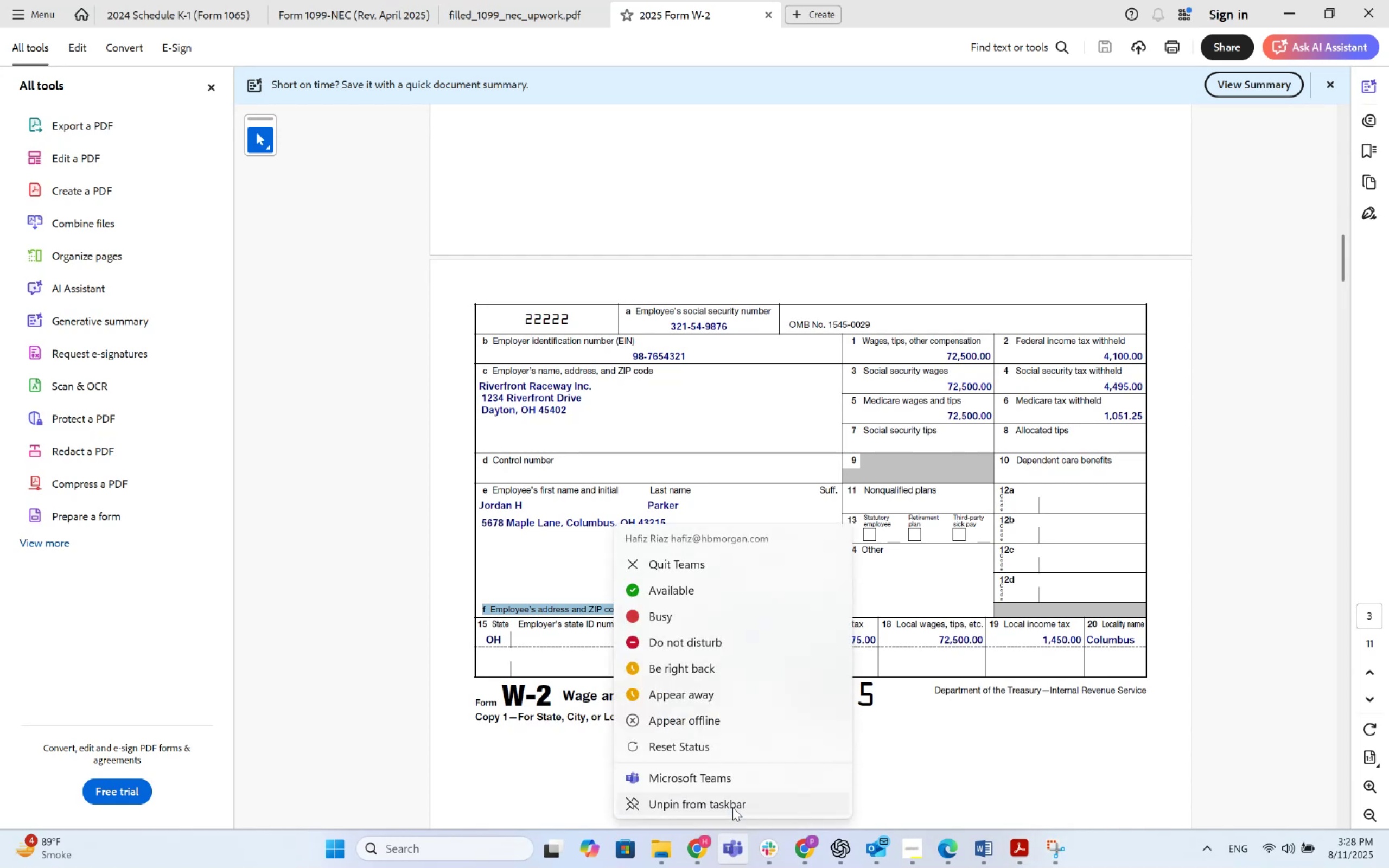 
left_click([732, 807])
 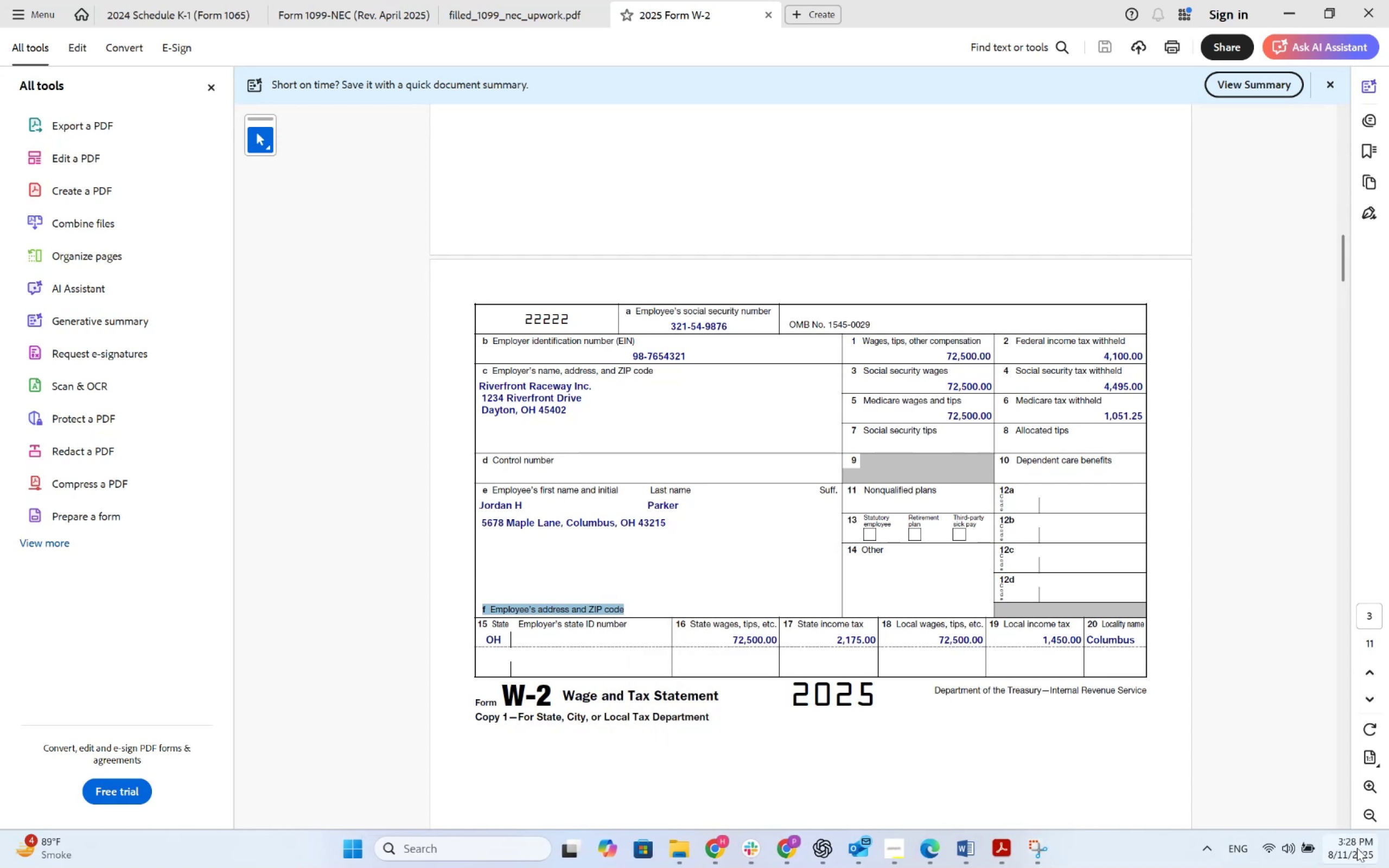 
left_click([1355, 847])
 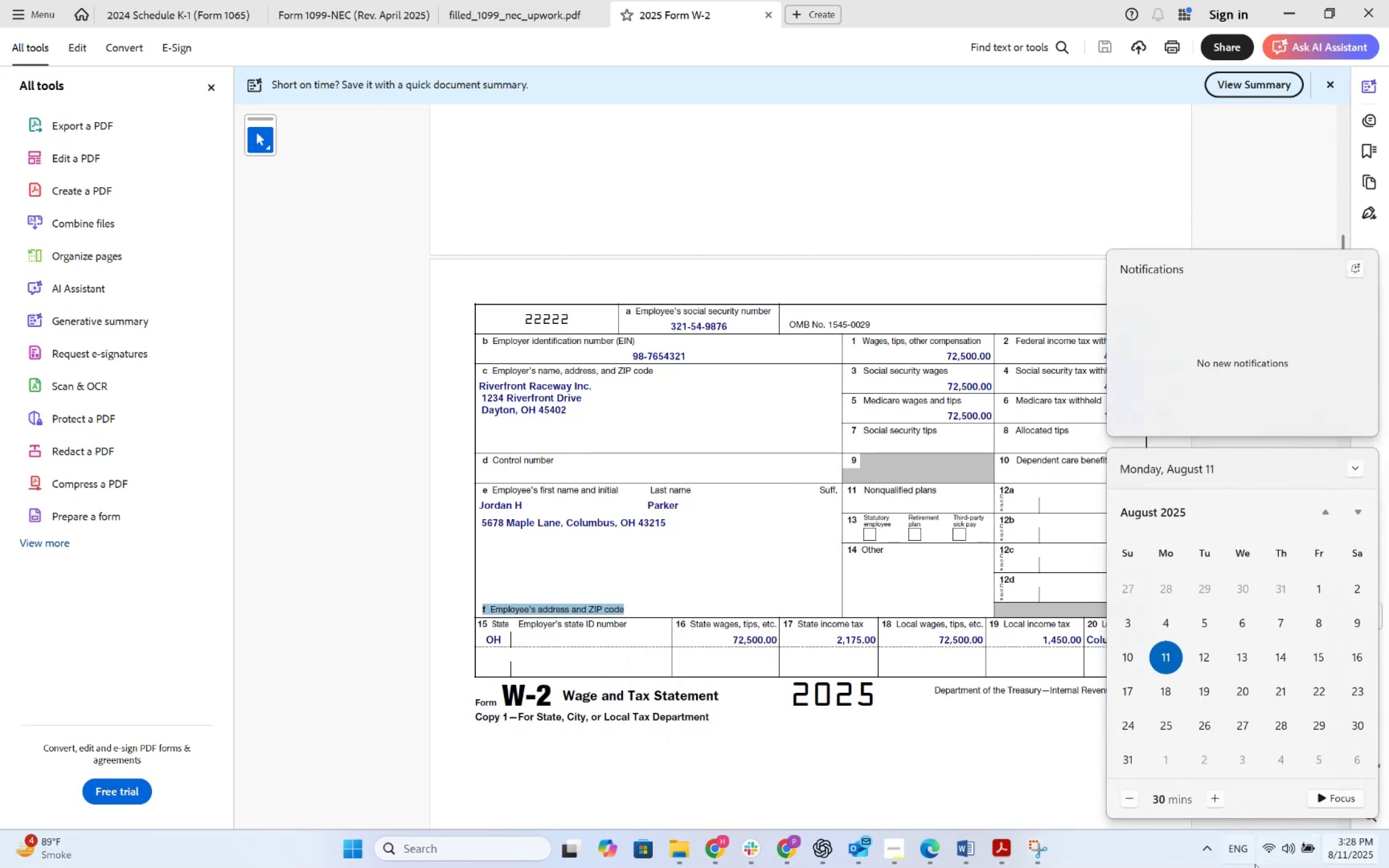 
left_click([1267, 859])
 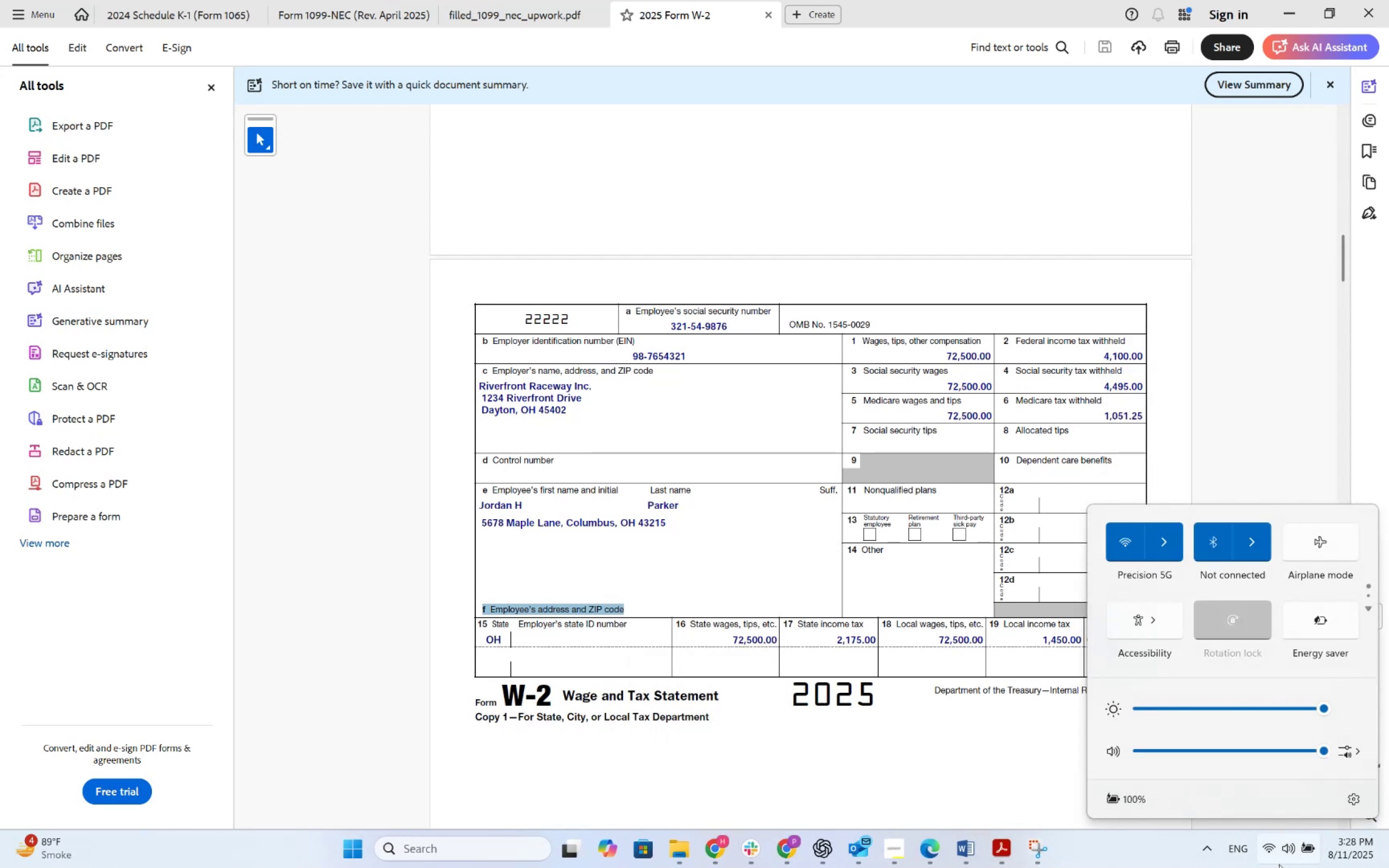 
left_click([1210, 858])
 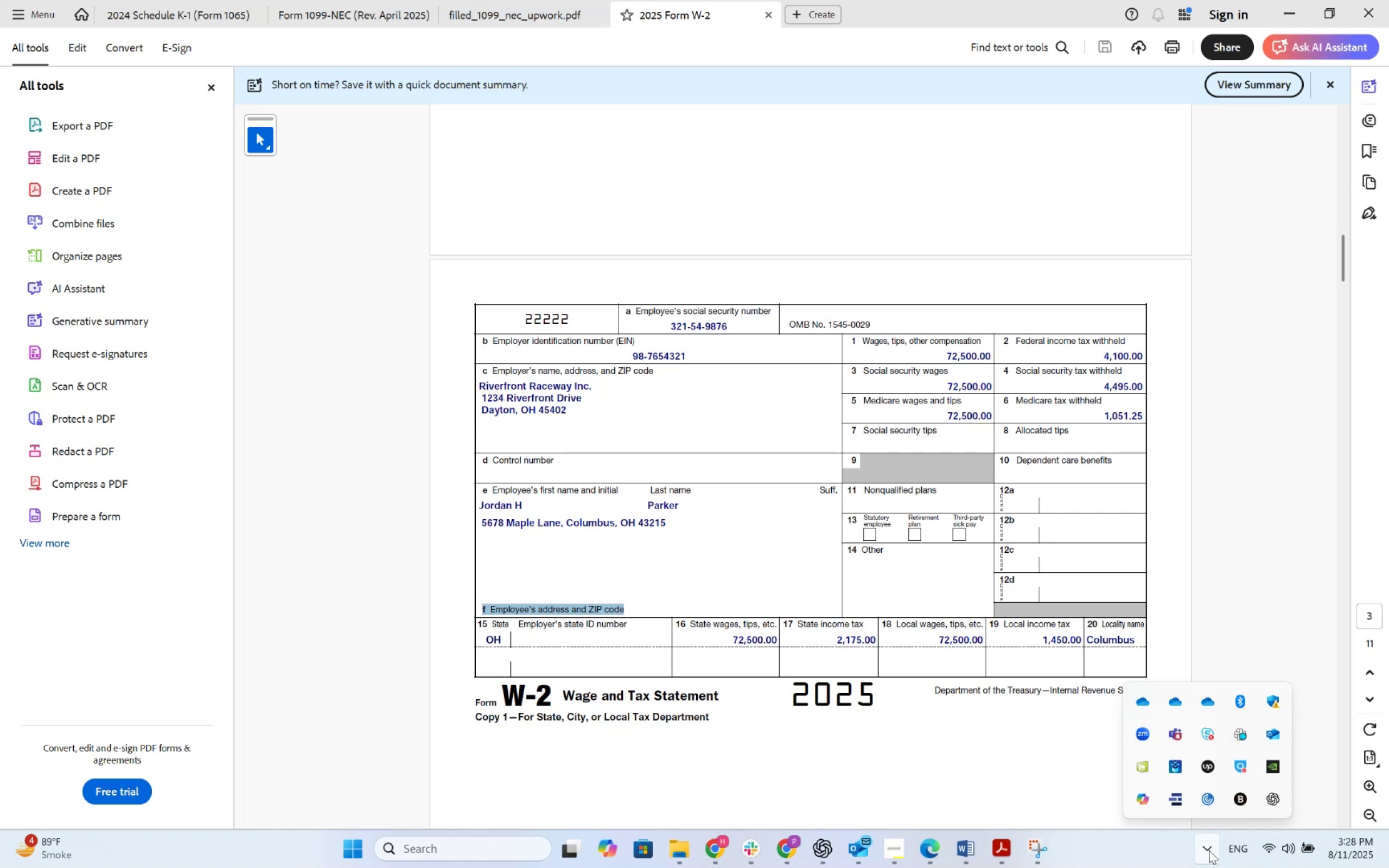 
right_click([1175, 729])
 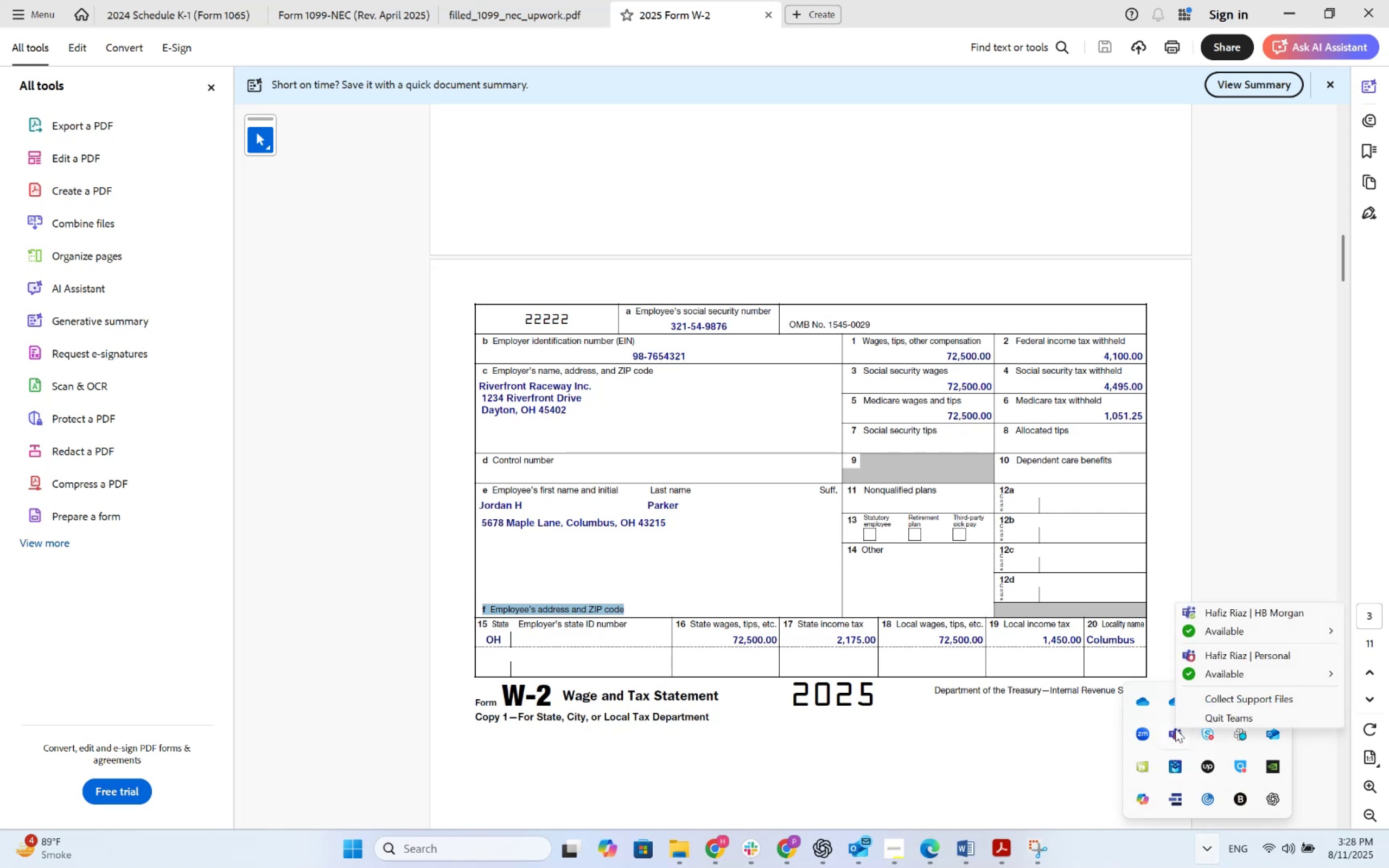 
left_click([1216, 723])
 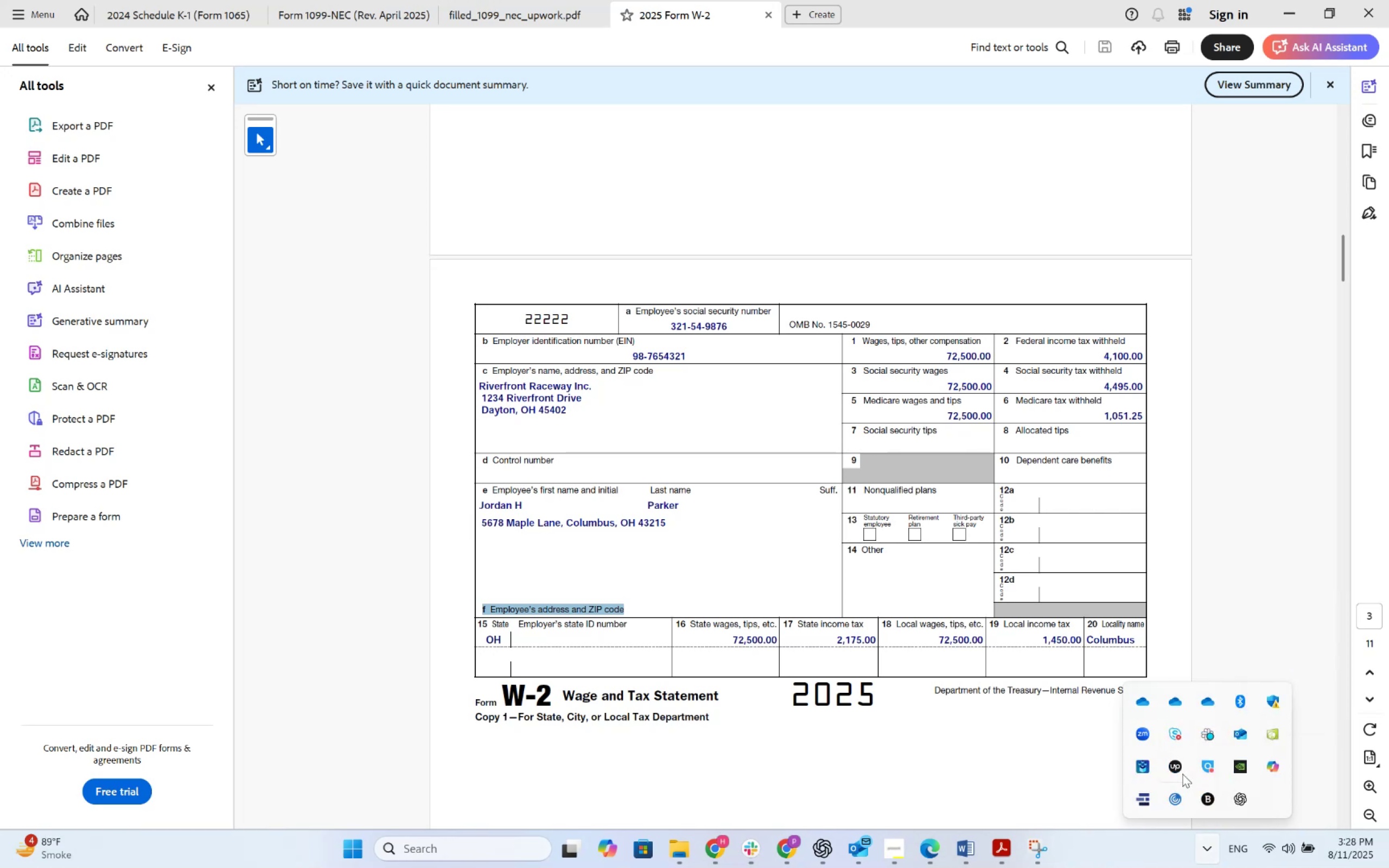 
left_click([1130, 851])
 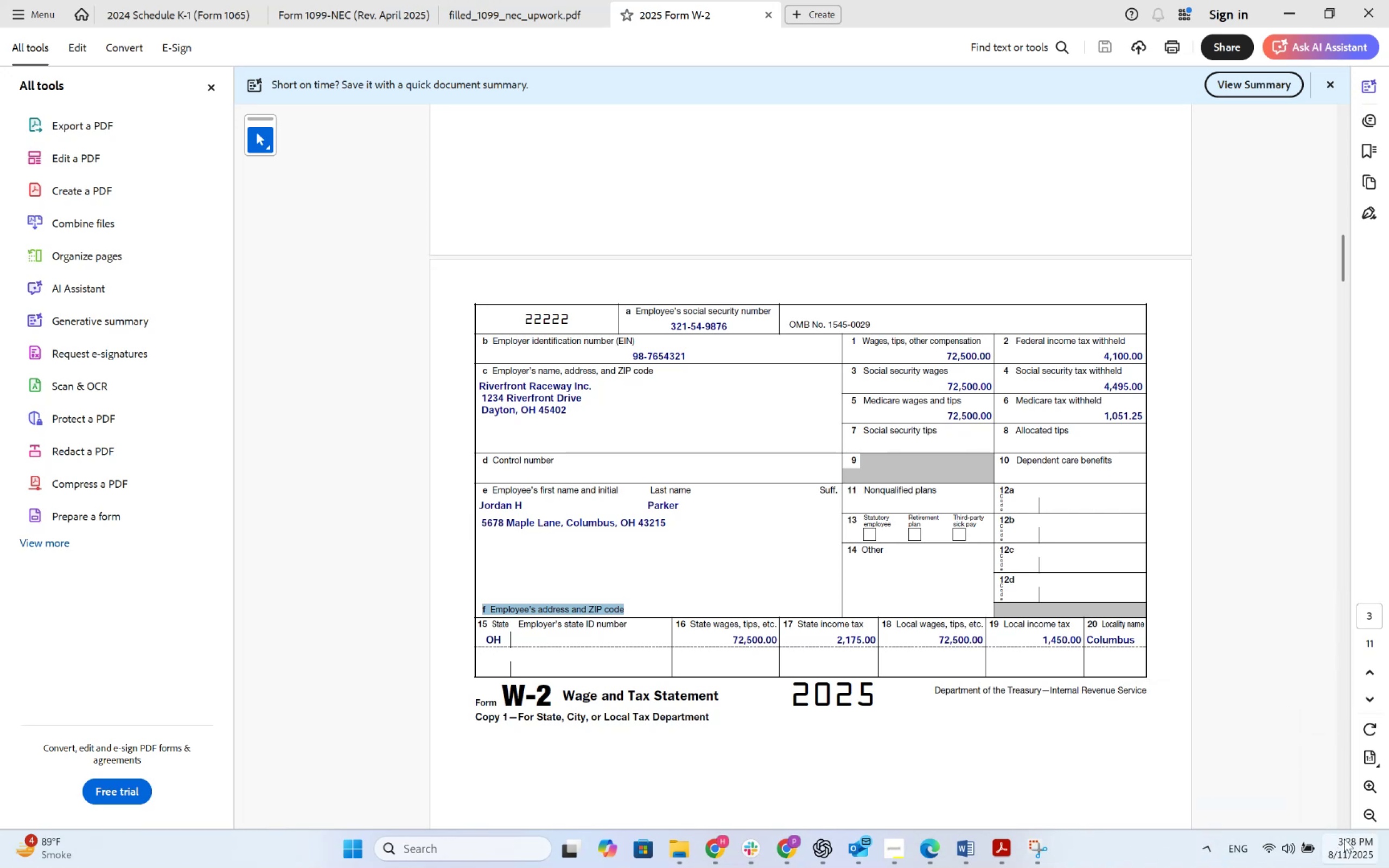 
left_click([1344, 839])
 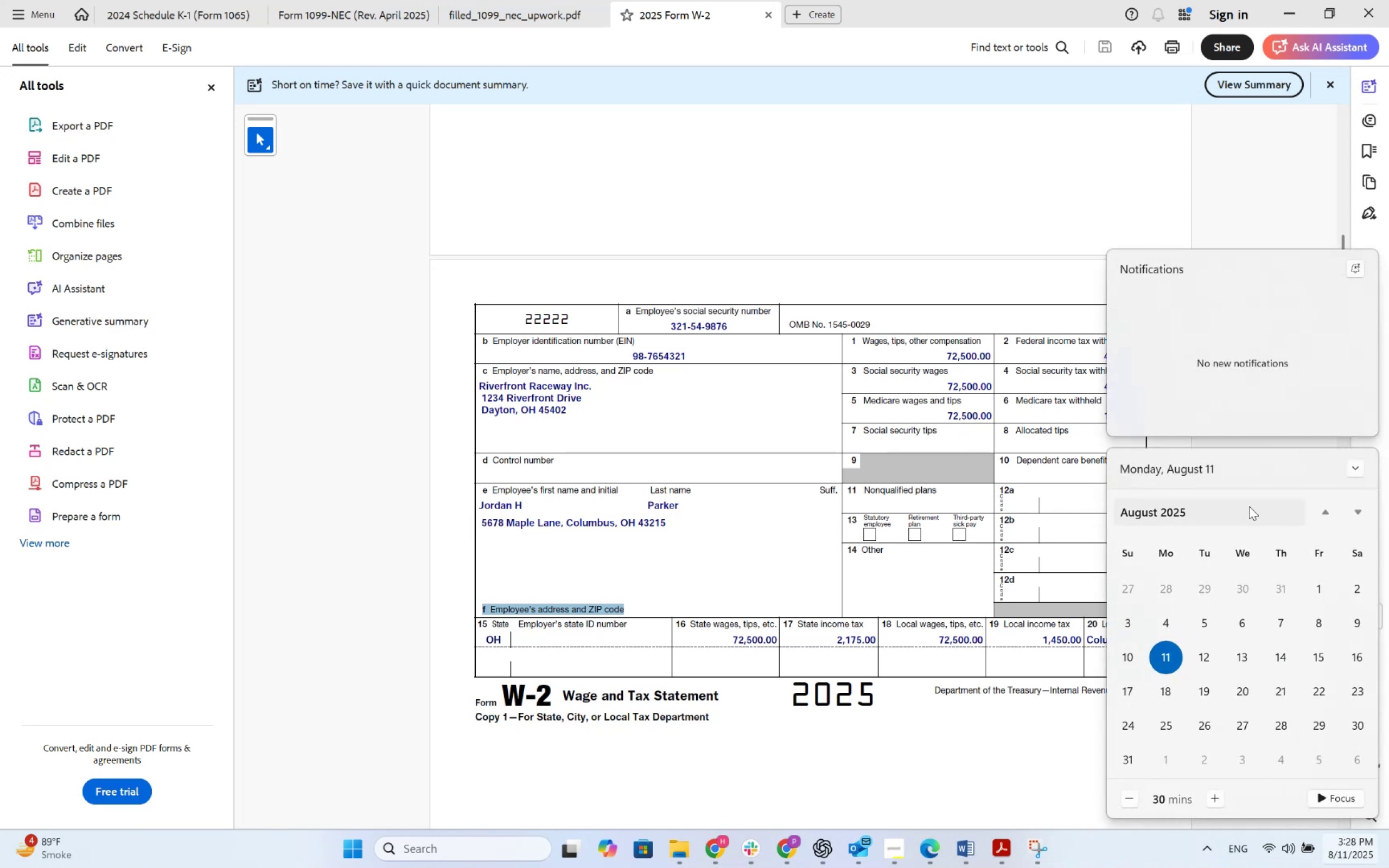 
left_click([1356, 473])
 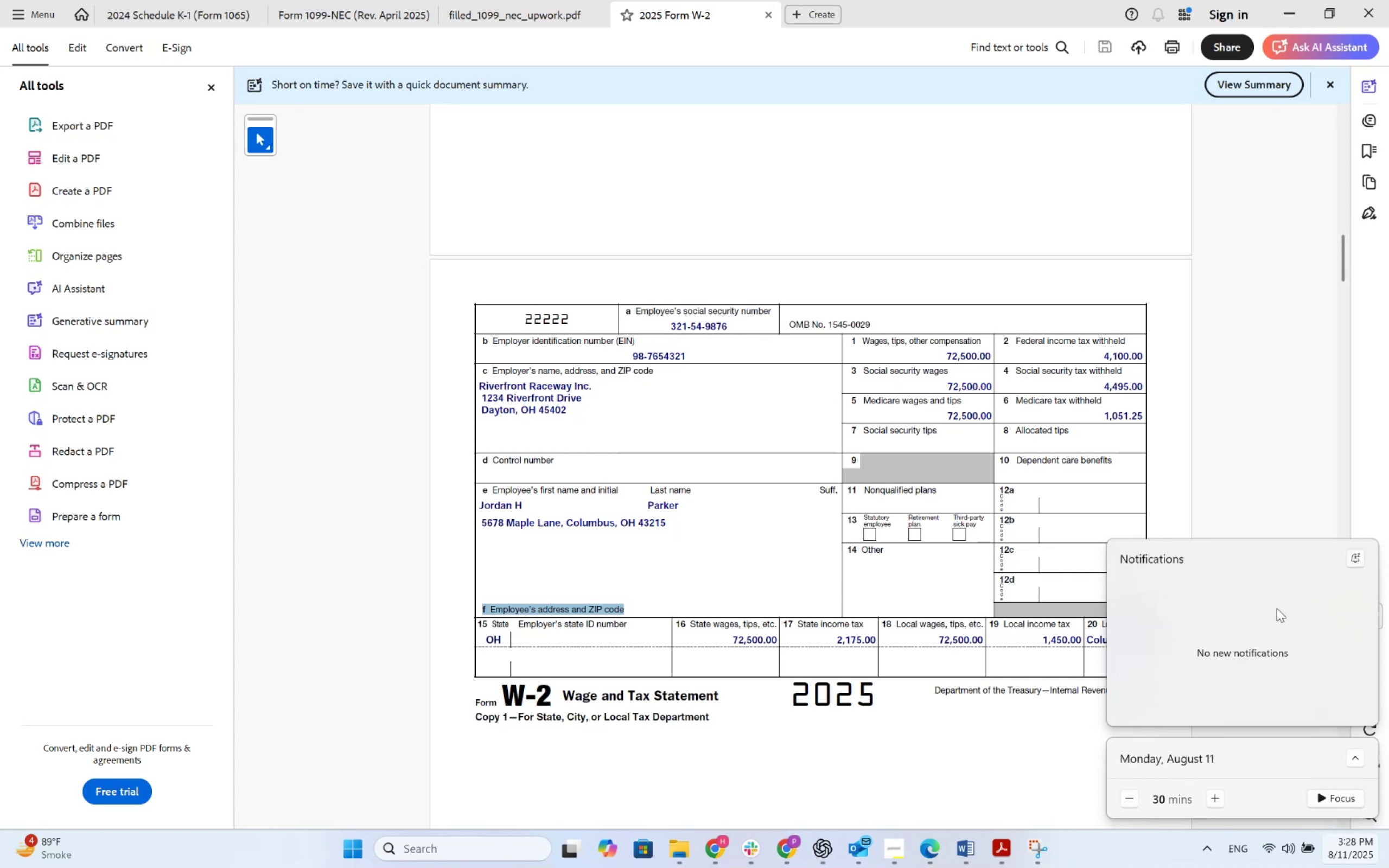 
left_click([1257, 492])
 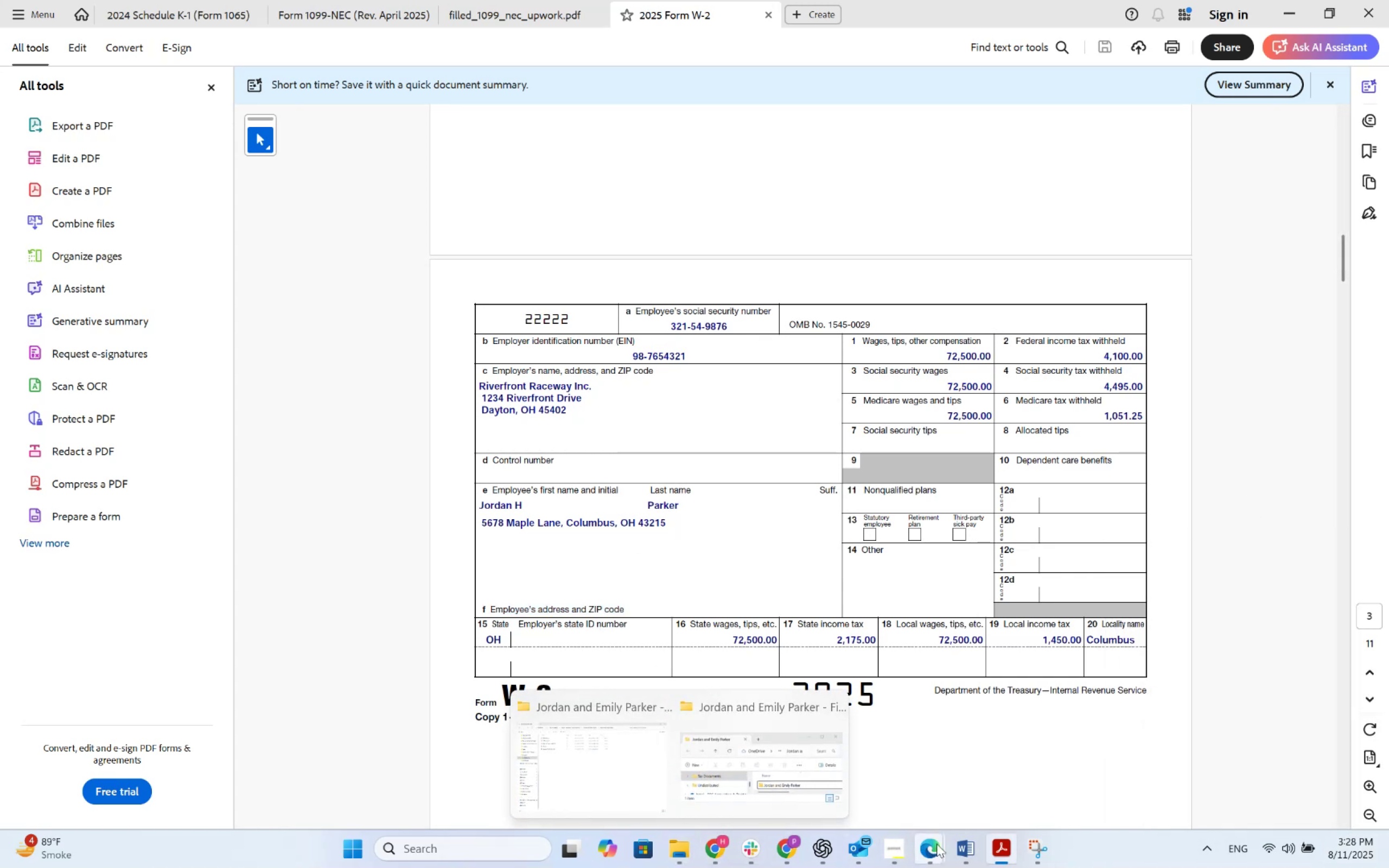 
left_click([955, 845])
 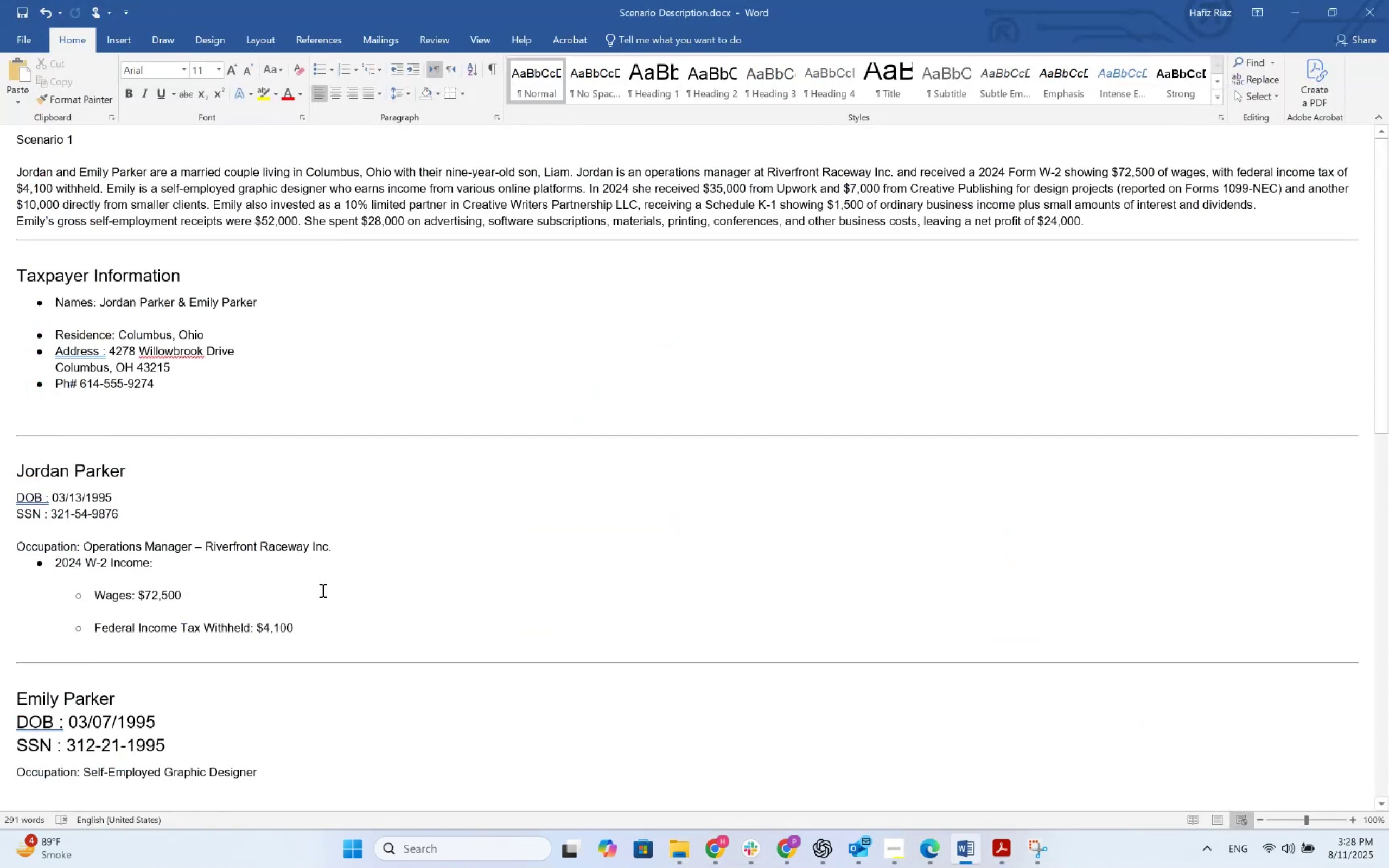 
left_click([391, 599])
 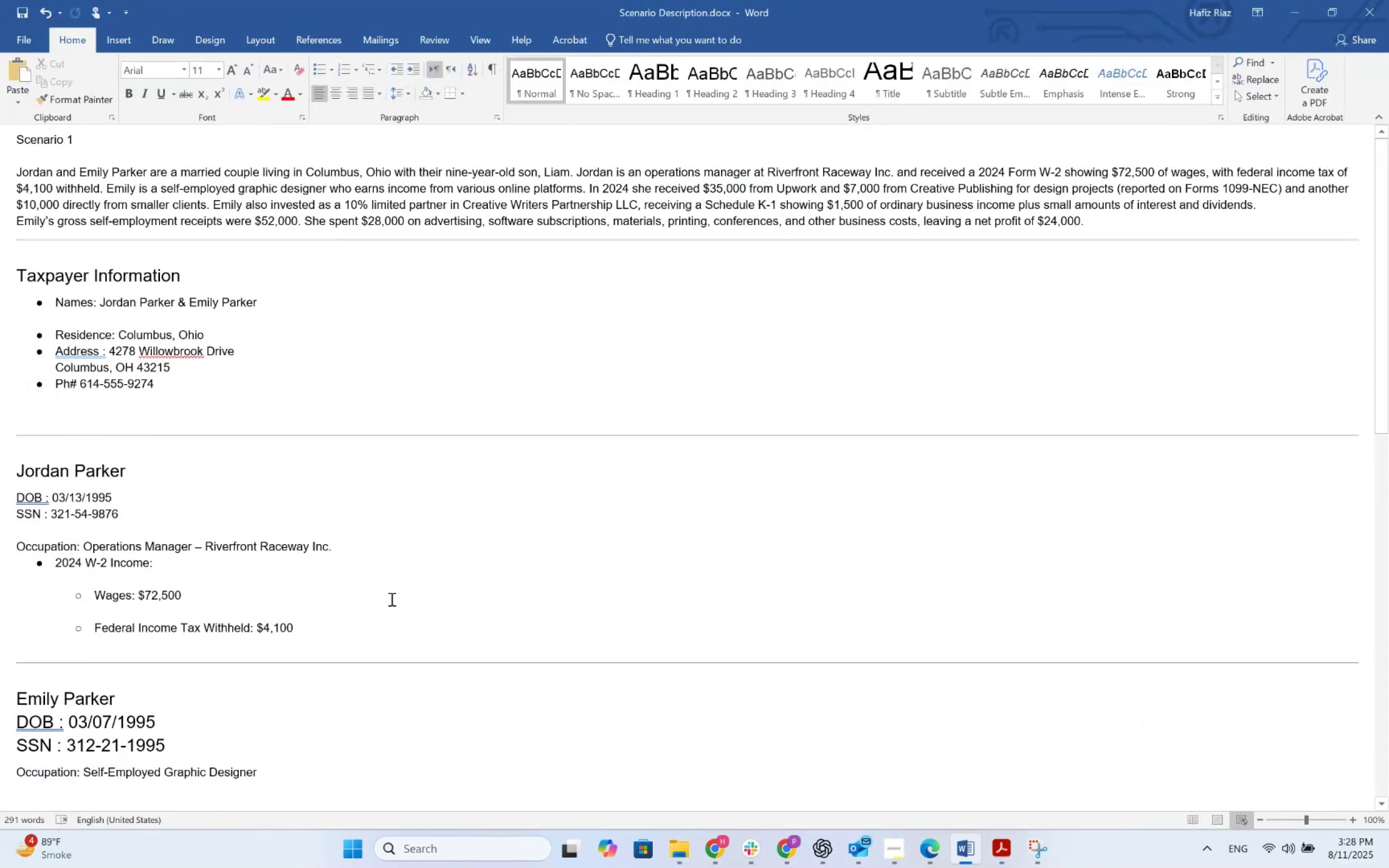 
key(Control+S)
 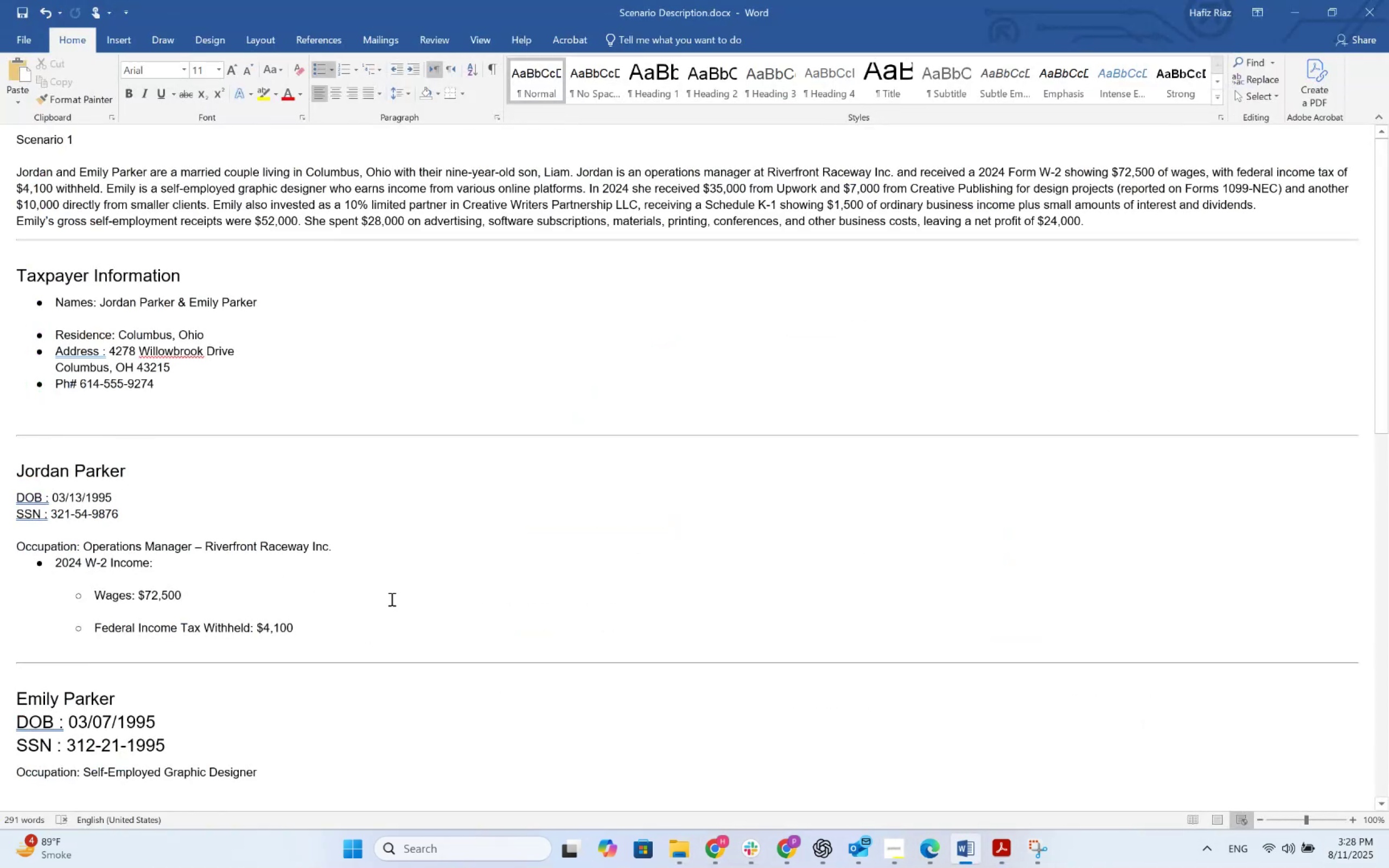 
key(Control+S)
 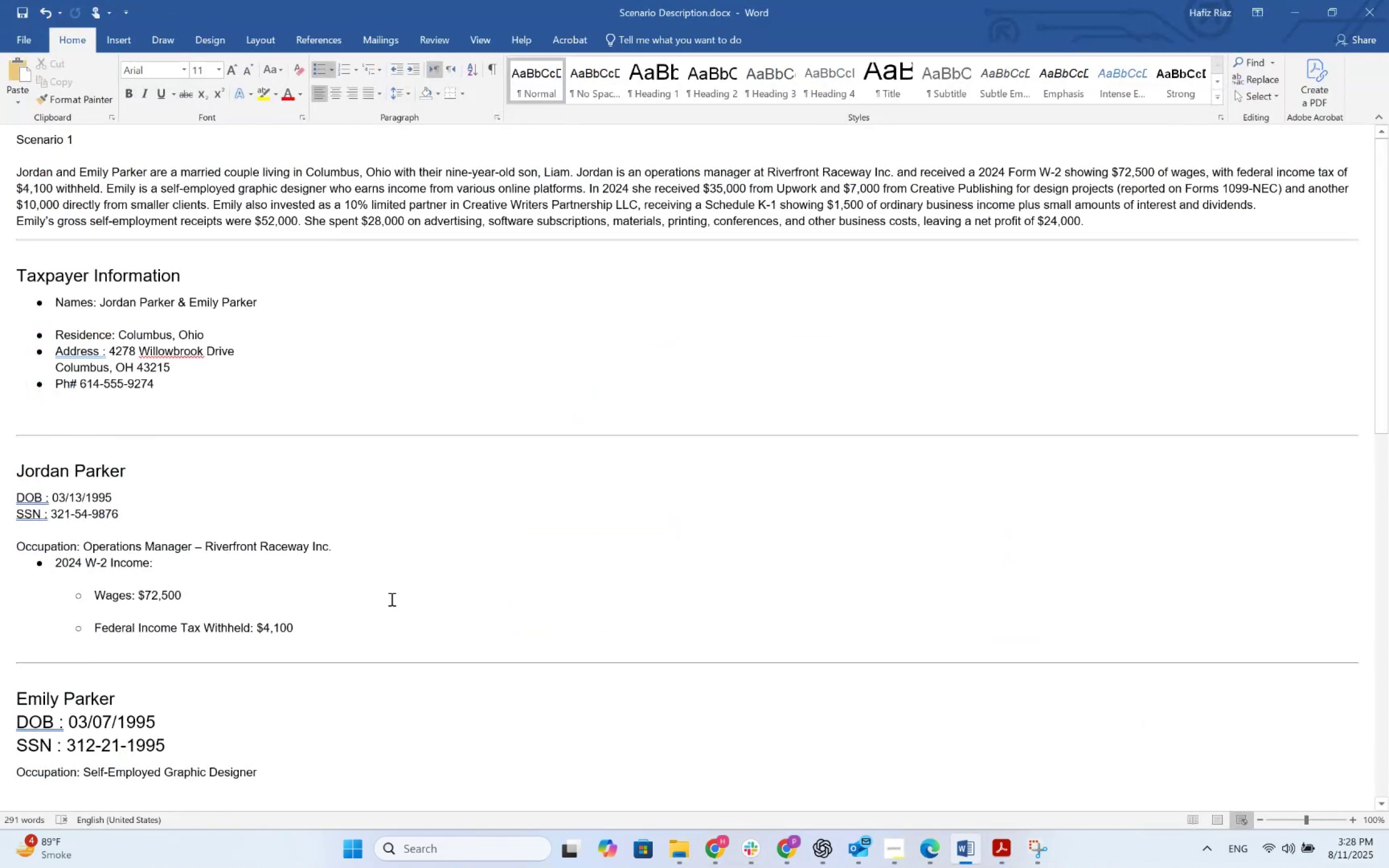 
key(Control+S)
 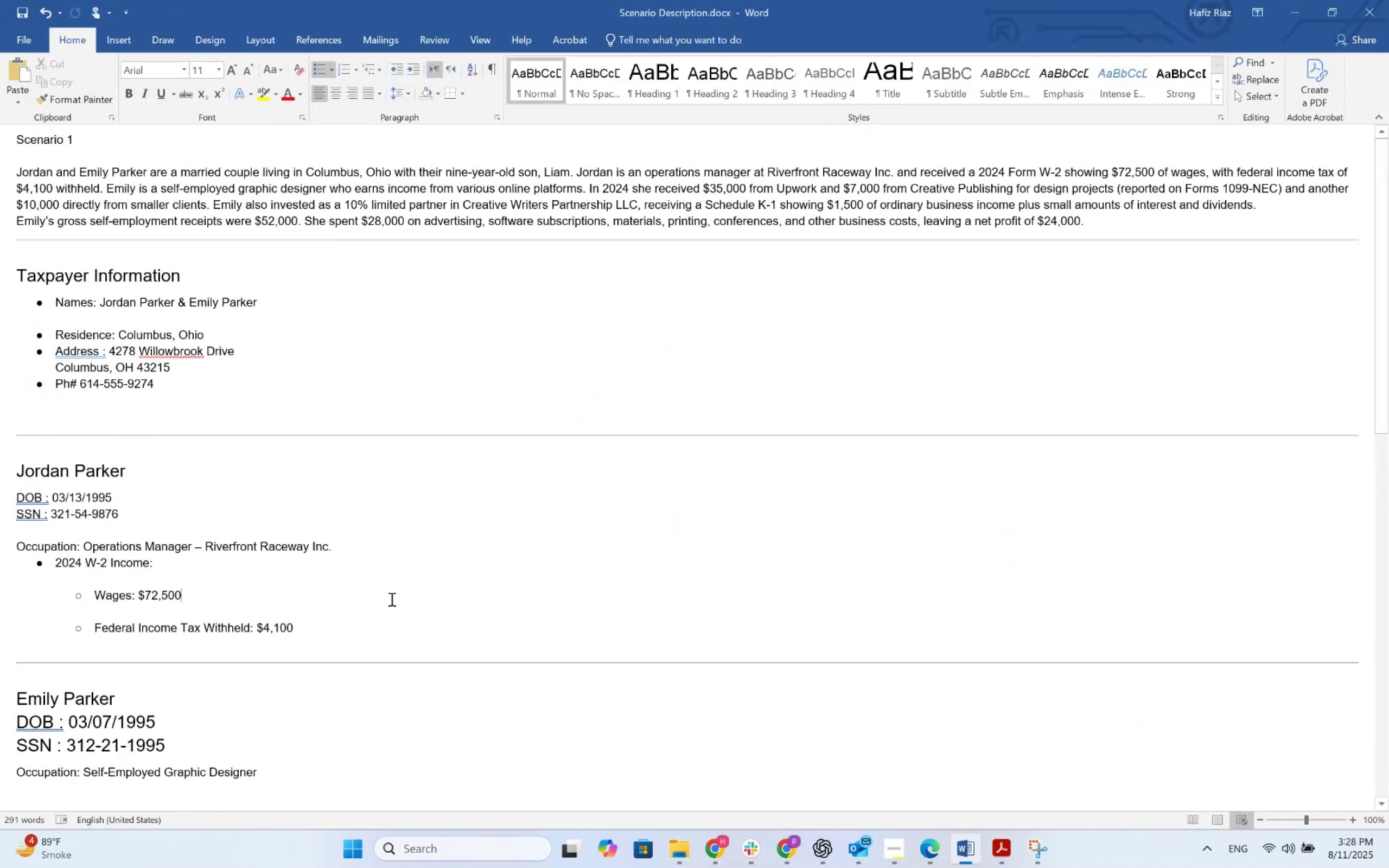 
key(Alt+AltLeft)
 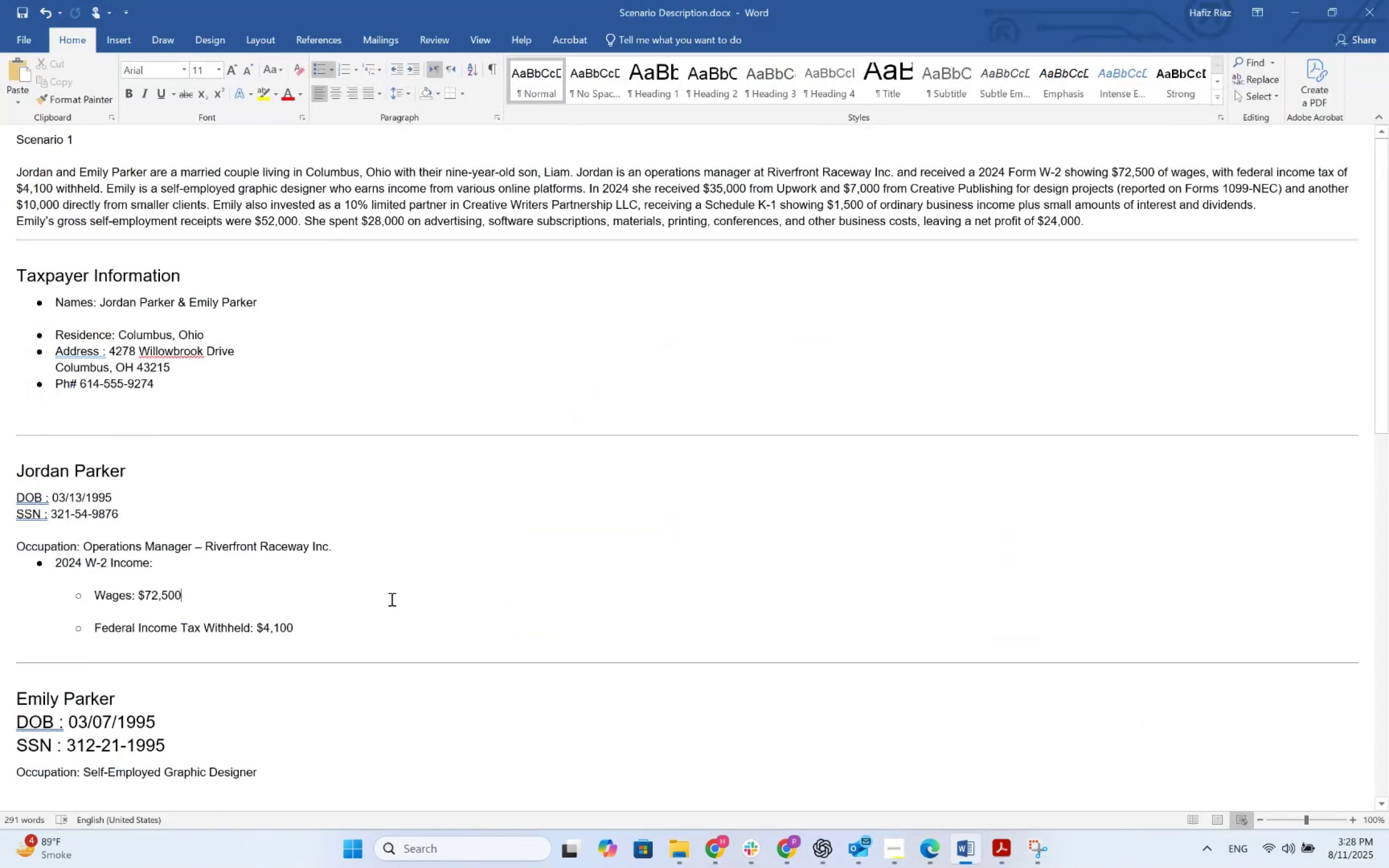 
key(Alt+Tab)
 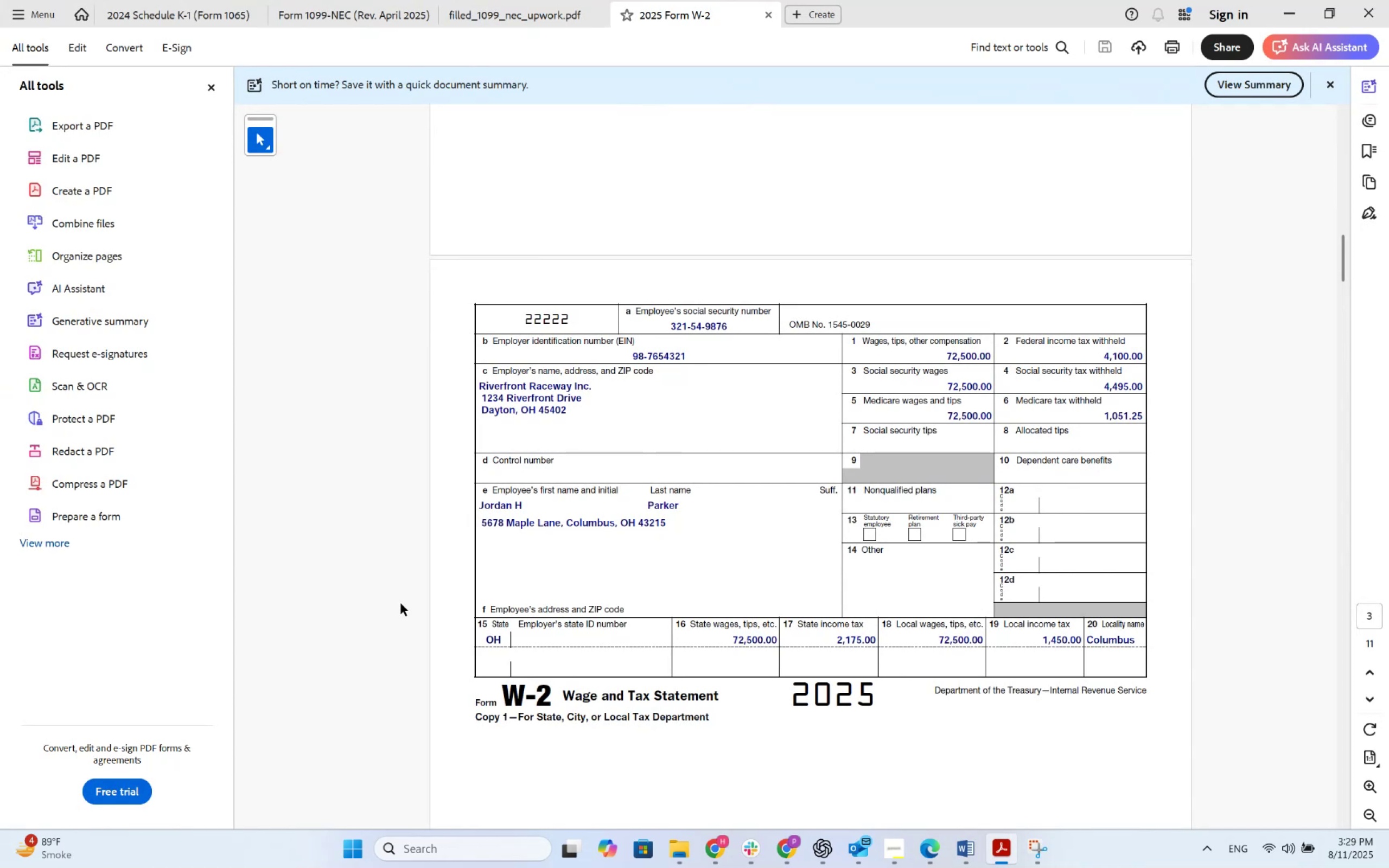 
key(Alt+AltLeft)
 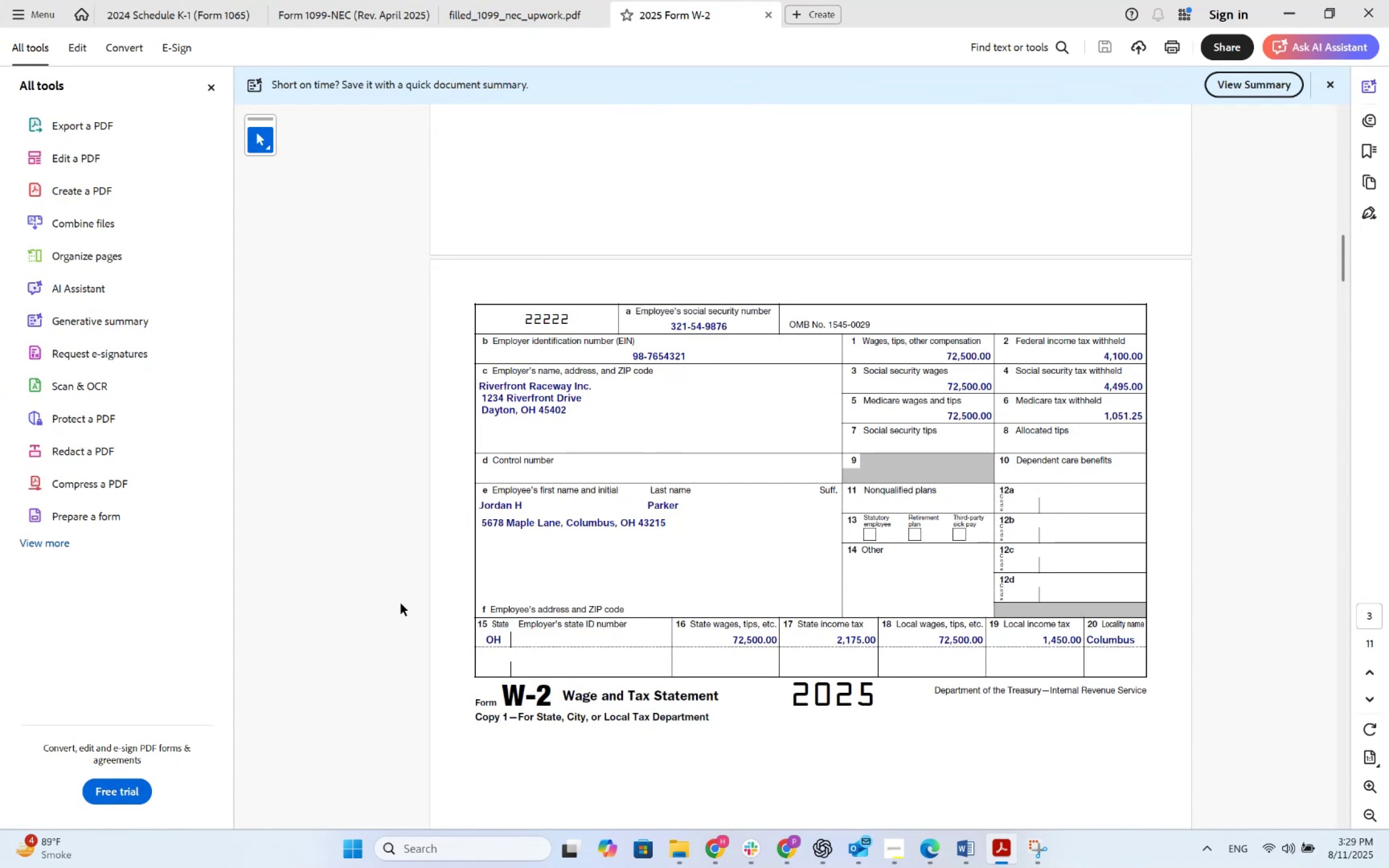 
key(Alt+Tab)
 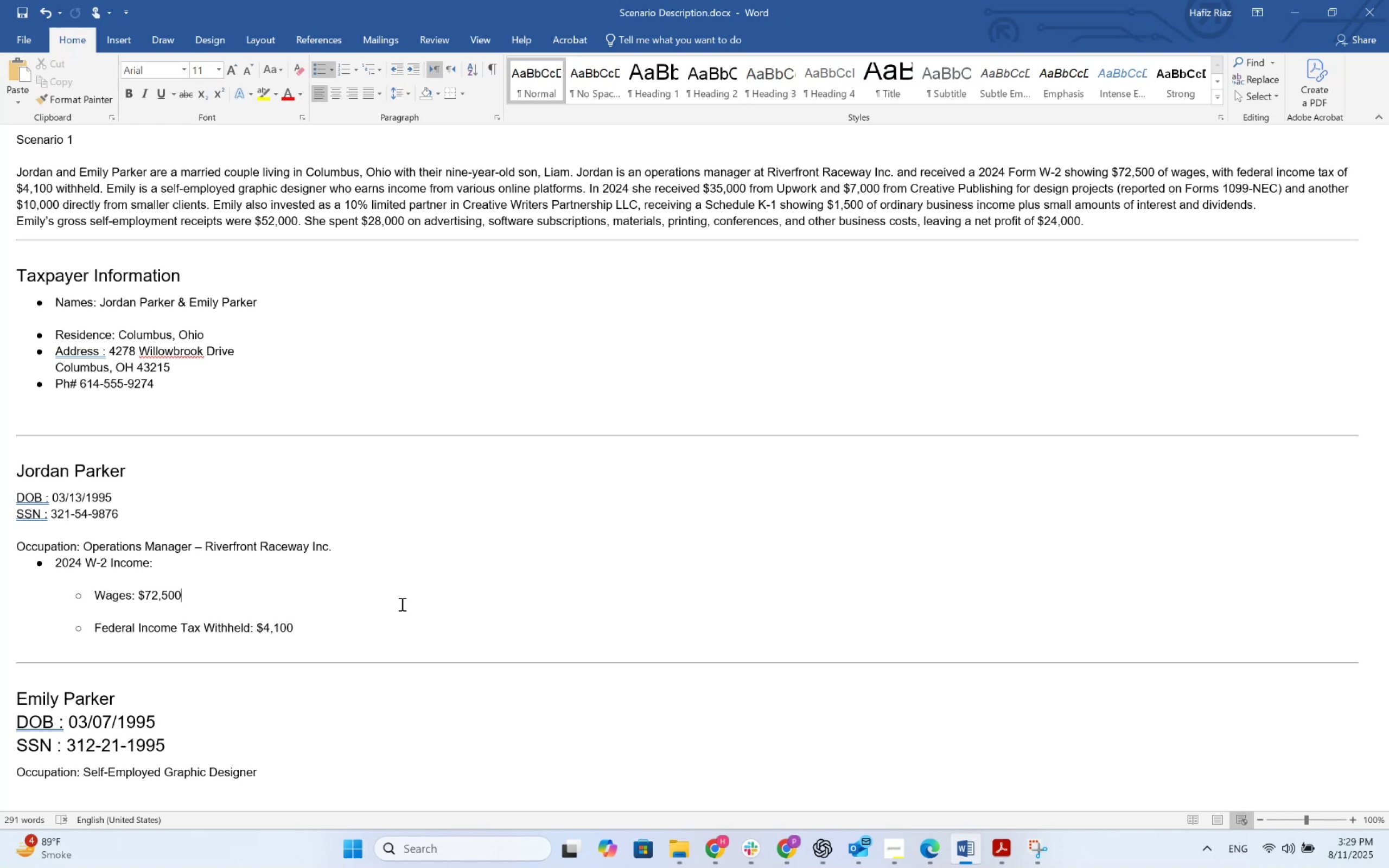 
wait(43.46)
 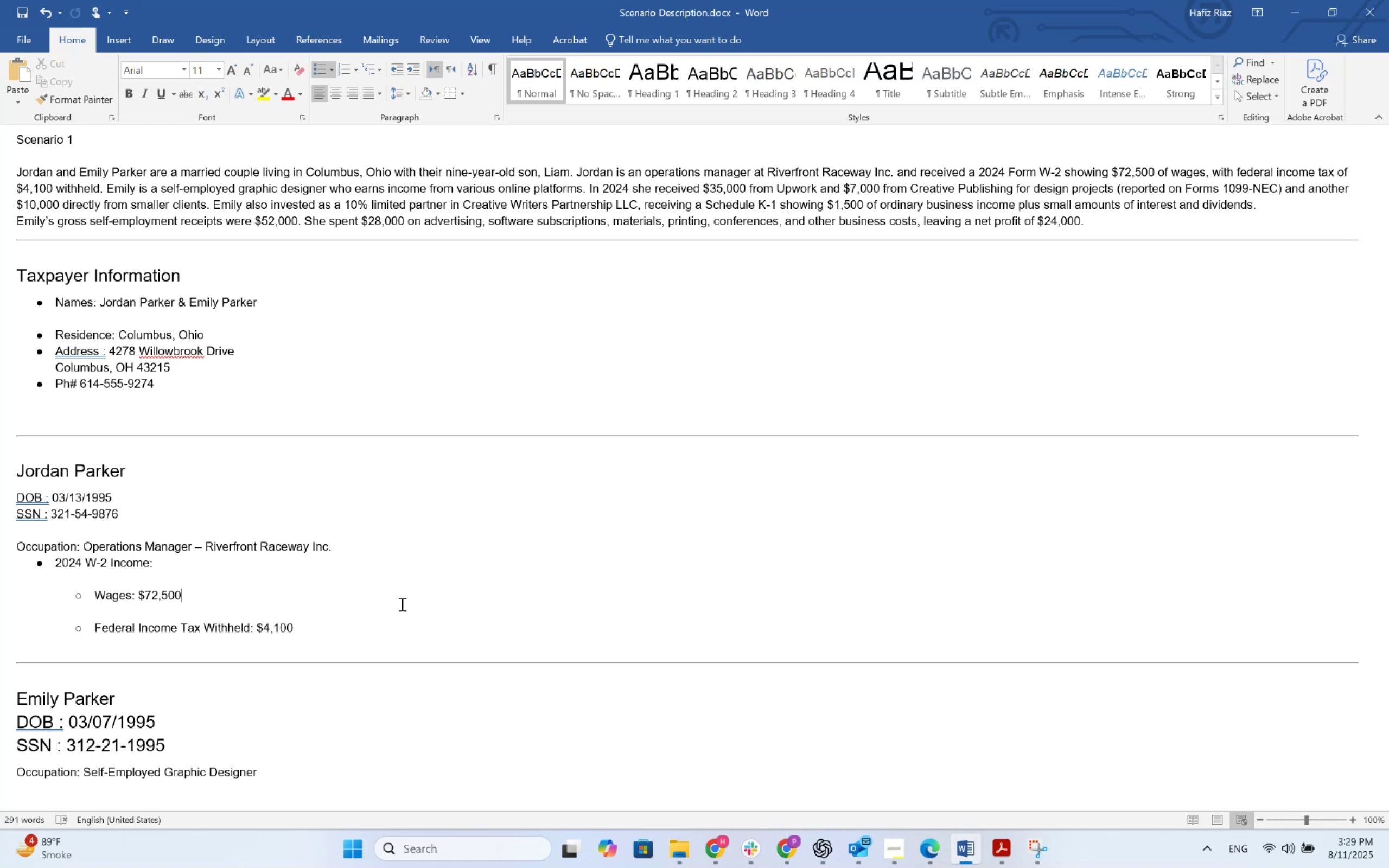 
key(Alt+AltLeft)
 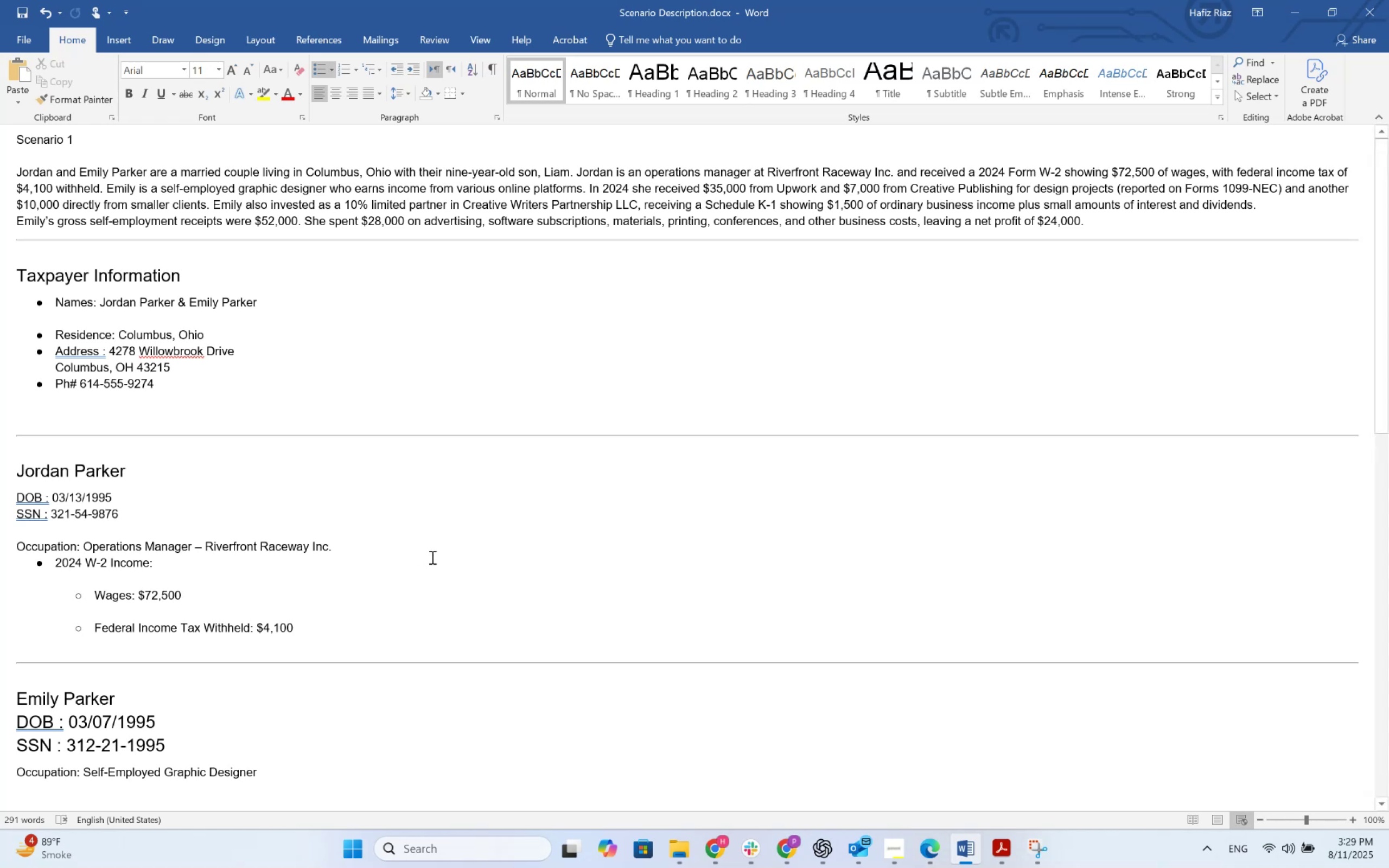 
key(Alt+Tab)
 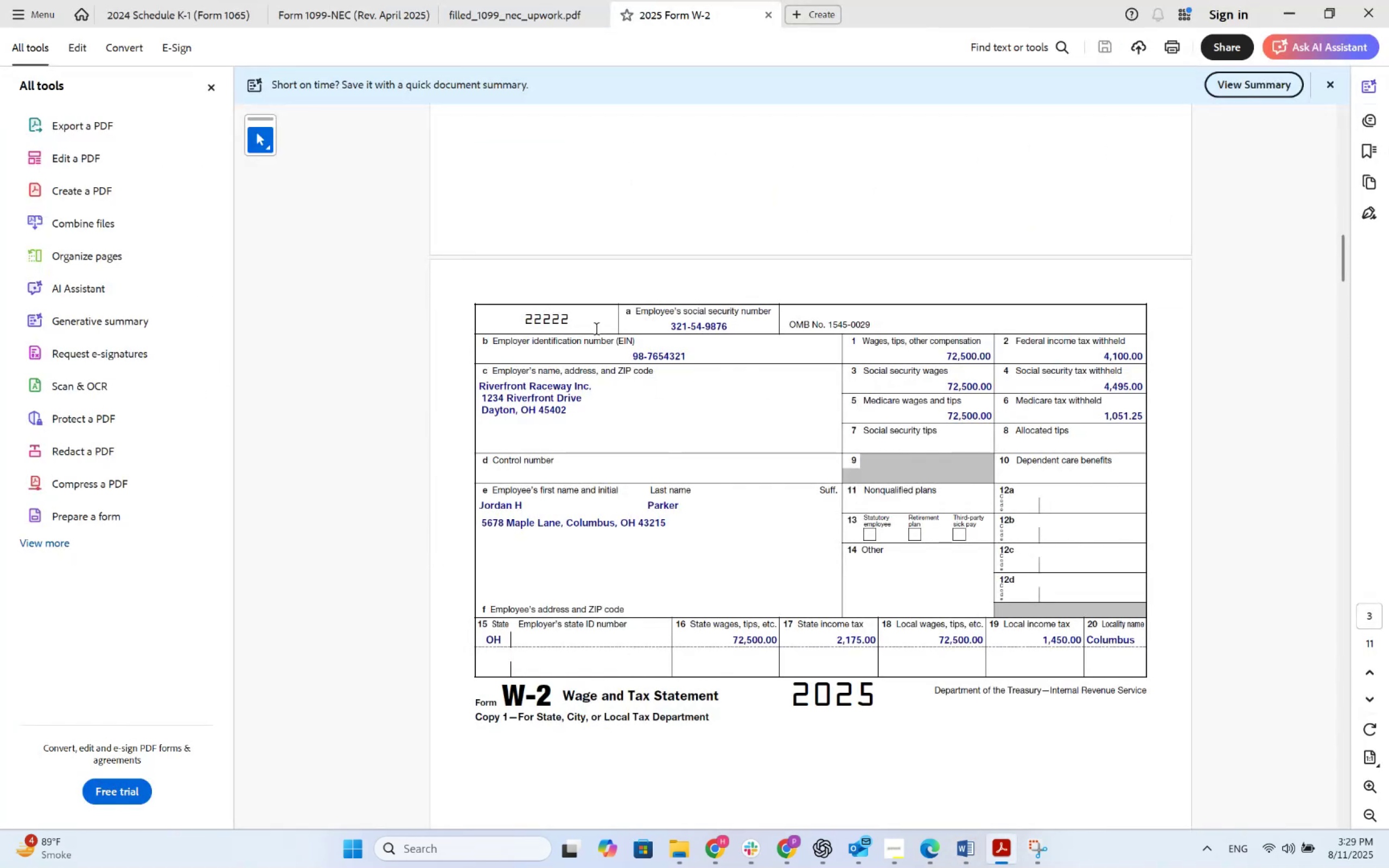 
key(Alt+AltLeft)
 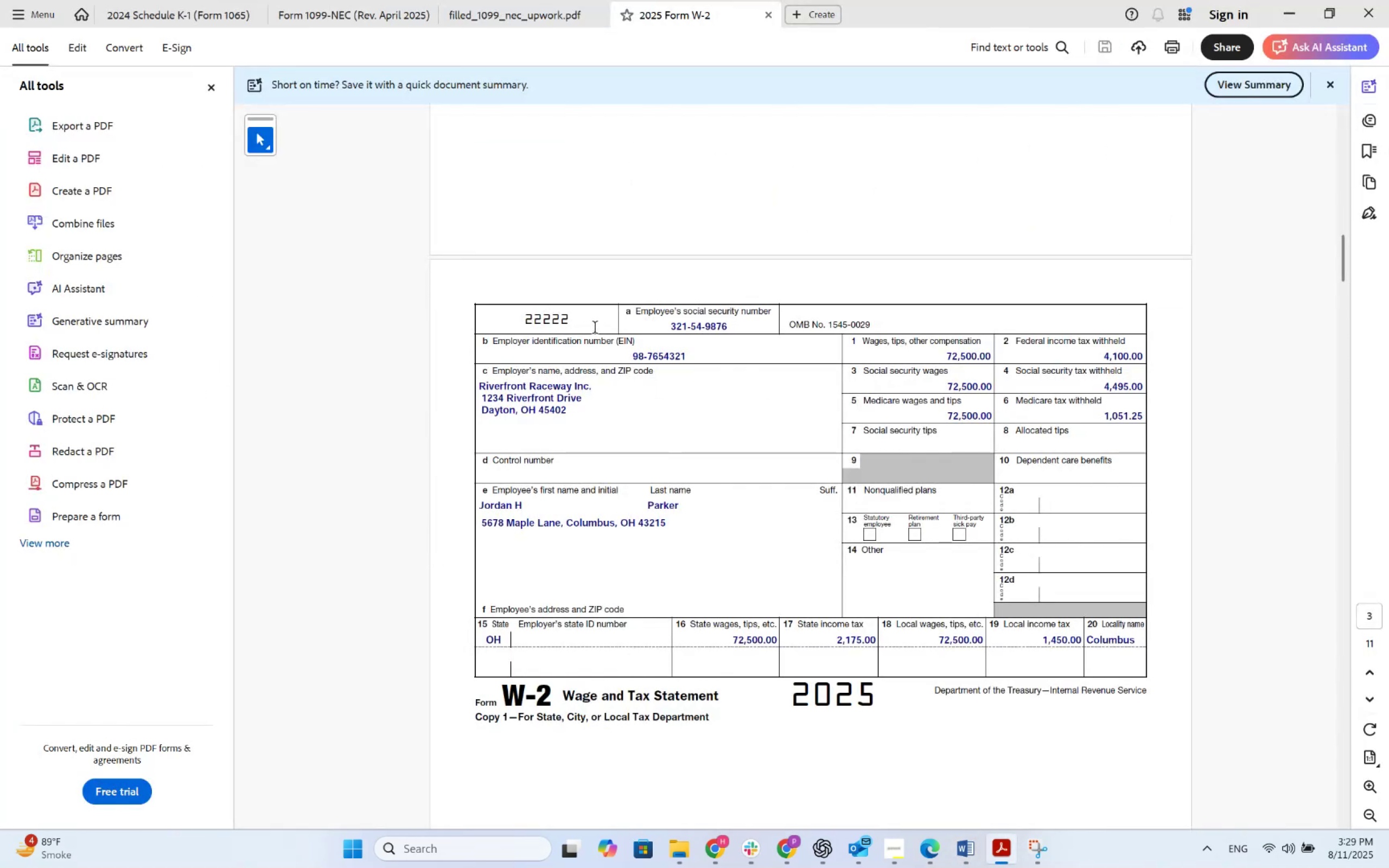 
key(Alt+Tab)
 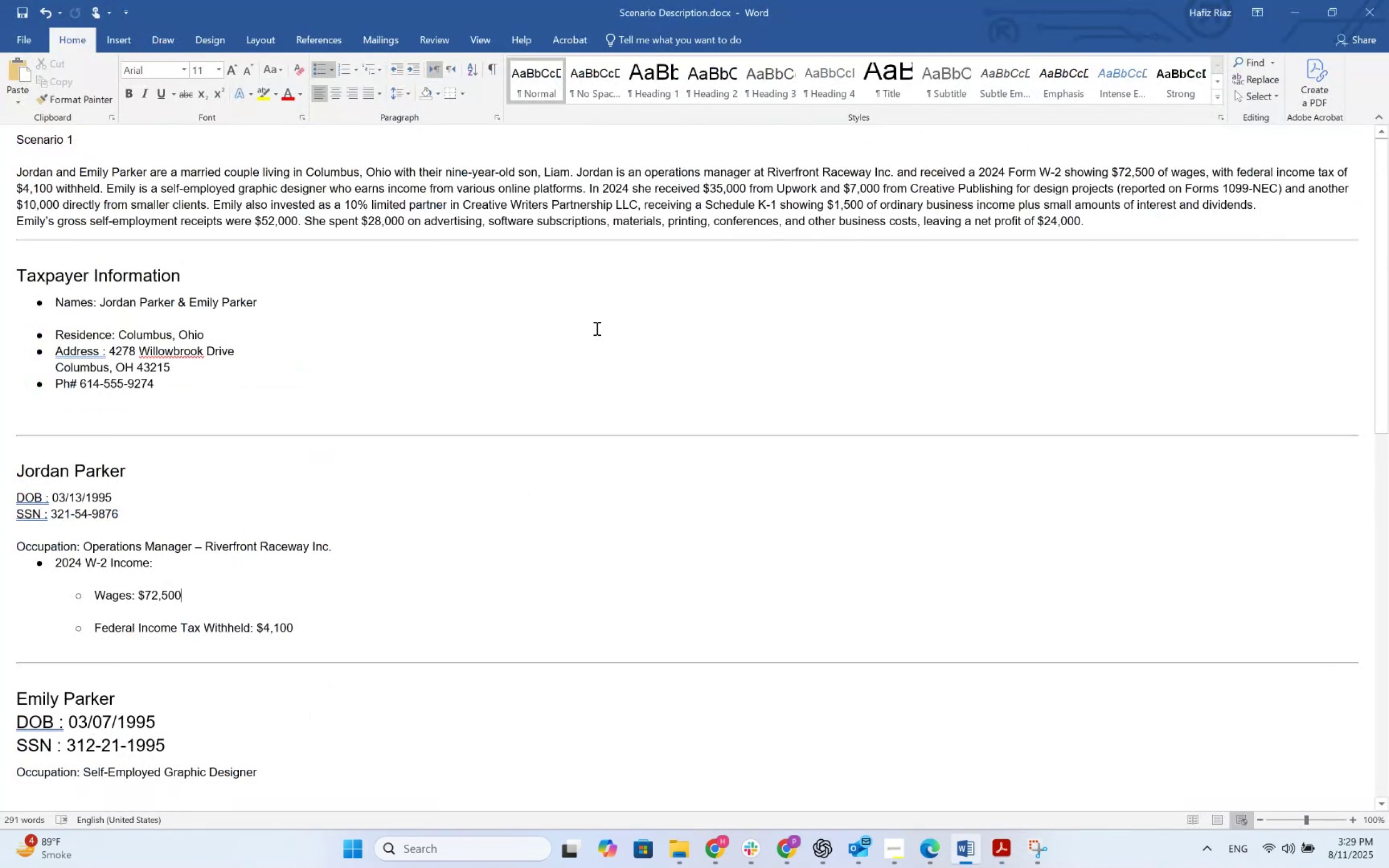 
key(Alt+AltLeft)
 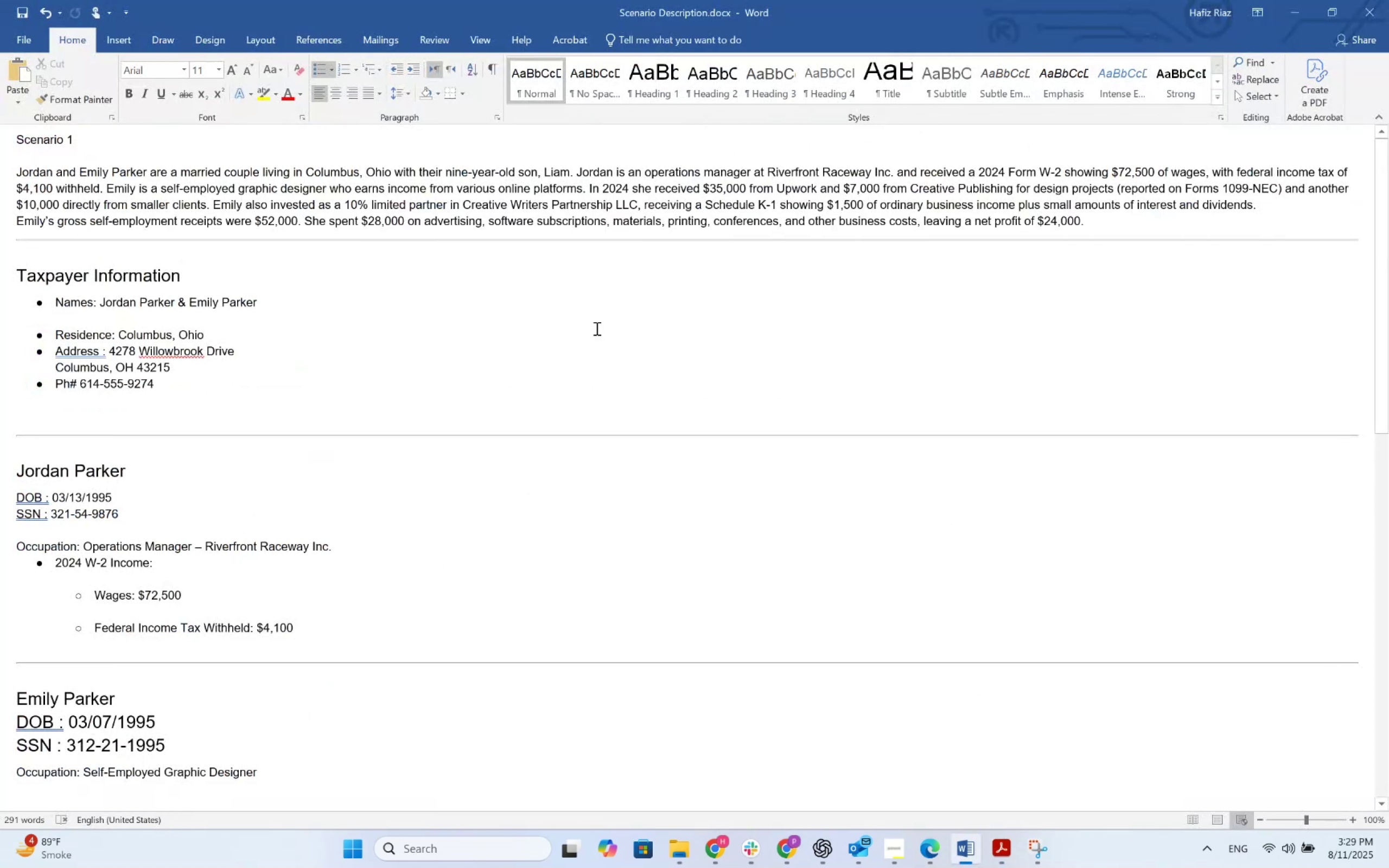 
key(Alt+Tab)
 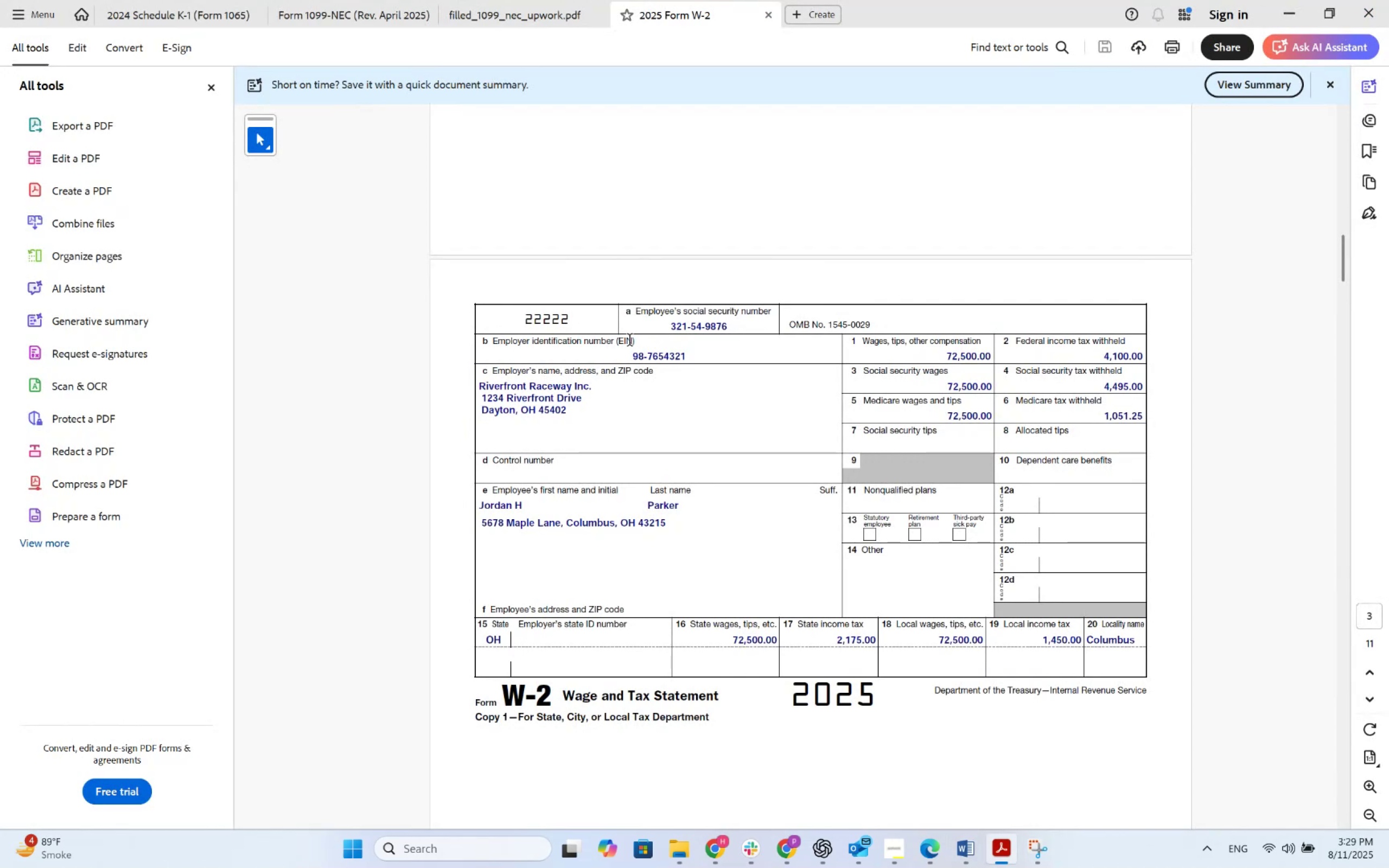 
key(Alt+AltLeft)
 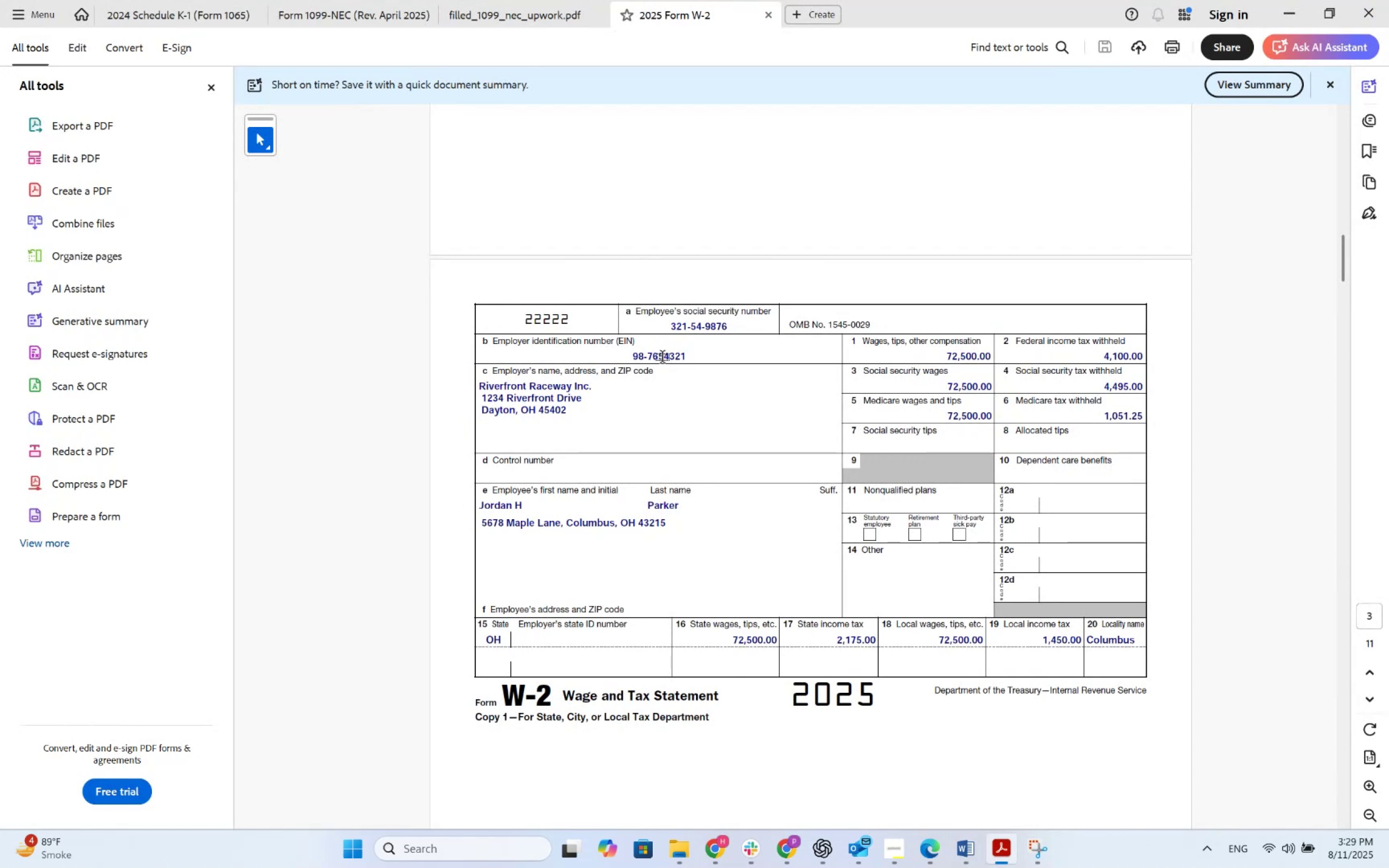 
key(Alt+Tab)
 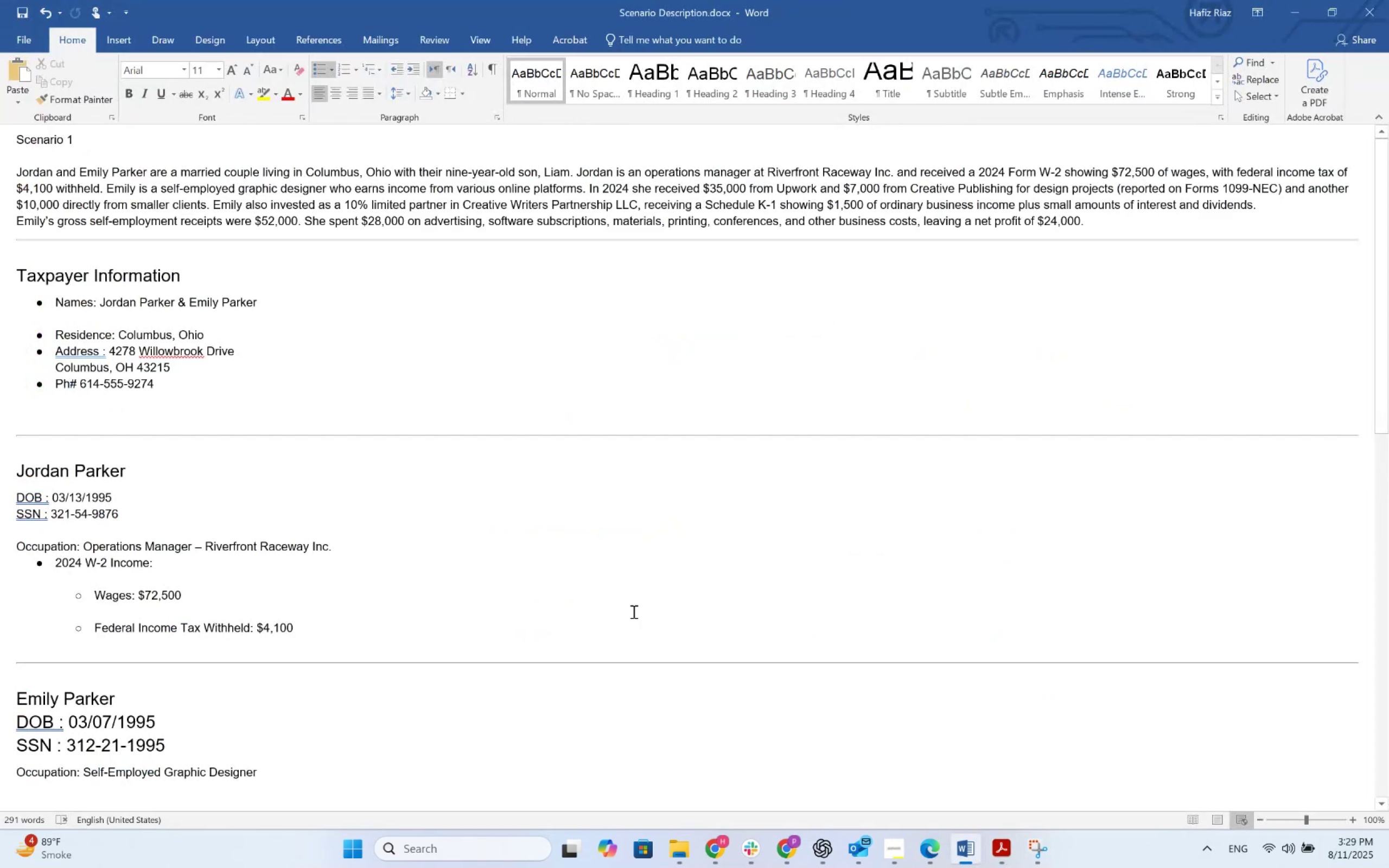 
hold_key(key=AltLeft, duration=0.45)
 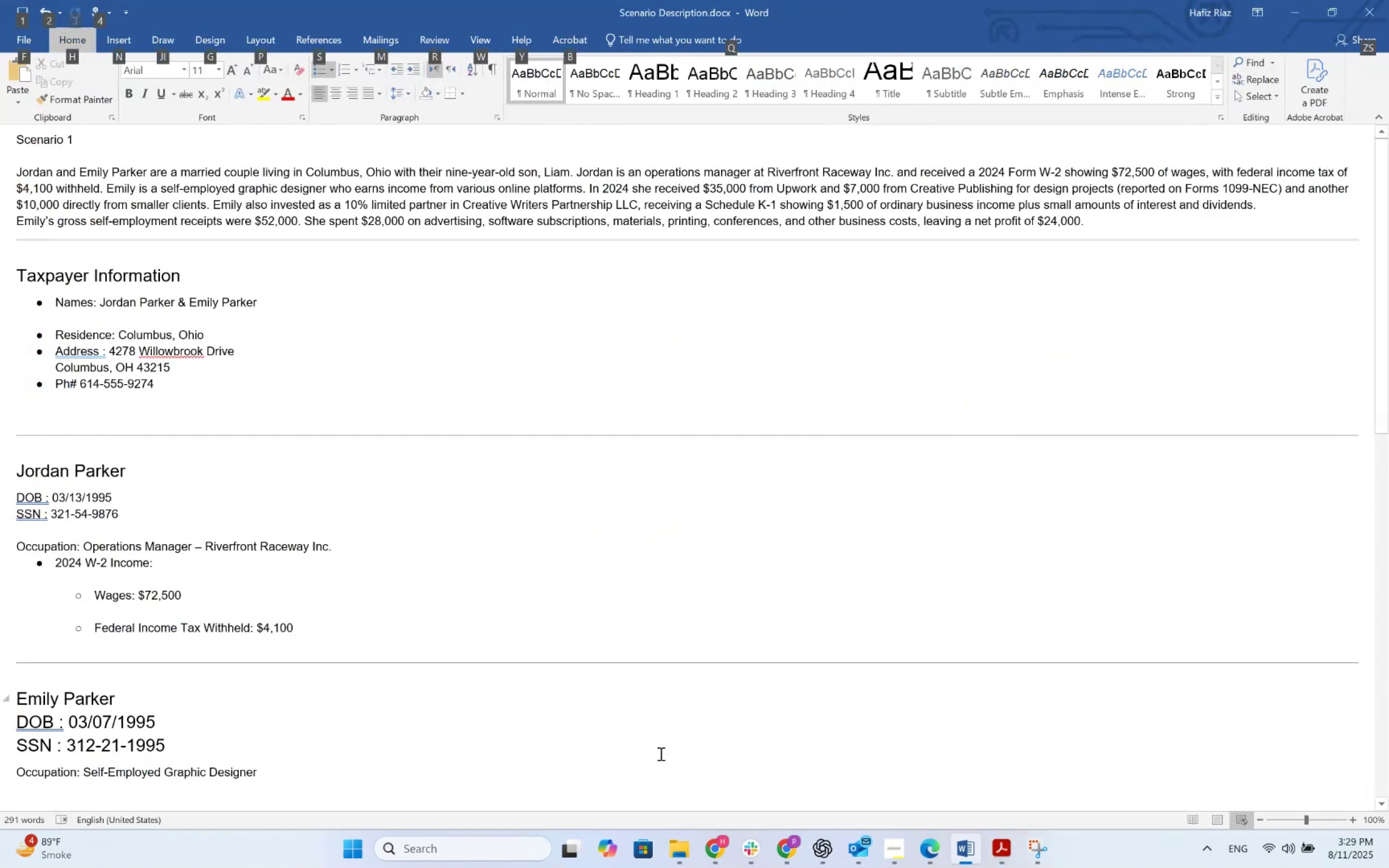 
key(Alt+AltLeft)
 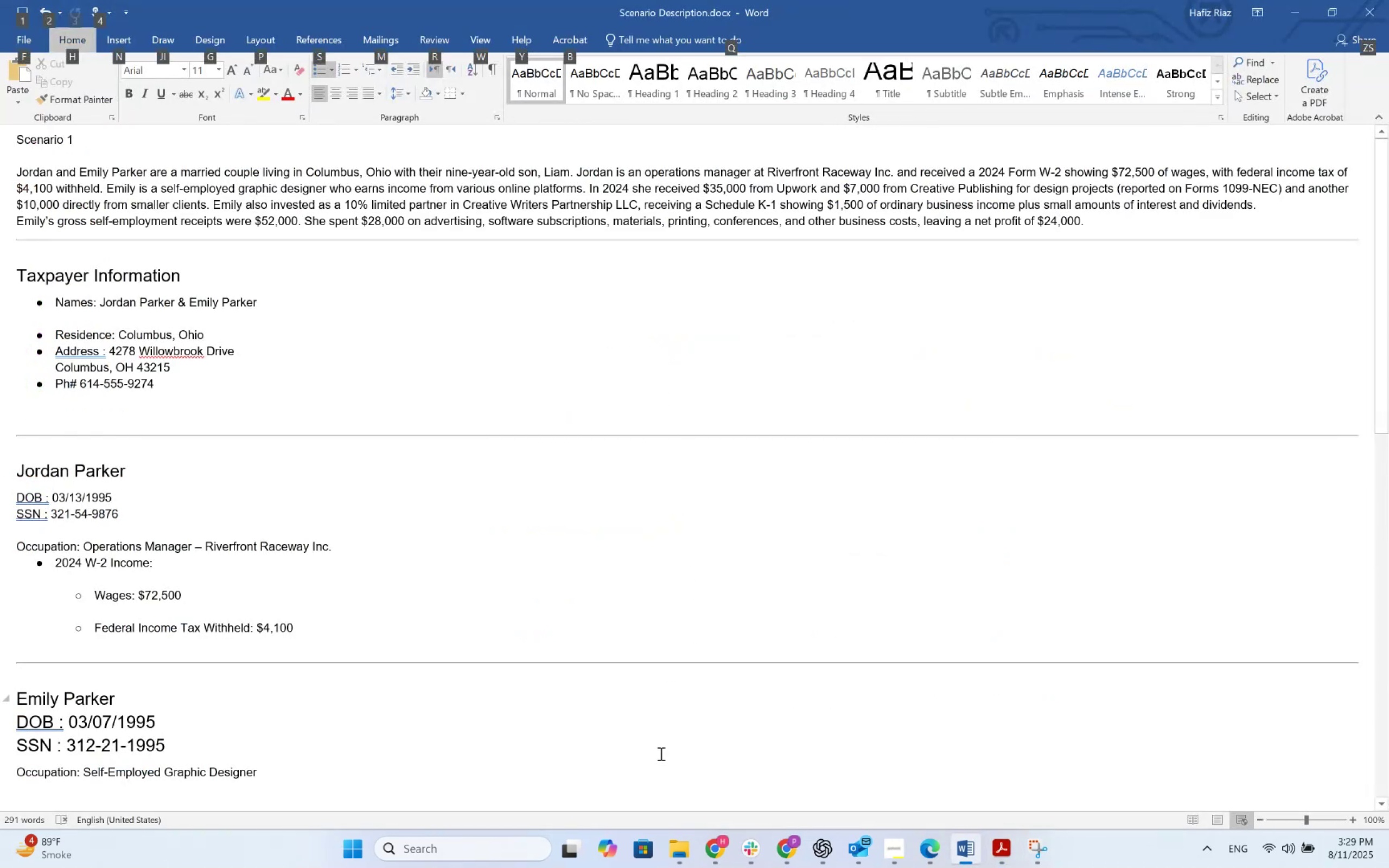 
key(Alt+Tab)
 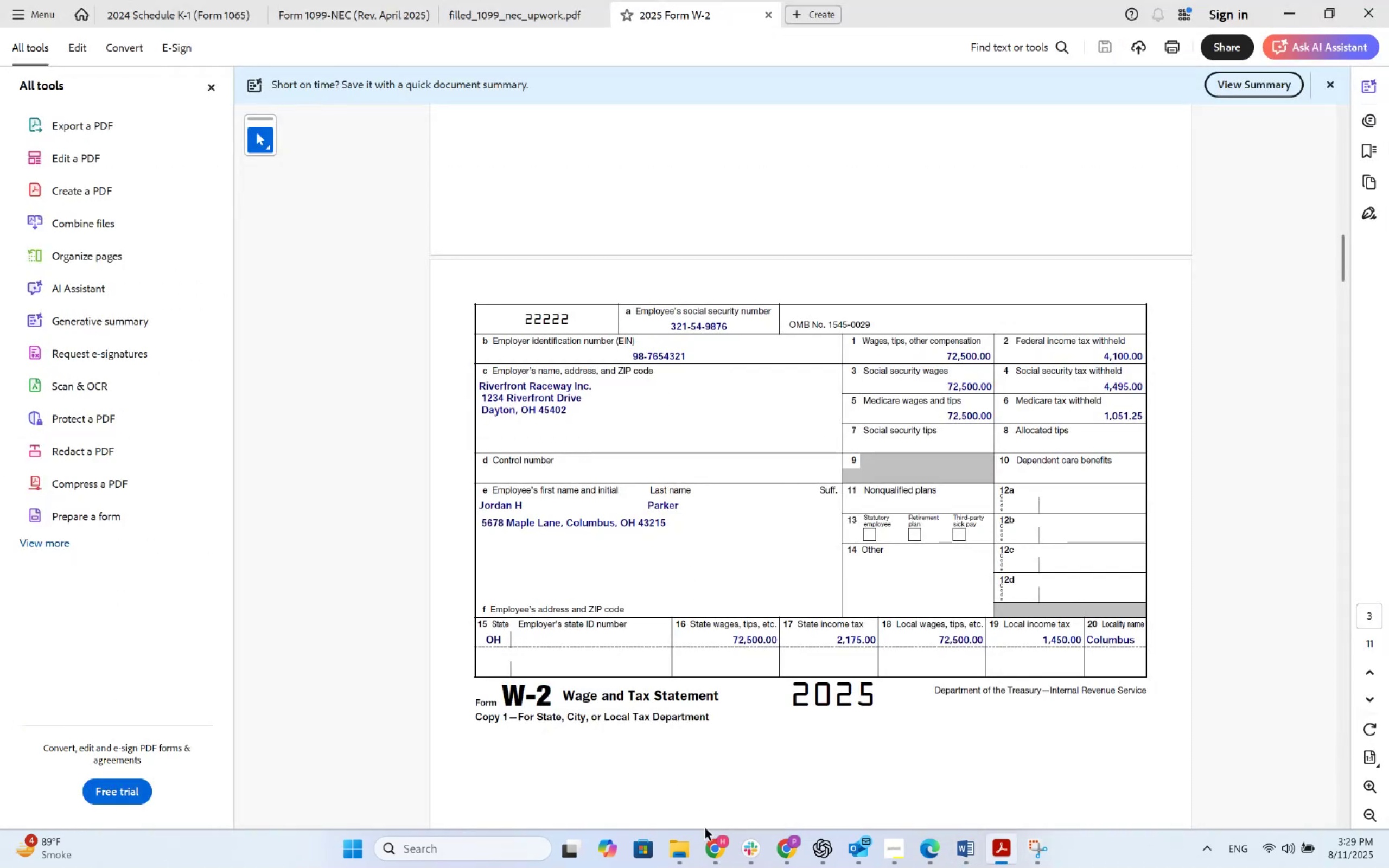 
left_click([710, 837])
 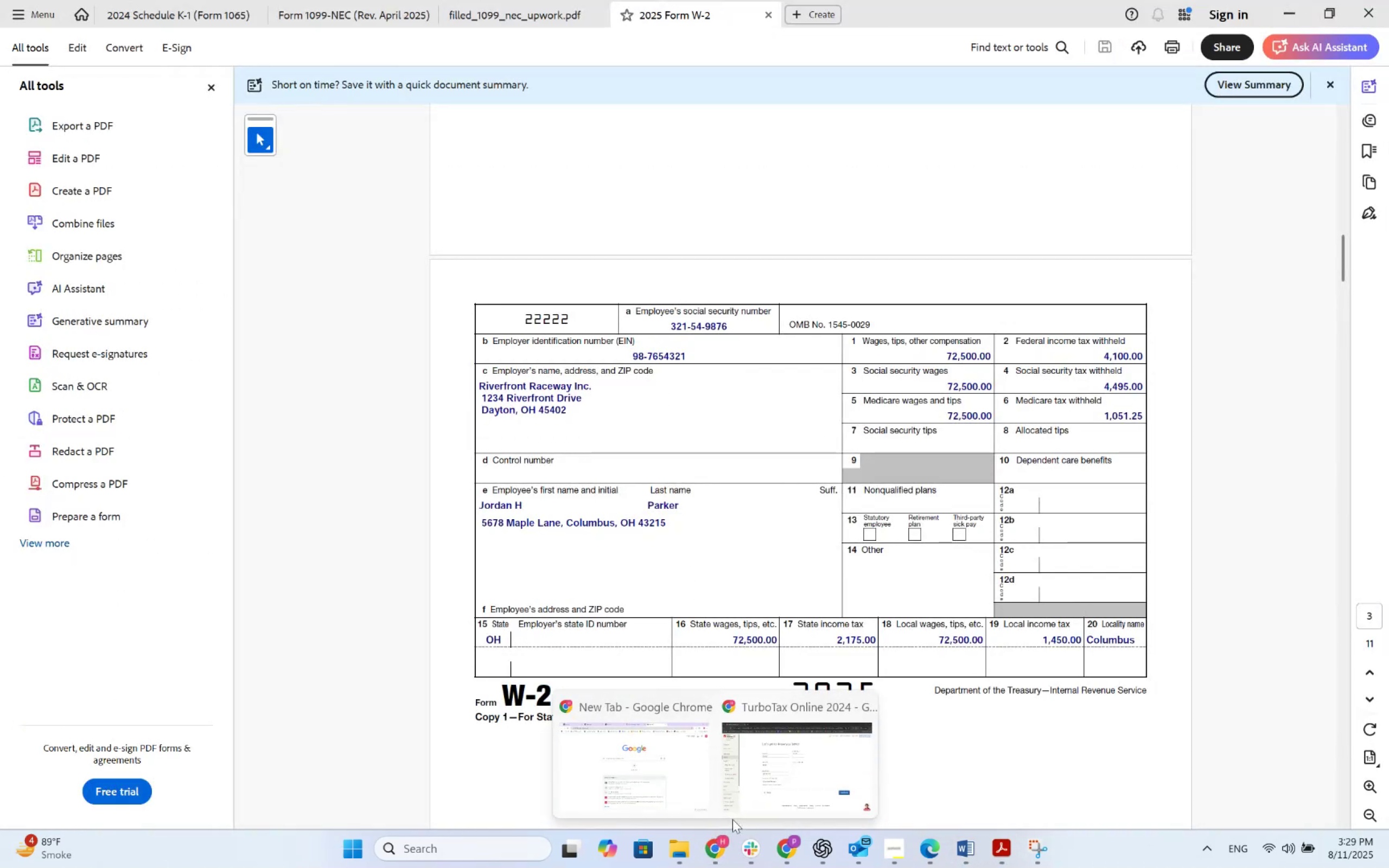 
left_click([793, 766])
 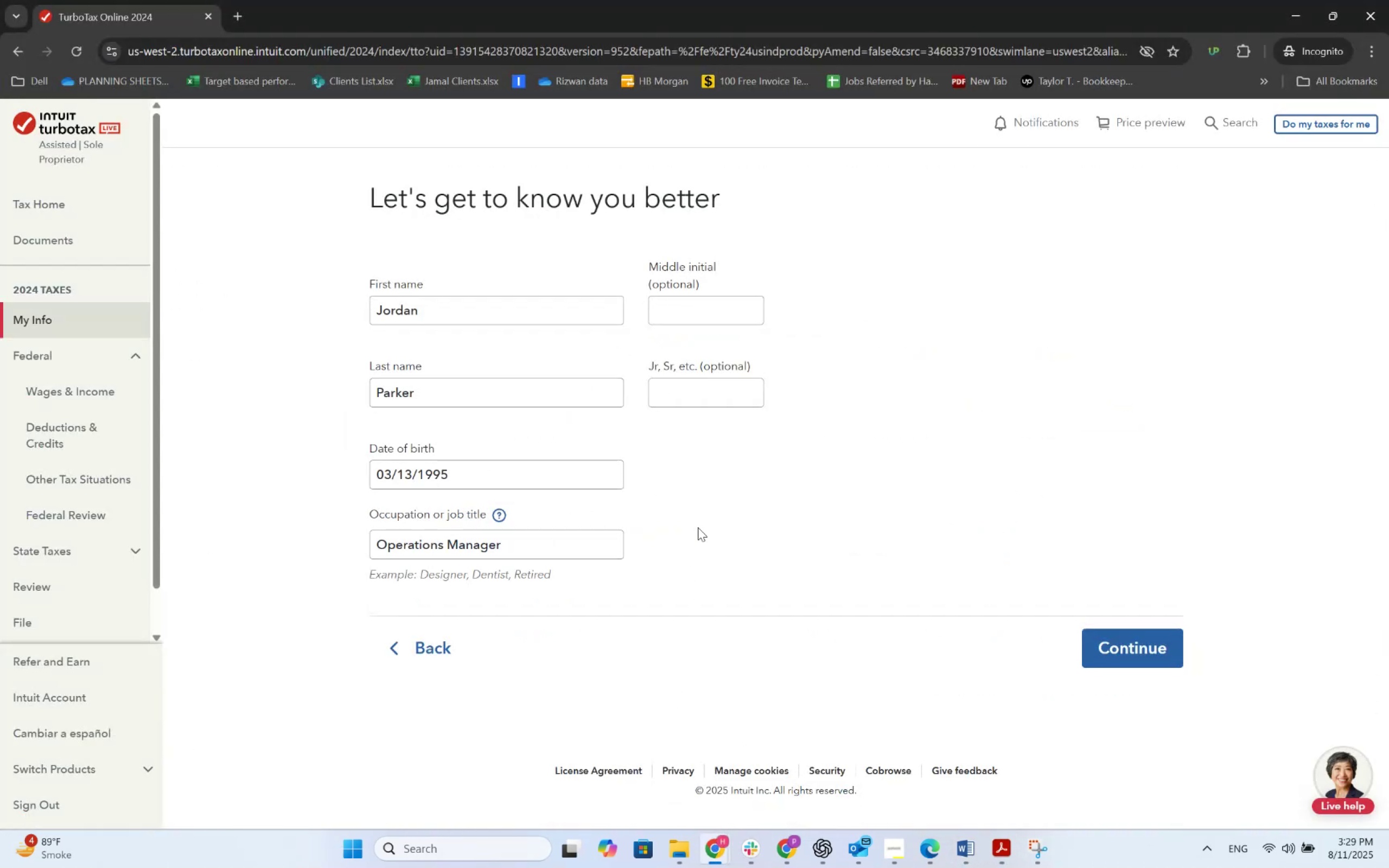 
left_click([1148, 643])
 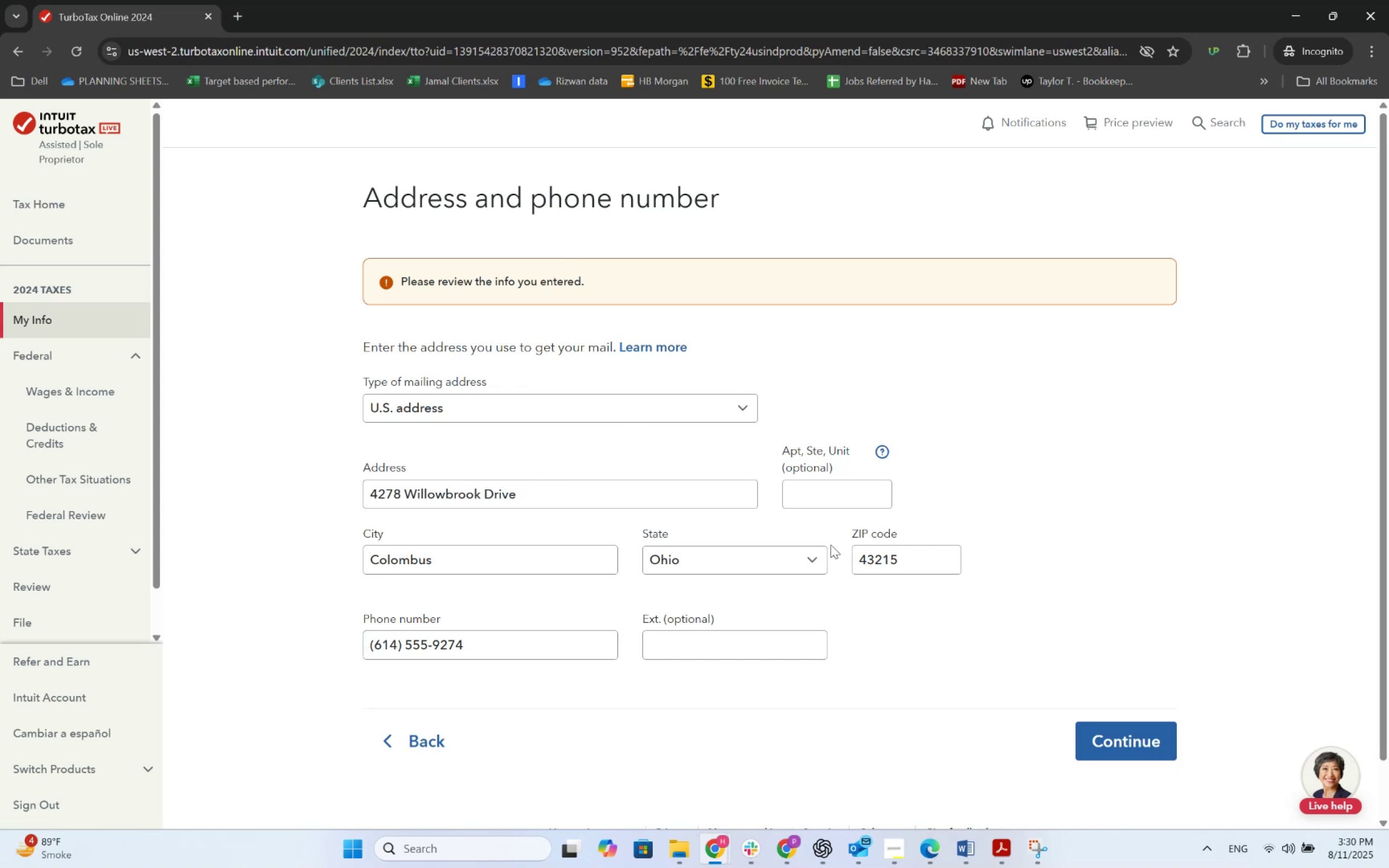 
wait(5.16)
 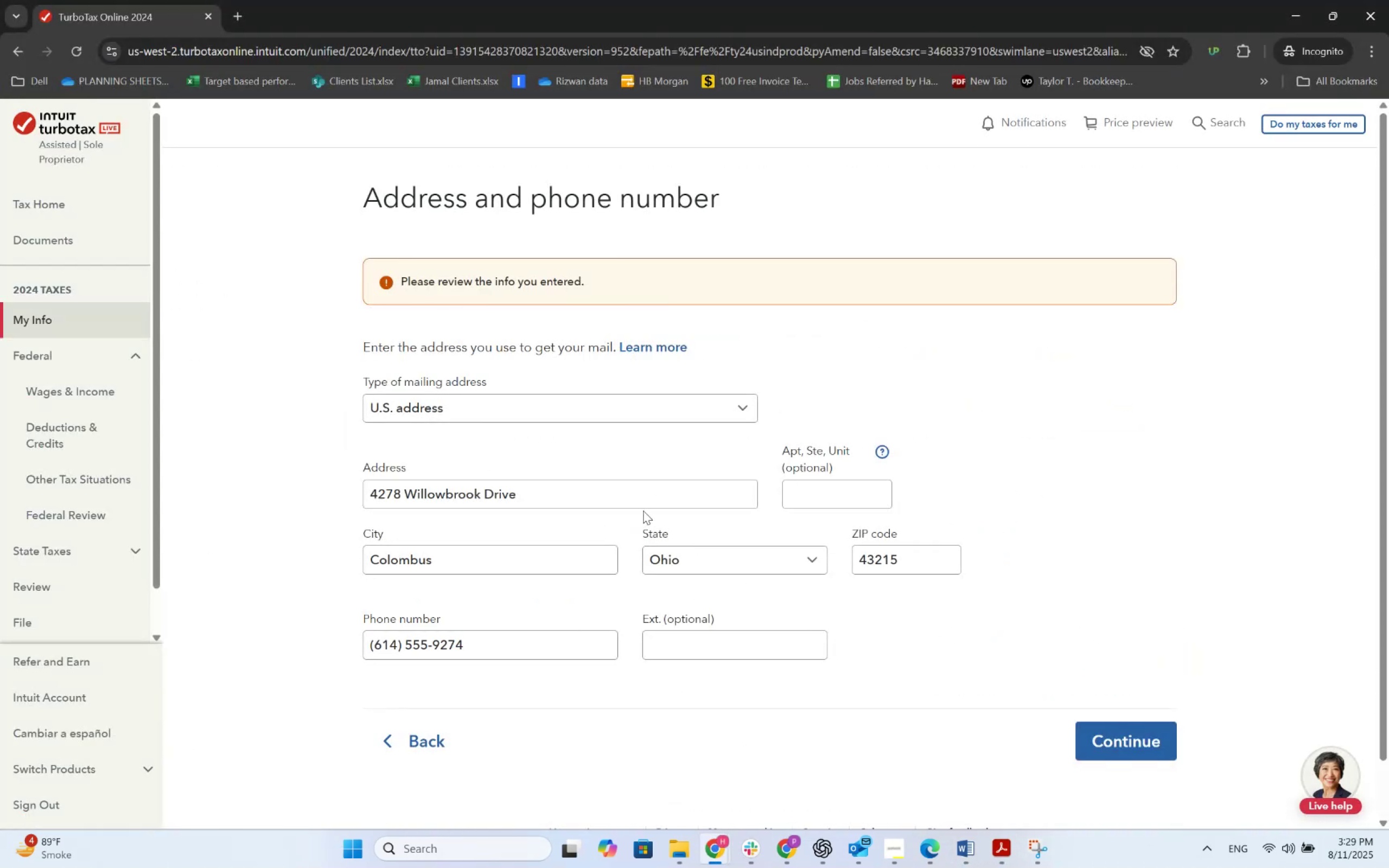 
key(Alt+AltLeft)
 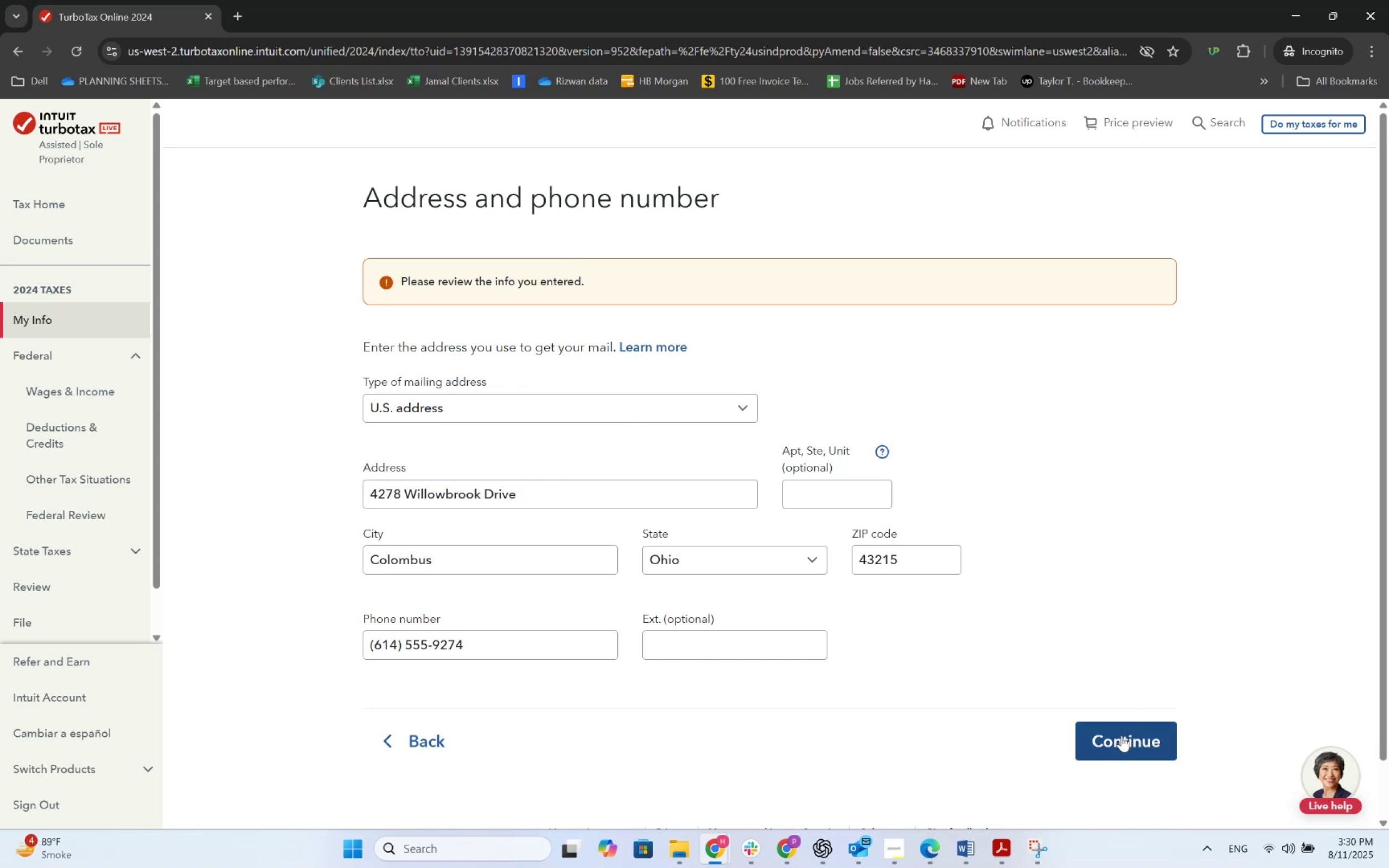 
key(Alt+Tab)
 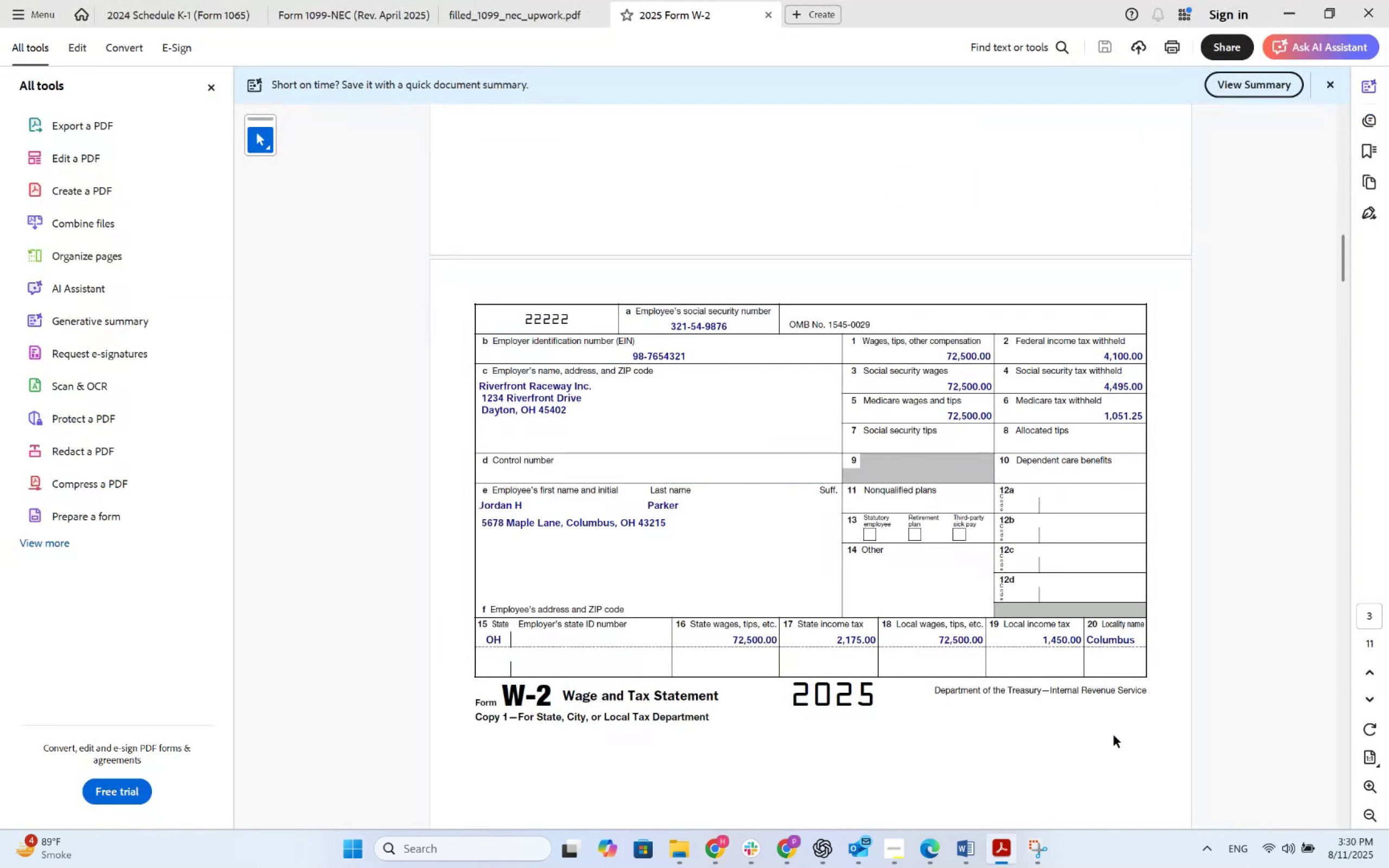 
key(Alt+AltLeft)
 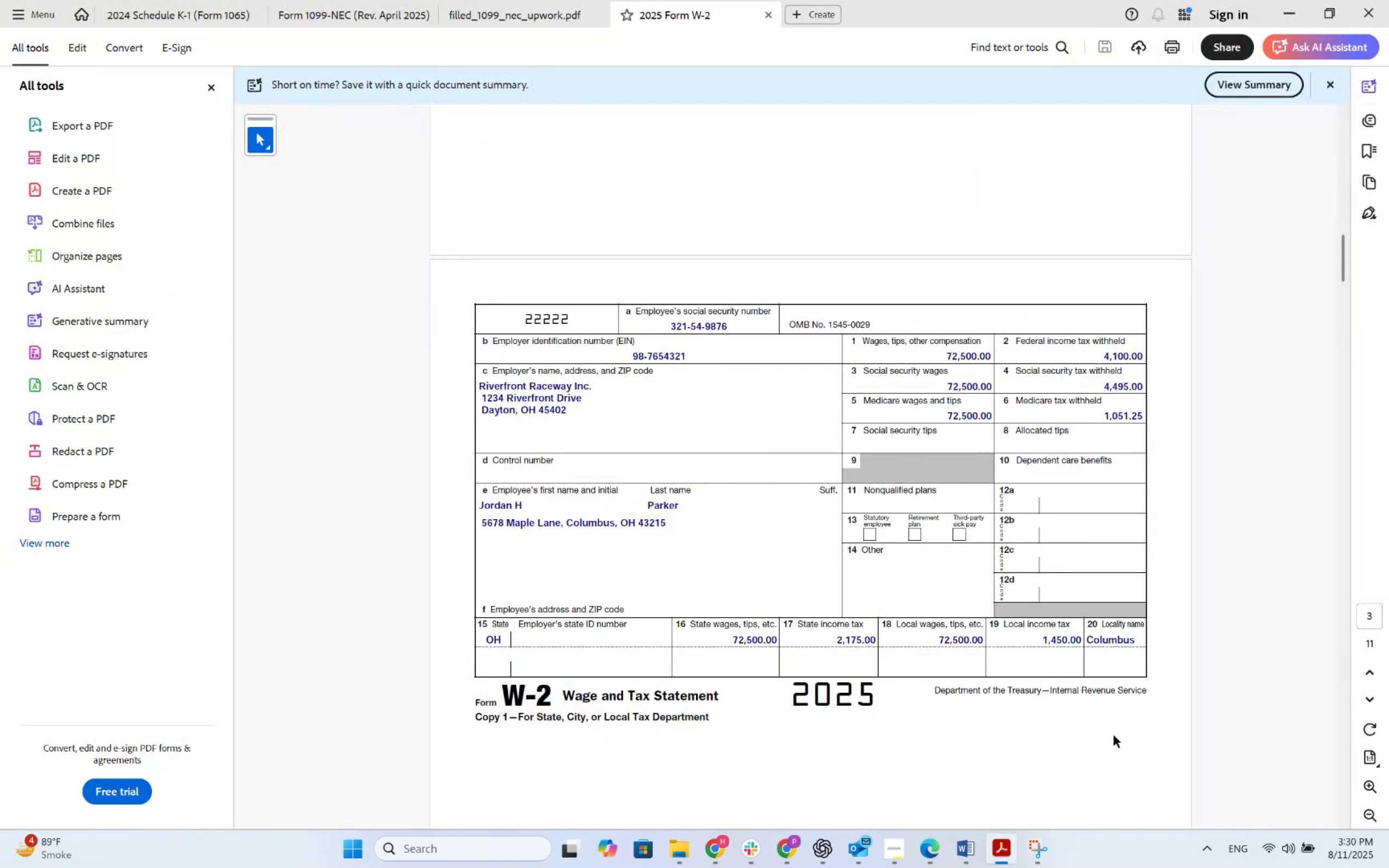 
key(Alt+Tab)
 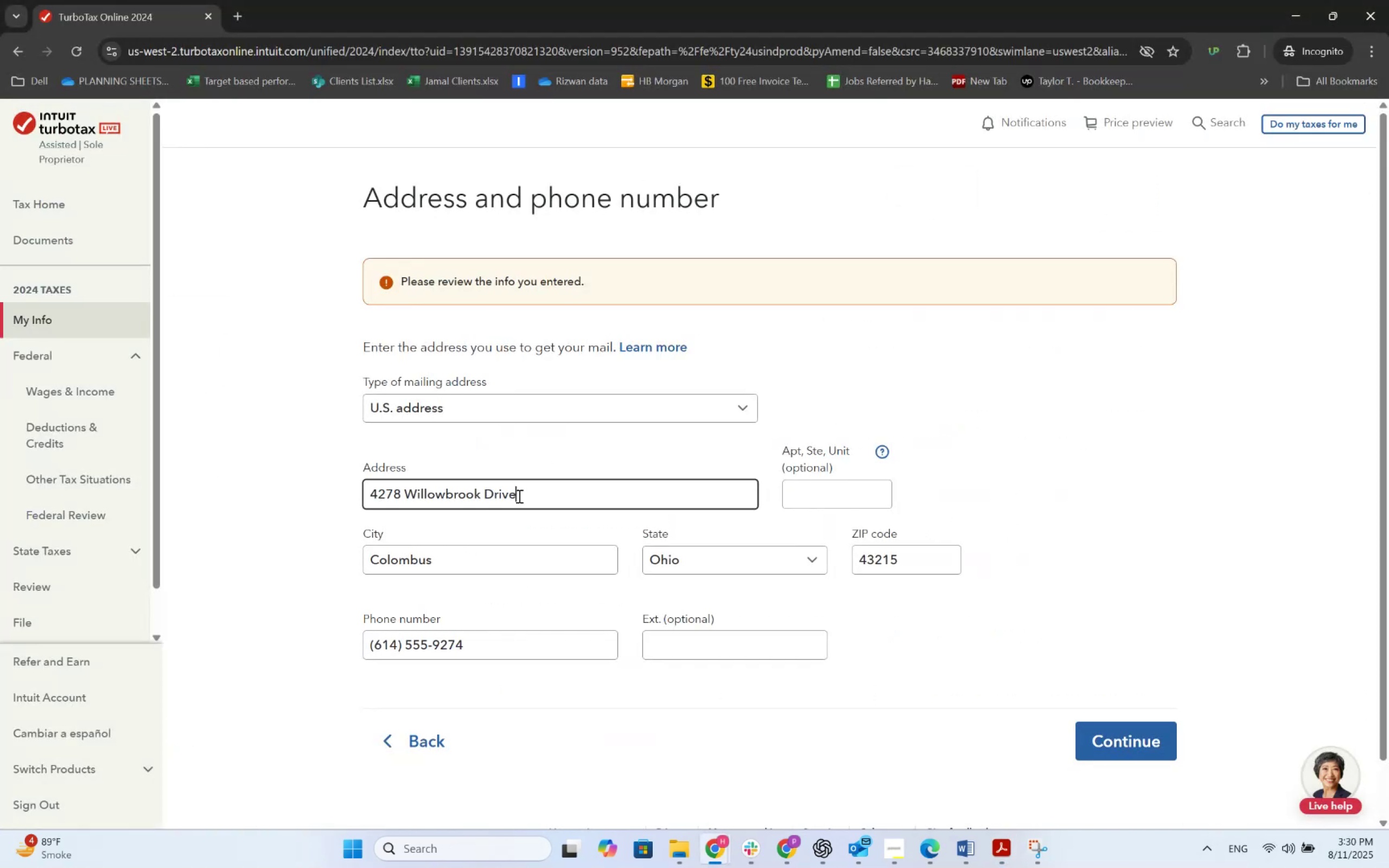 
key(Alt+AltLeft)
 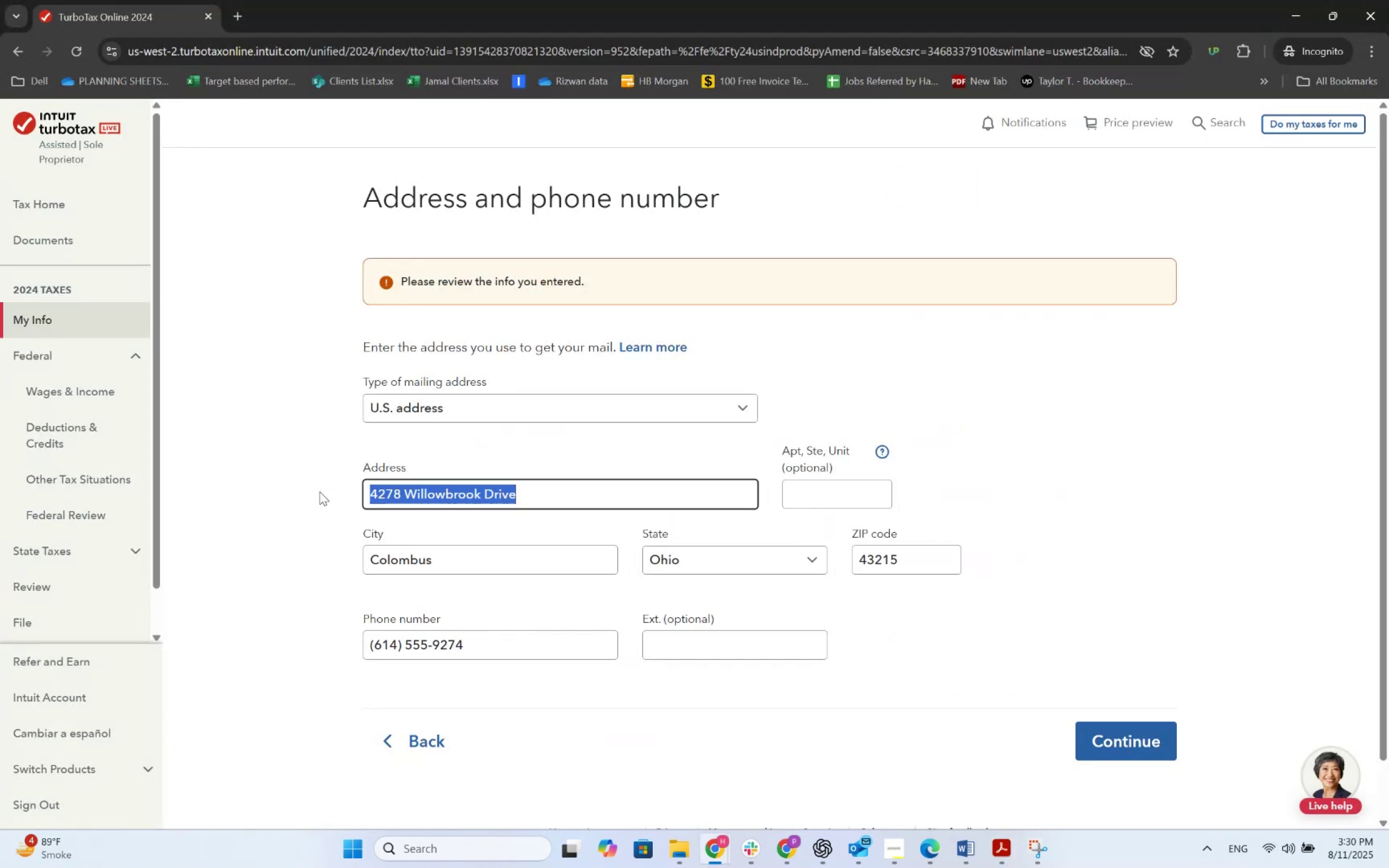 
key(Alt+Tab)
 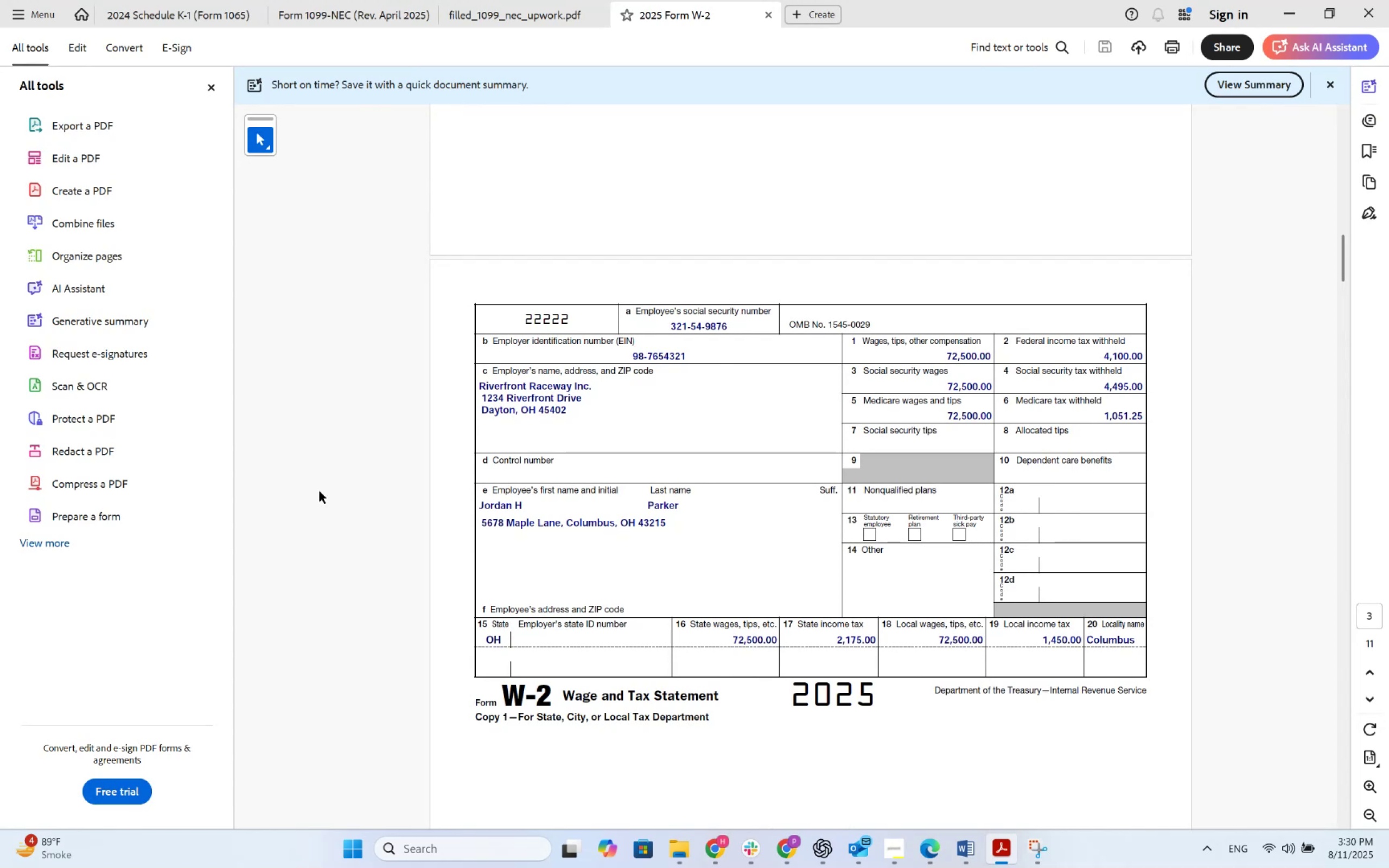 
key(Alt+AltLeft)
 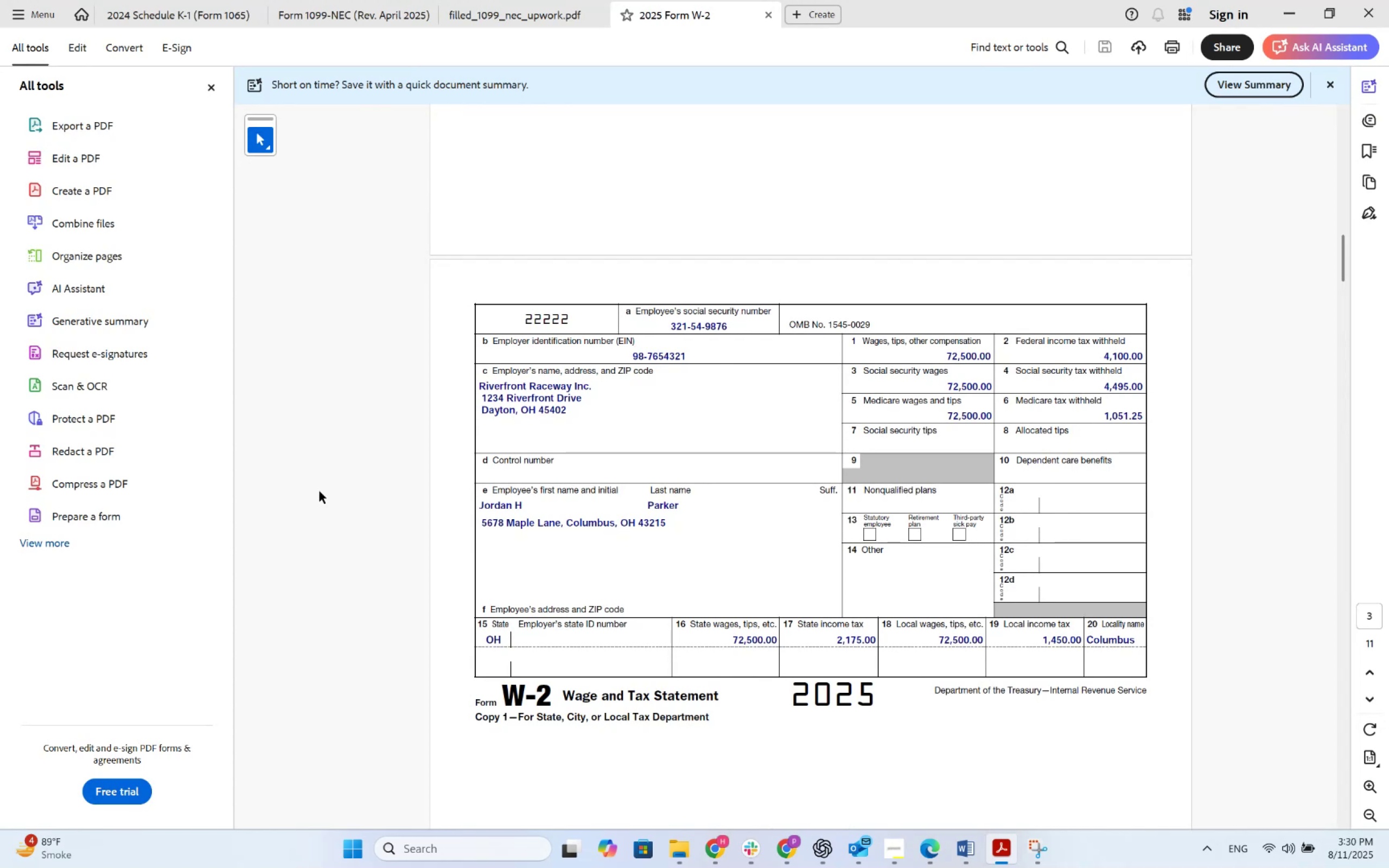 
key(Alt+Tab)
 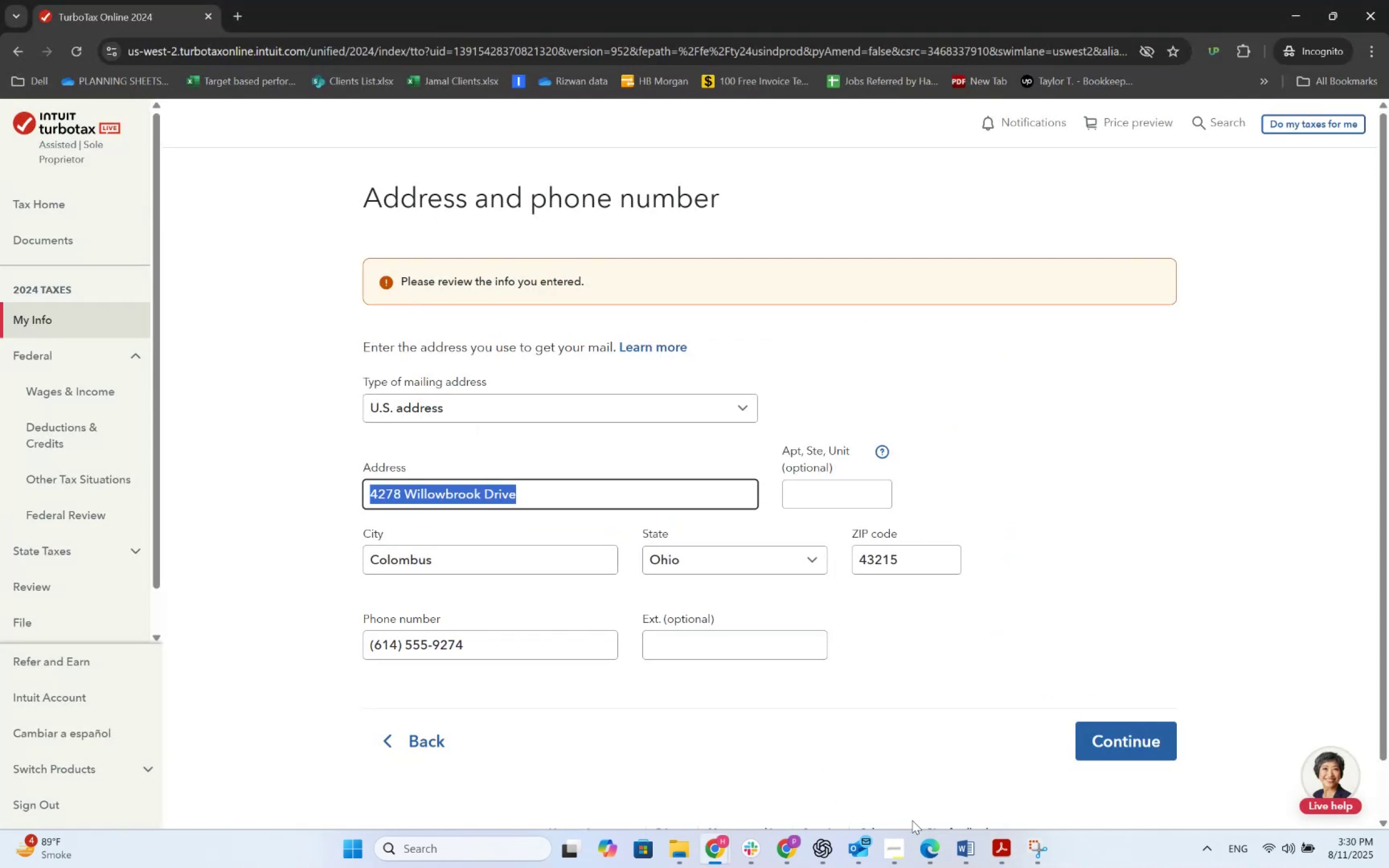 
left_click([962, 838])
 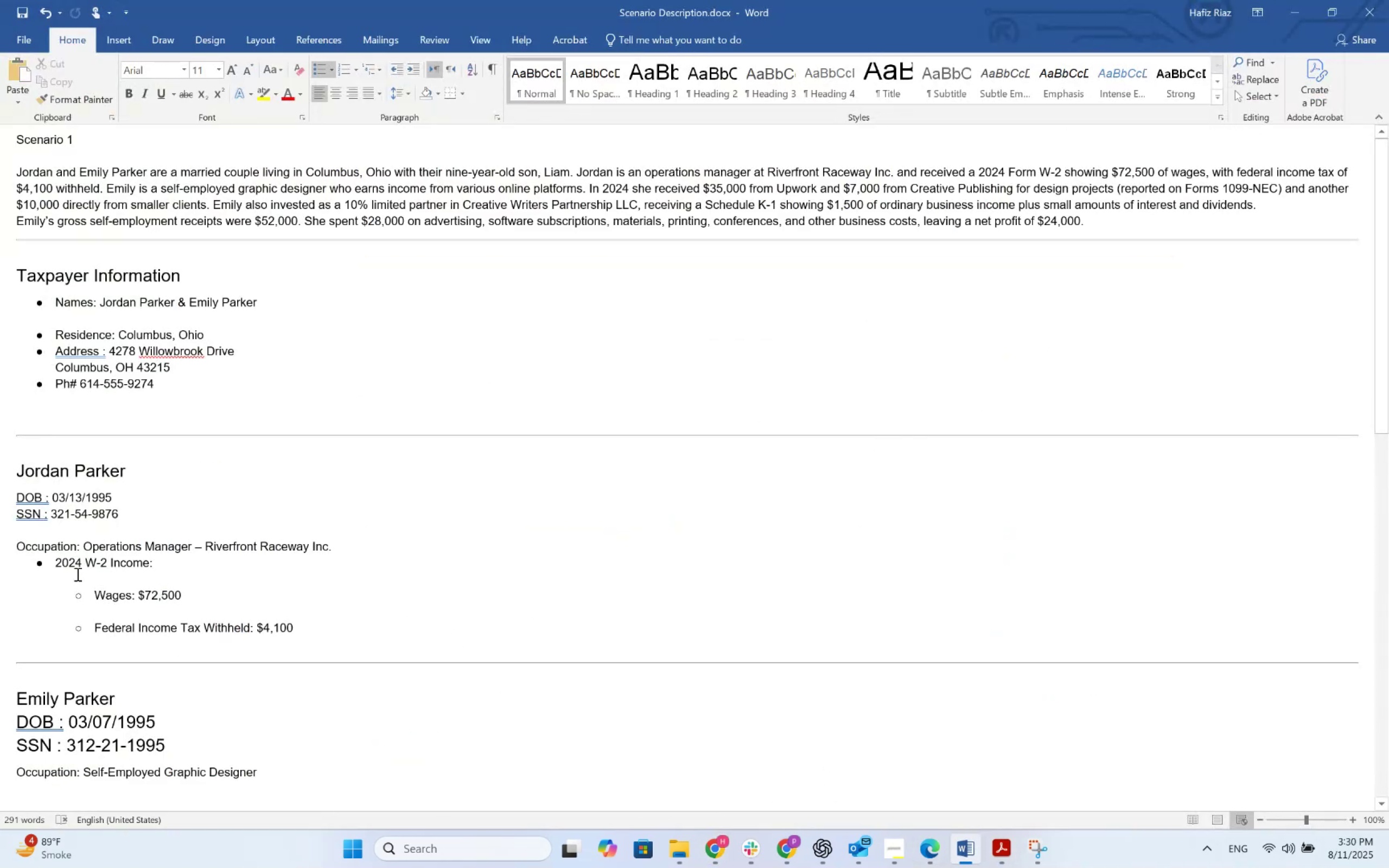 
scroll: coordinate [210, 613], scroll_direction: down, amount: 8.0
 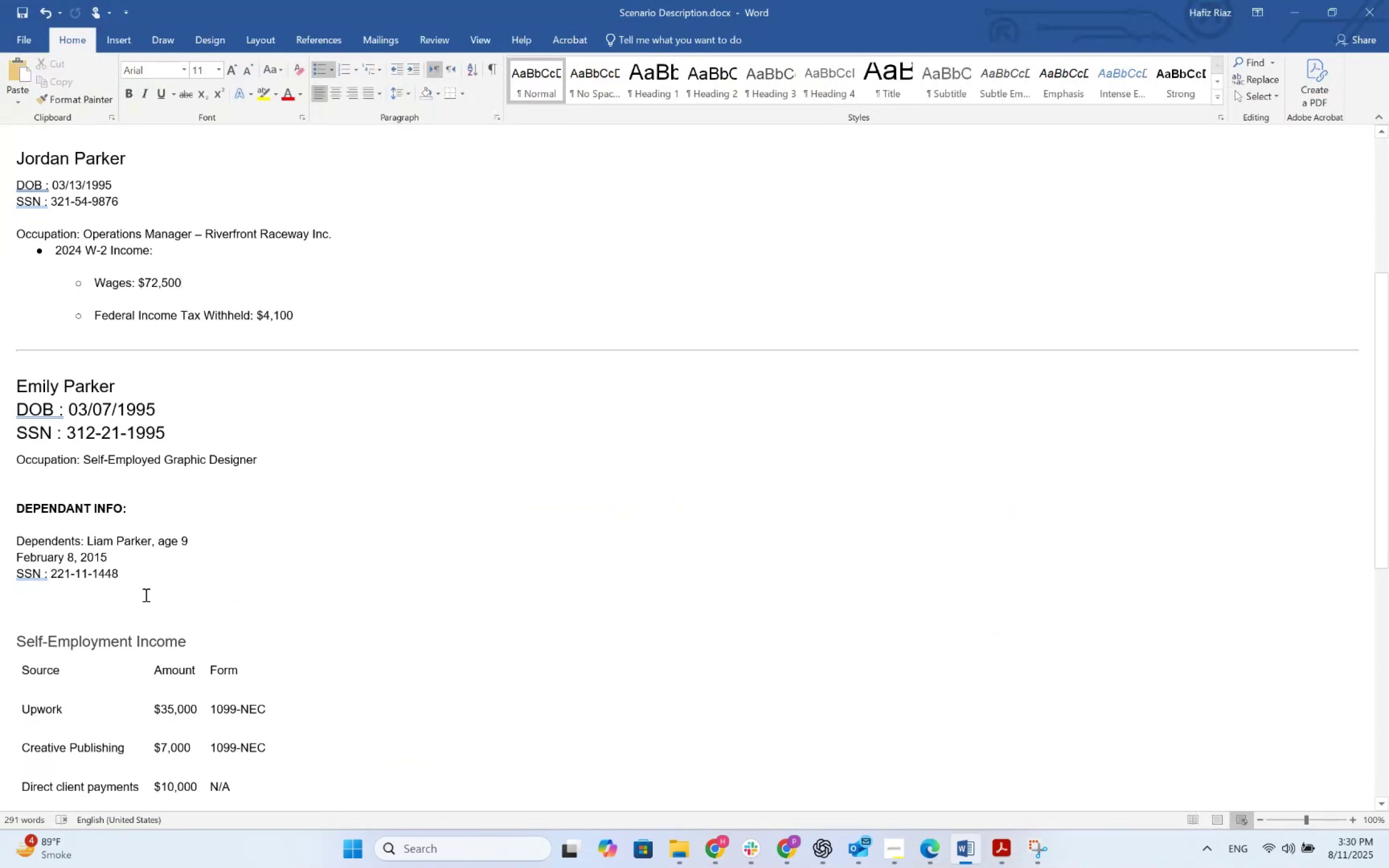 
scroll: coordinate [165, 608], scroll_direction: up, amount: 13.0
 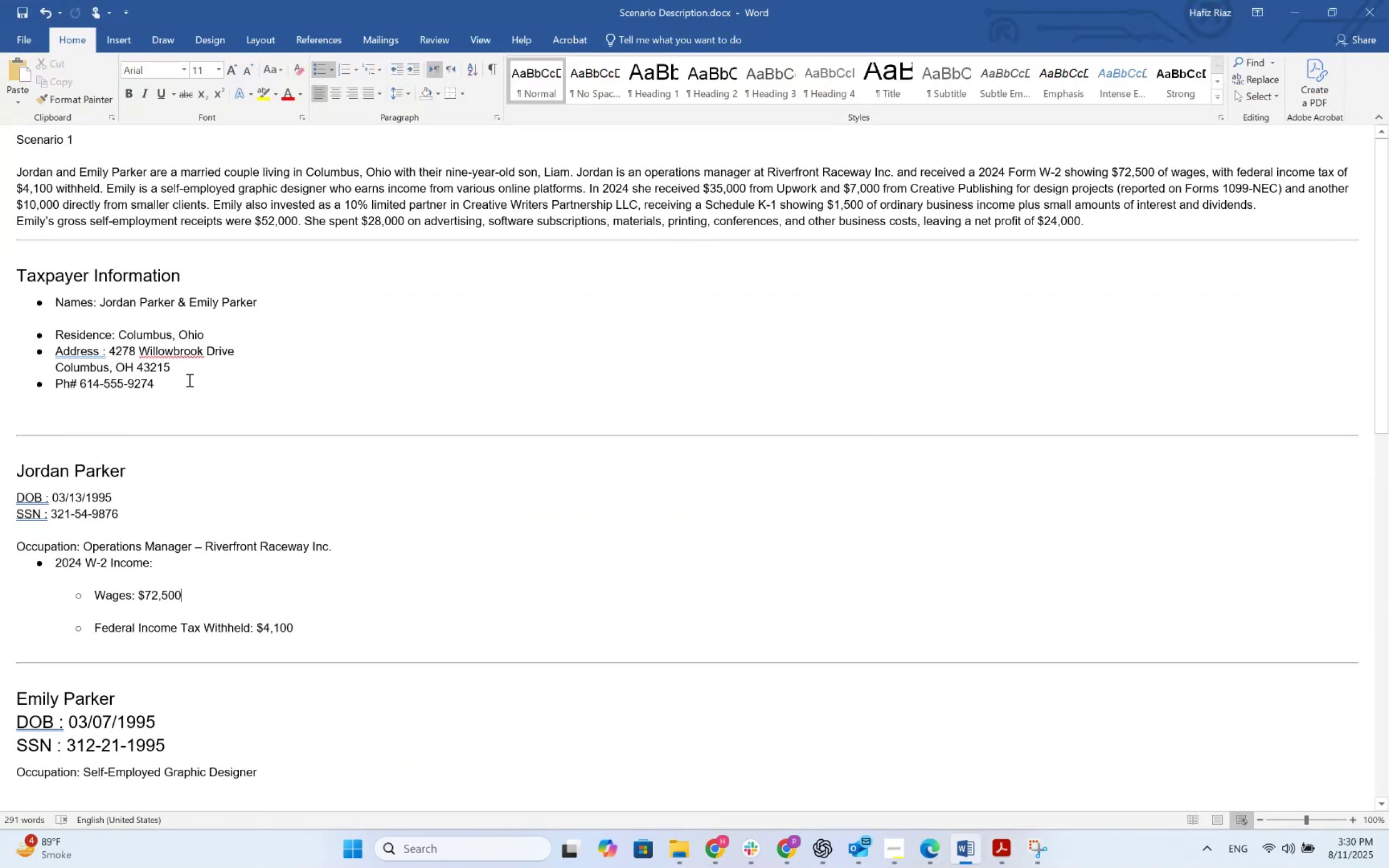 
left_click([202, 361])
 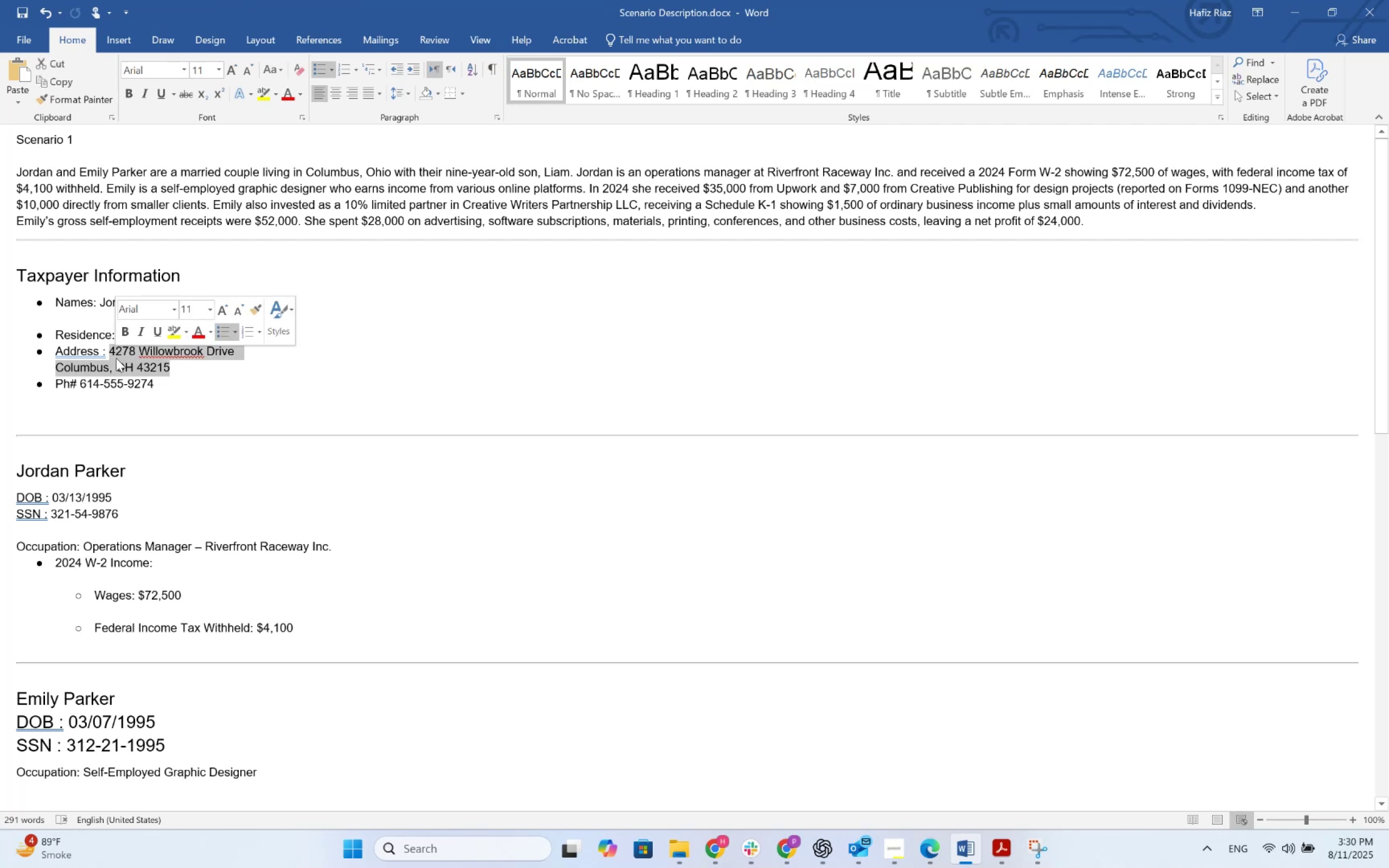 
key(Backslash)
 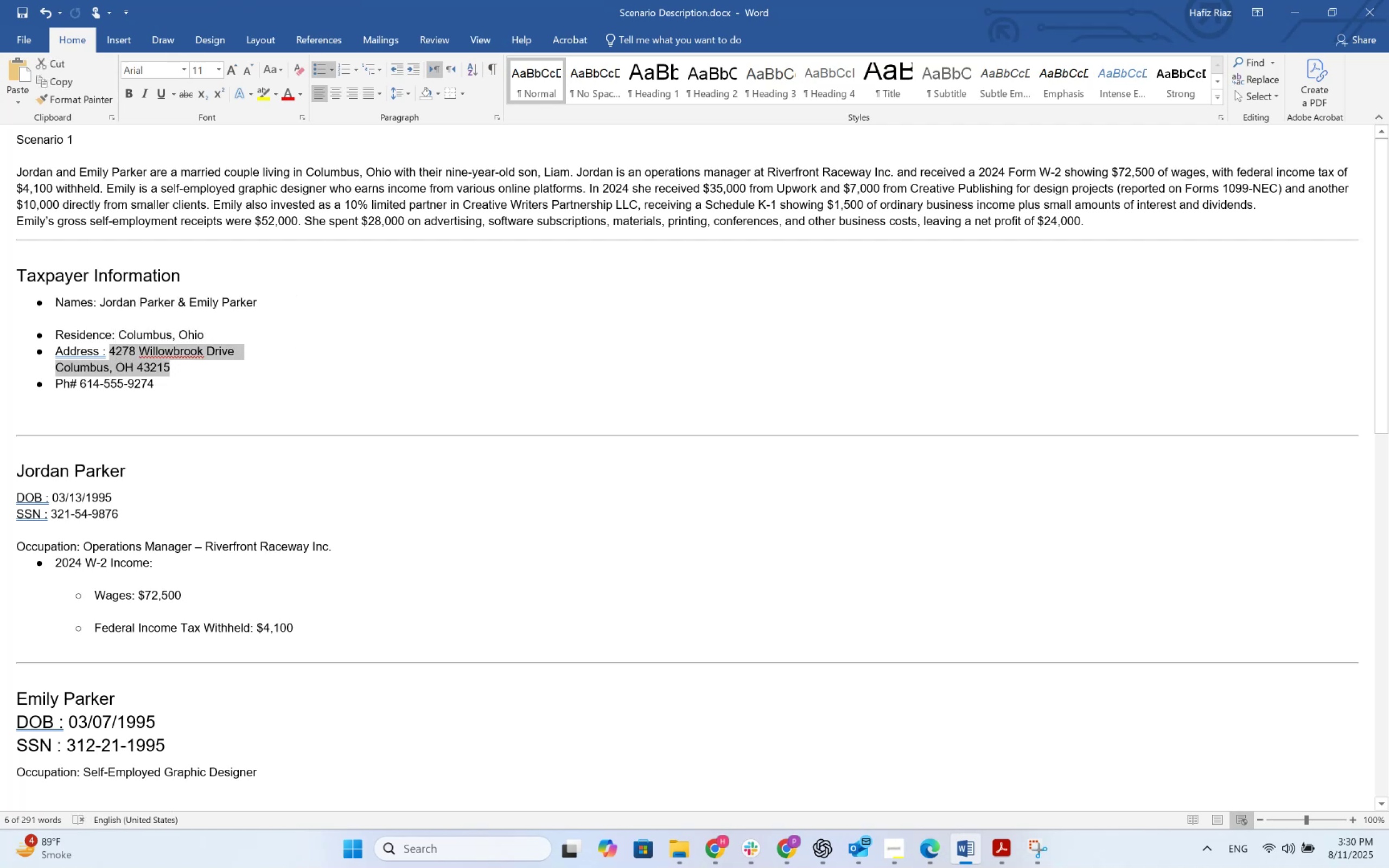 
key(Backspace)
 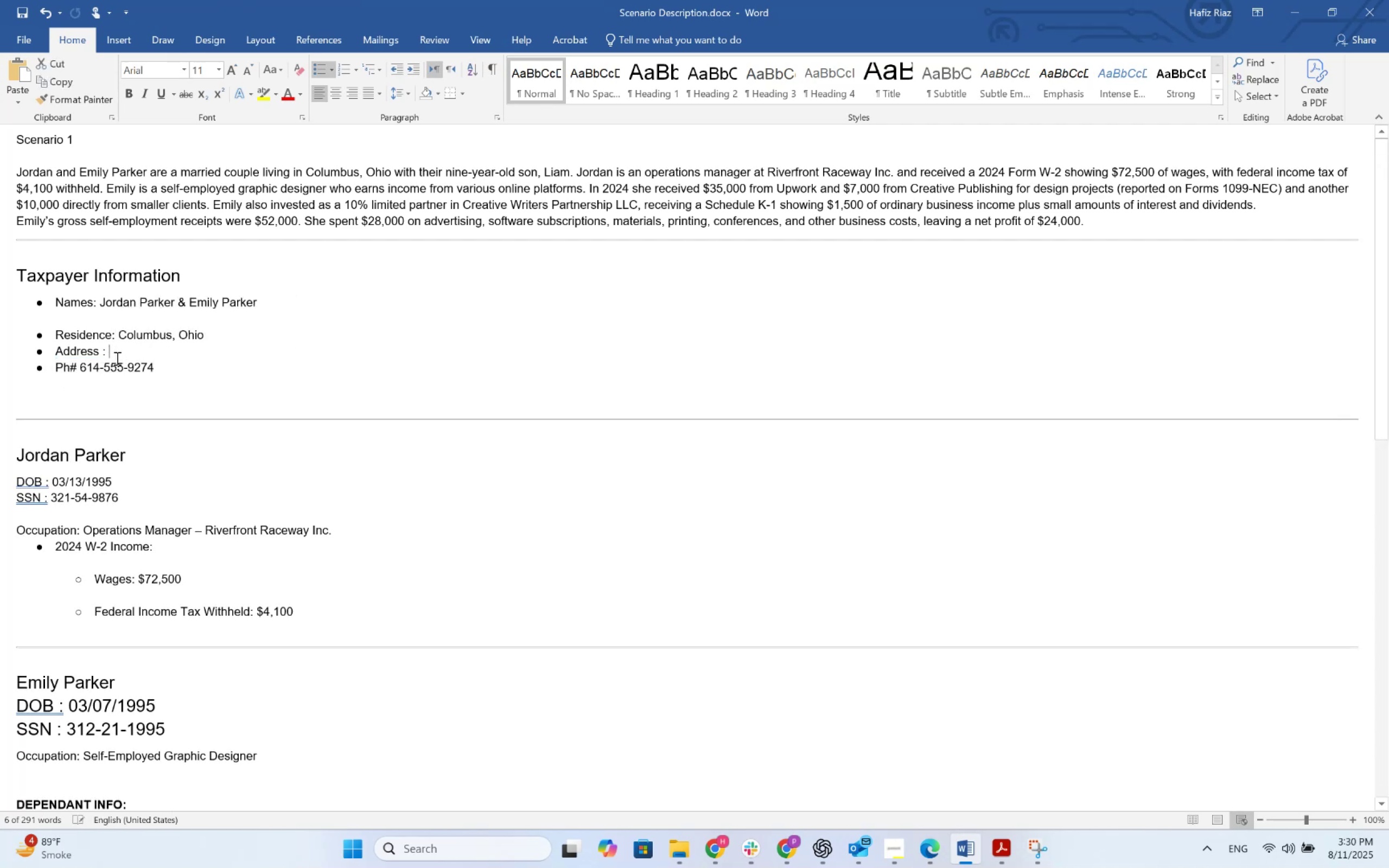 
key(Alt+AltLeft)
 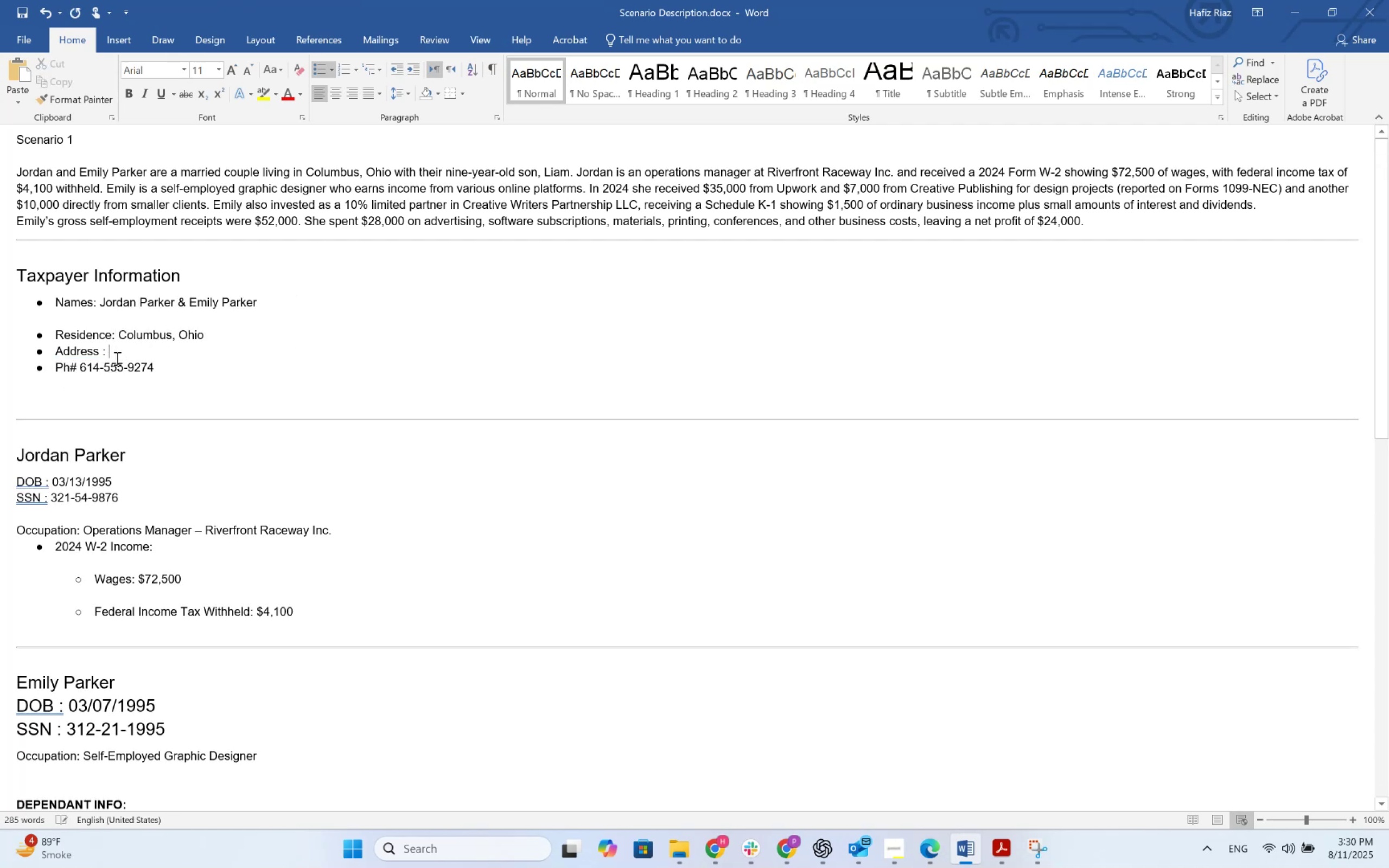 
key(Alt+Tab)
 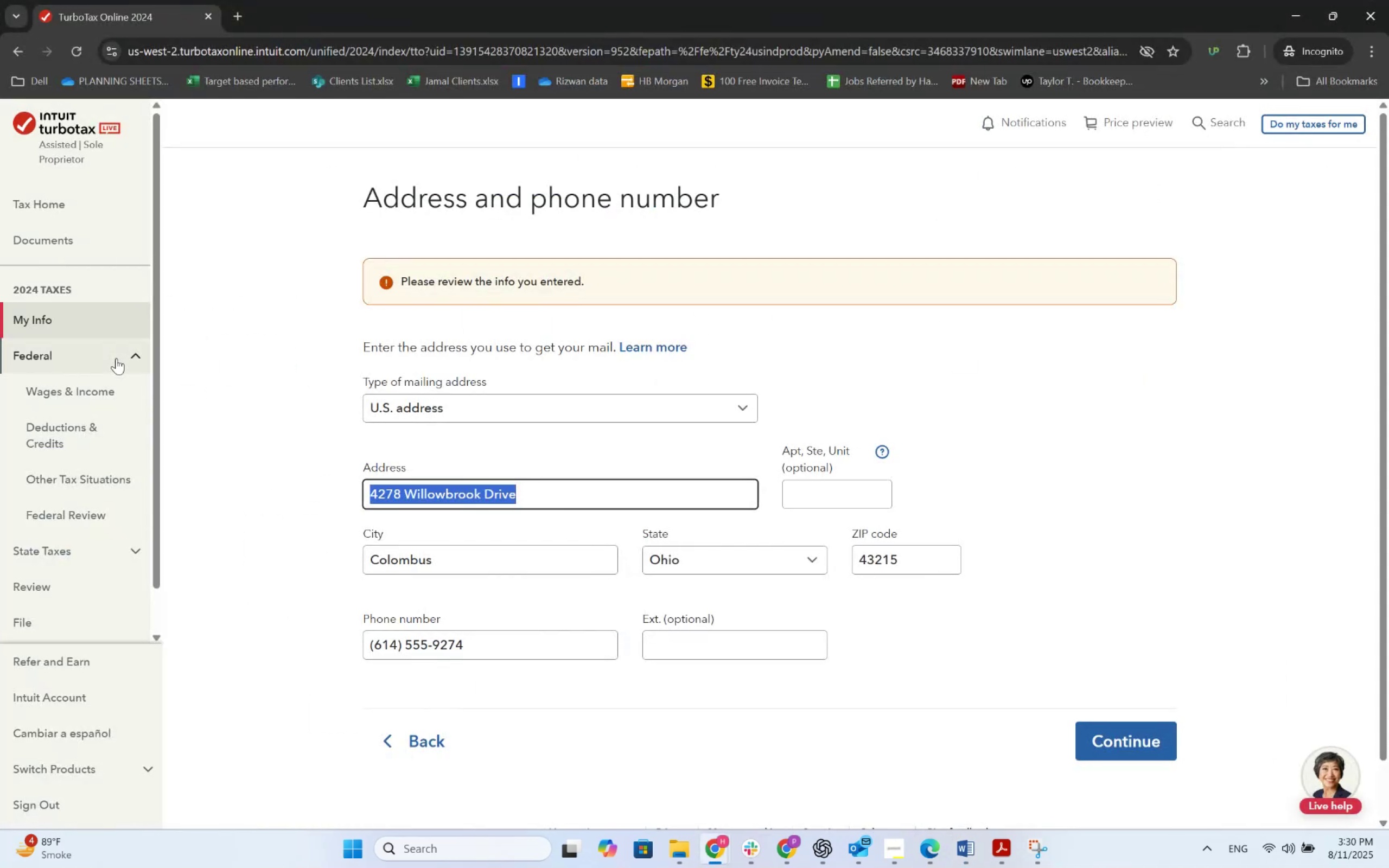 
key(Alt+AltLeft)
 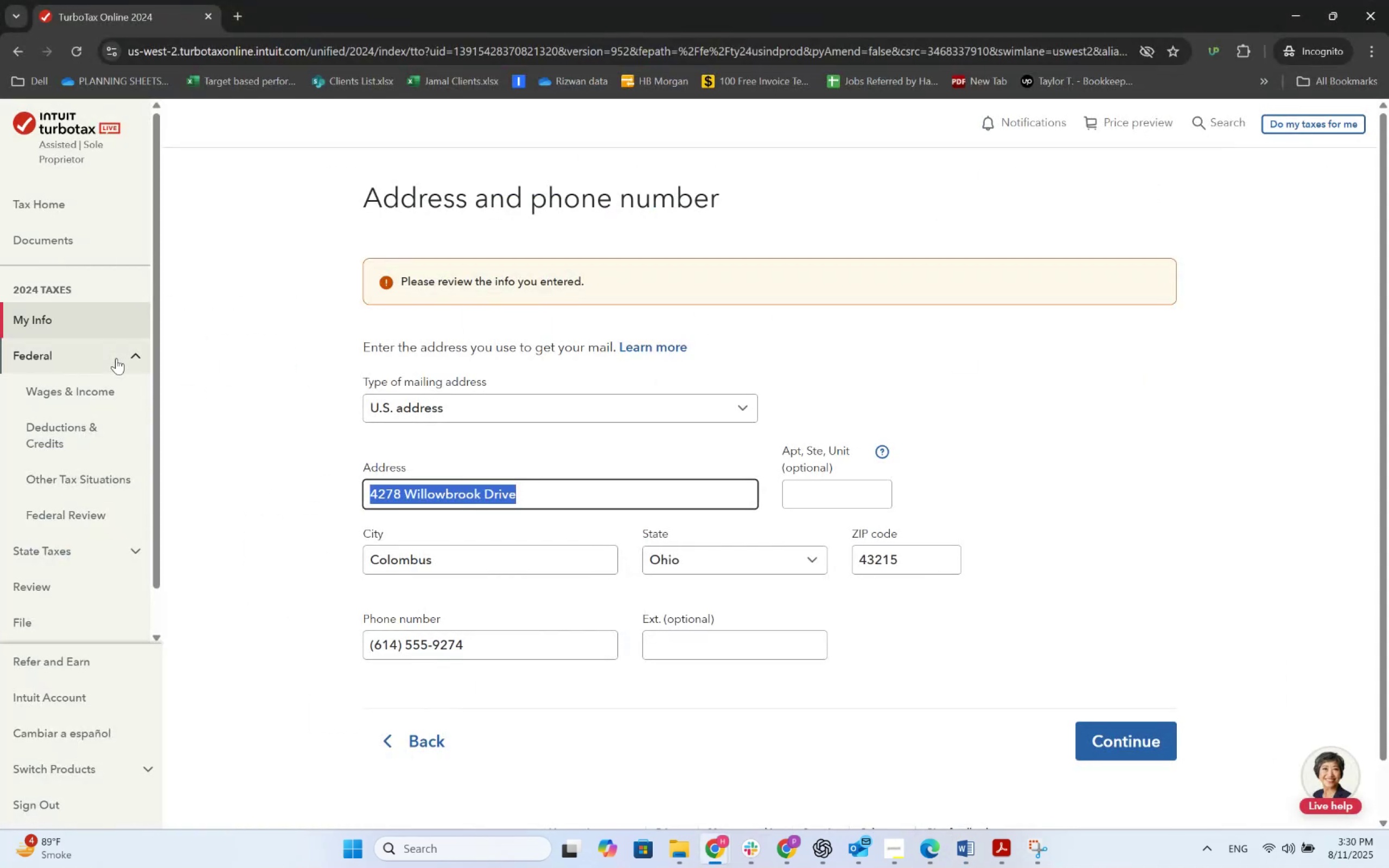 
key(Alt+Tab)
 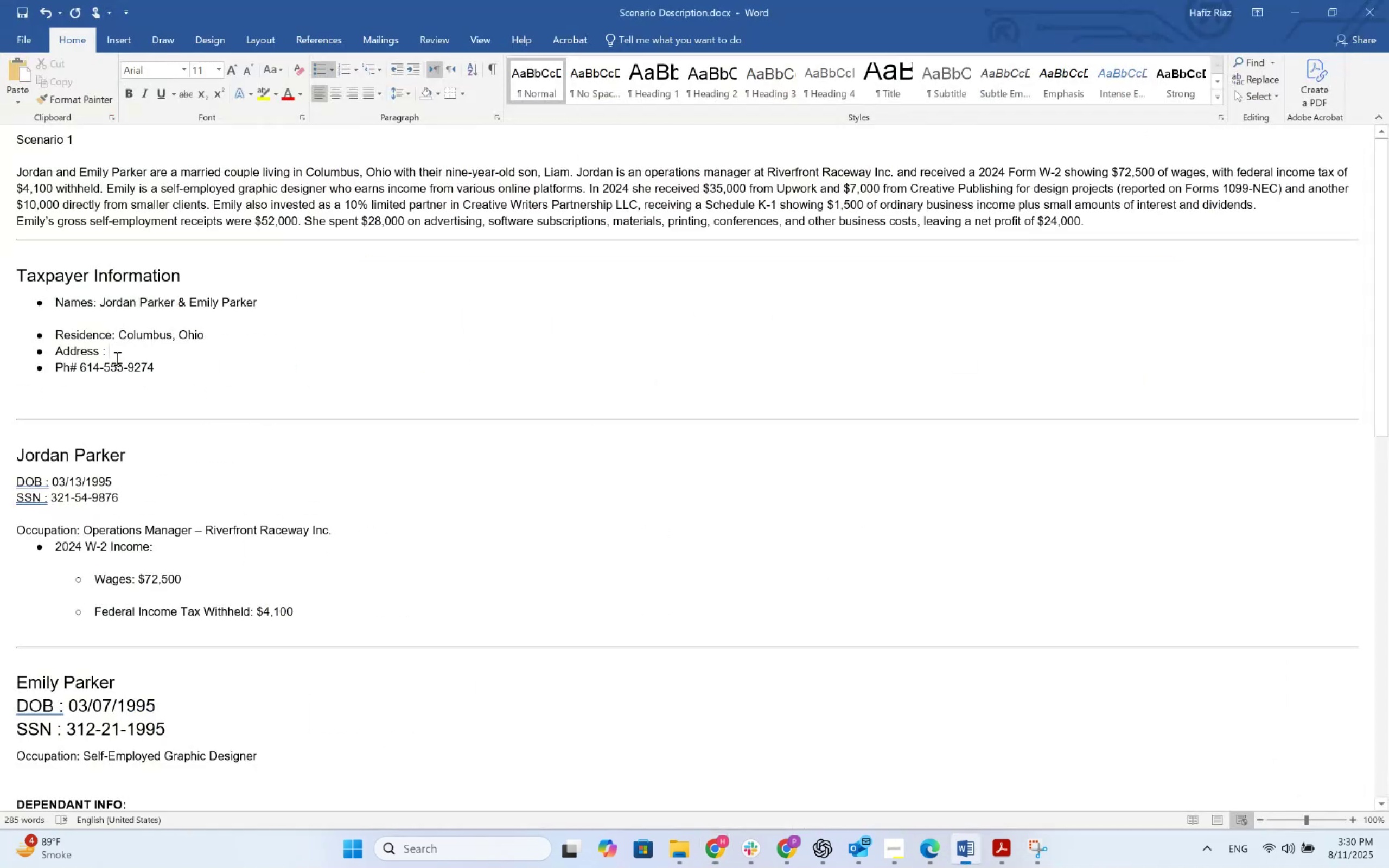 
key(Alt+Tab)
 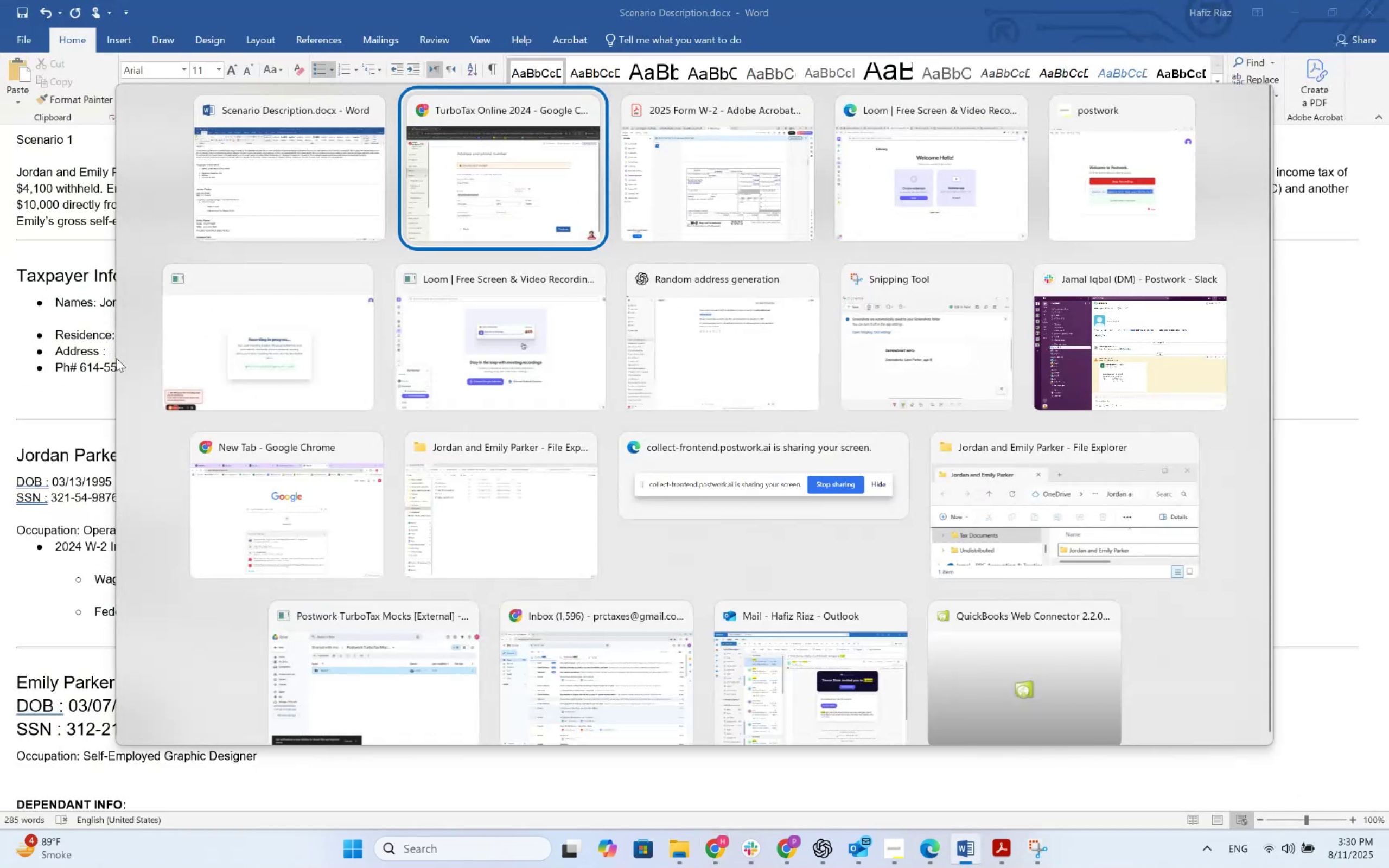 
key(Alt+Tab)
 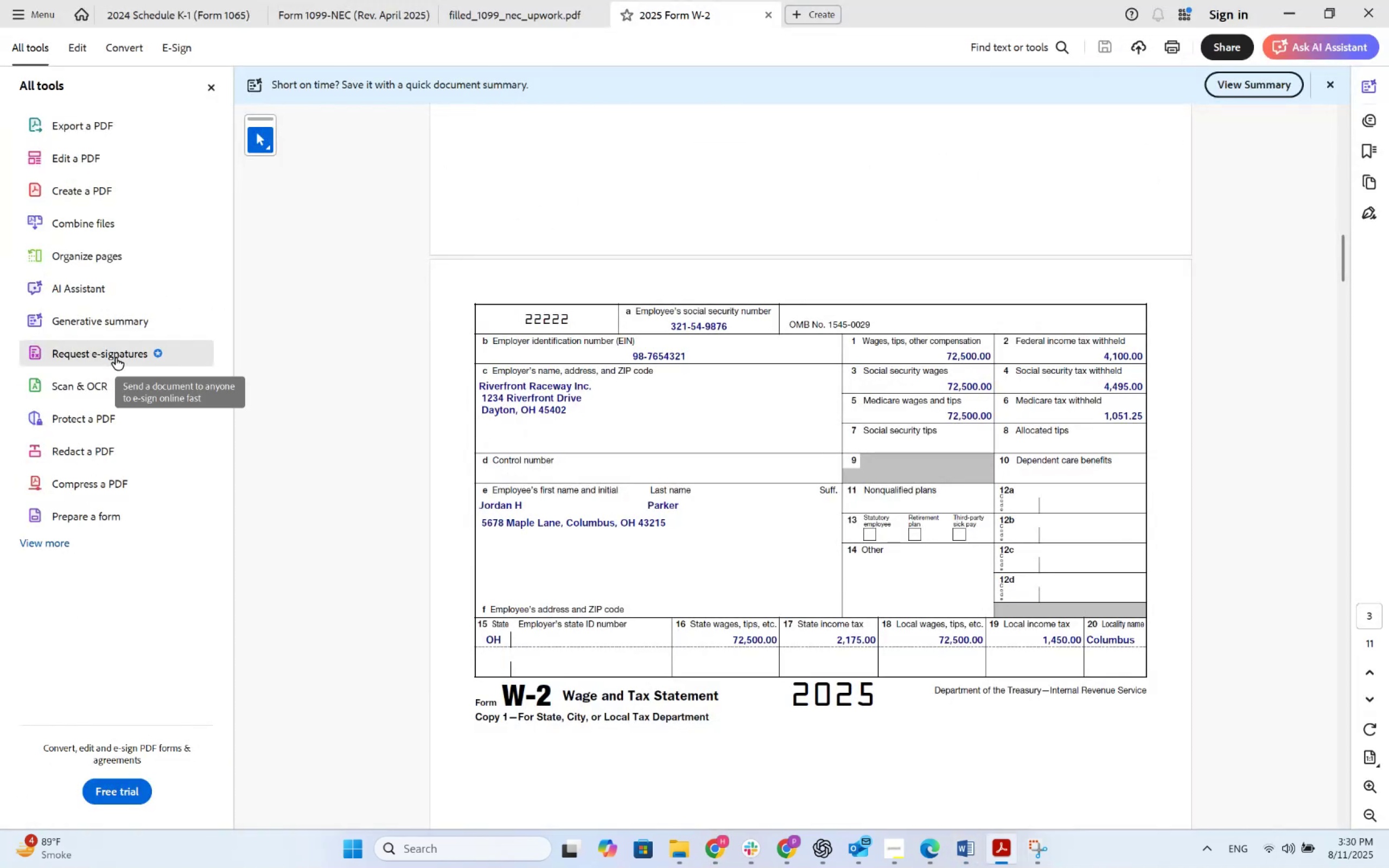 
key(Alt+AltLeft)
 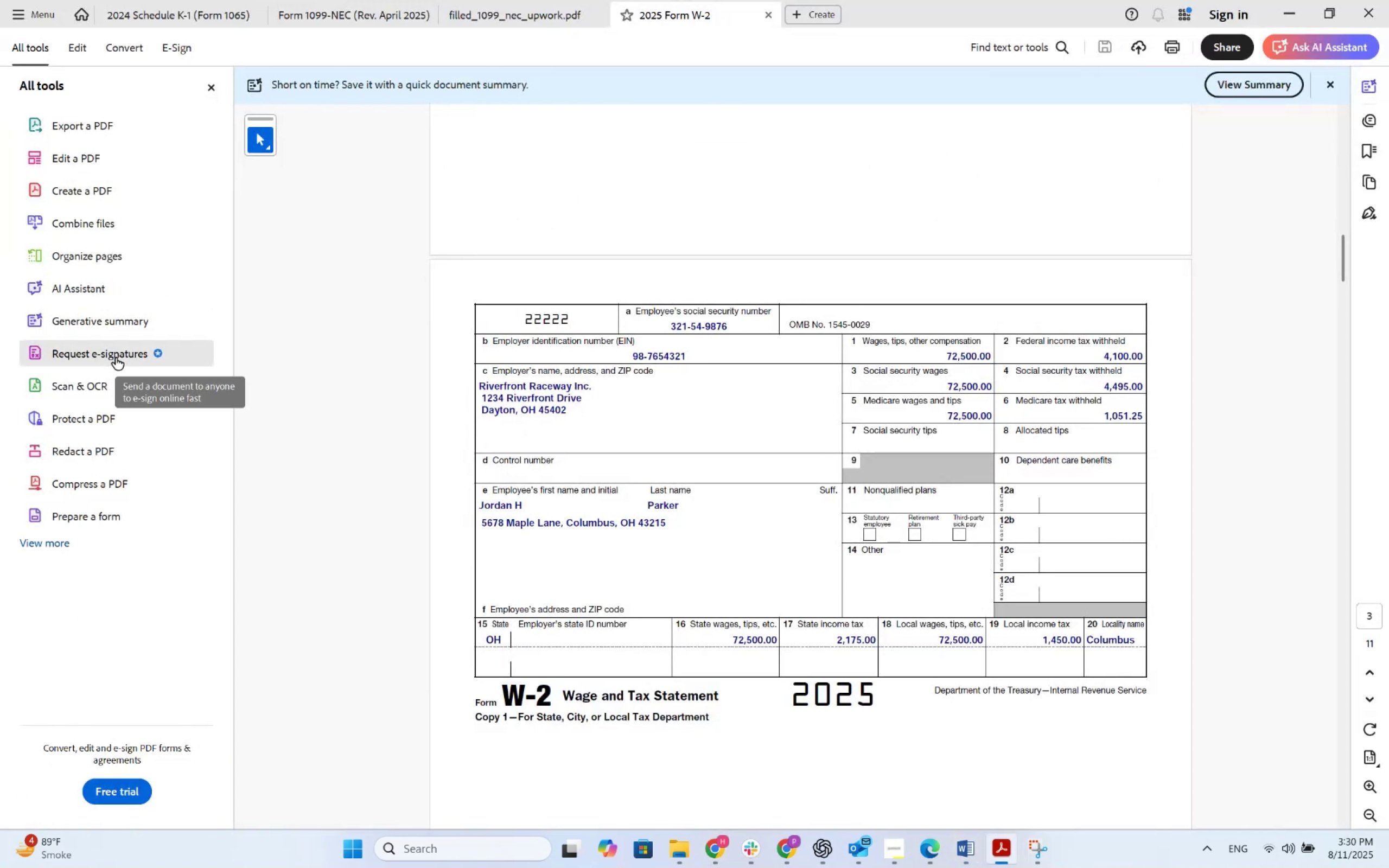 
key(Alt+Tab)
 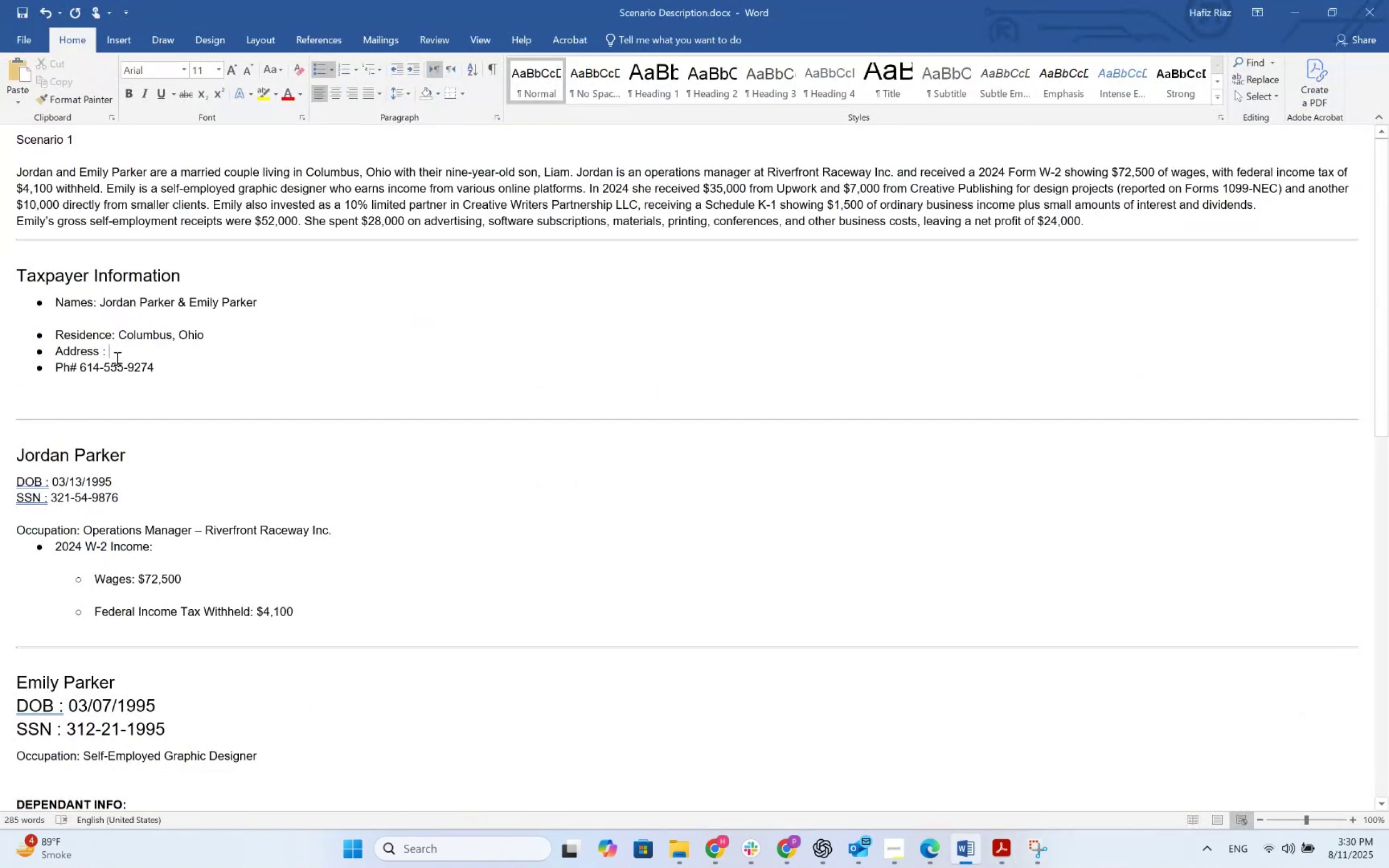 
key(Numpad5)
 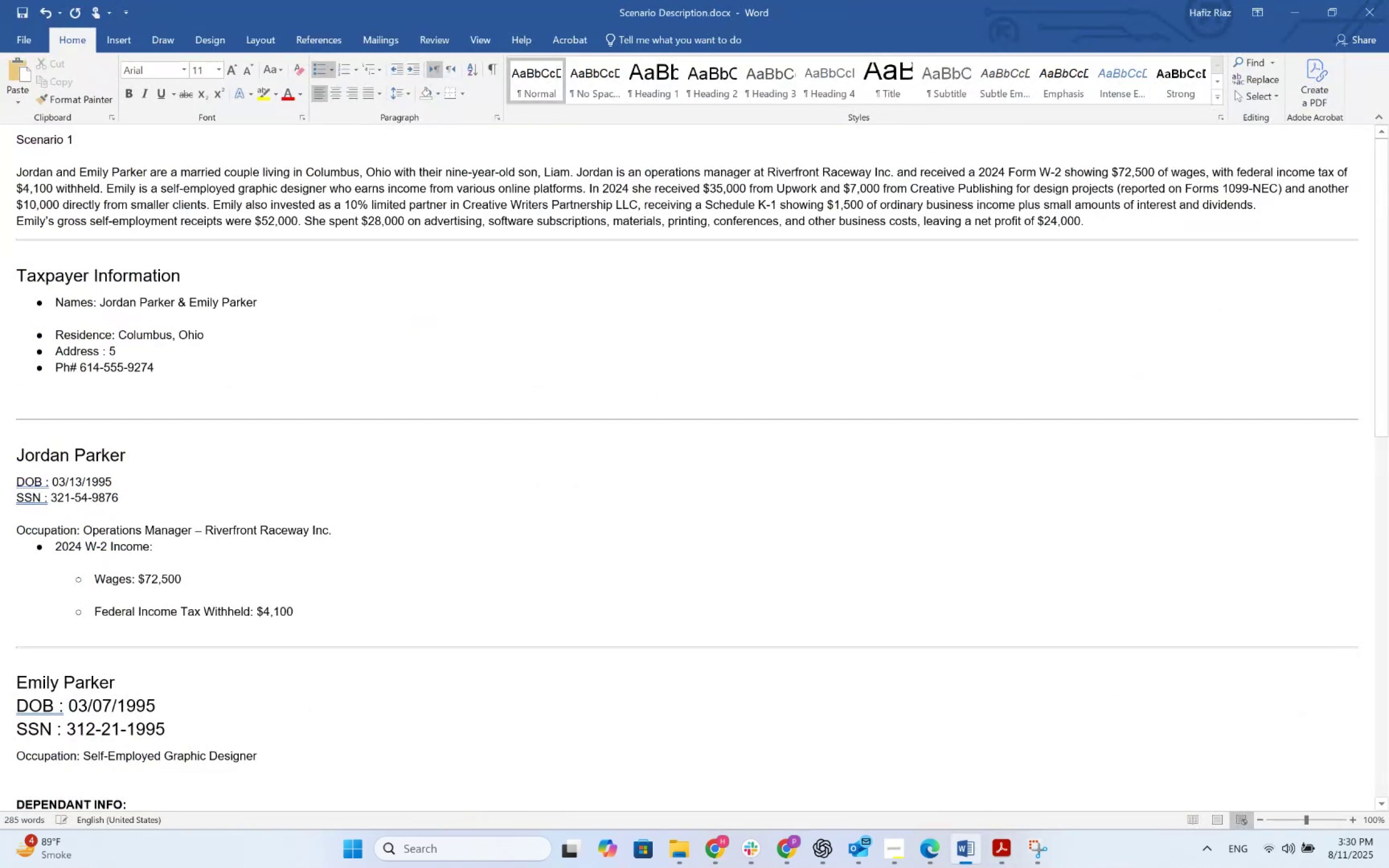 
key(Numpad6)
 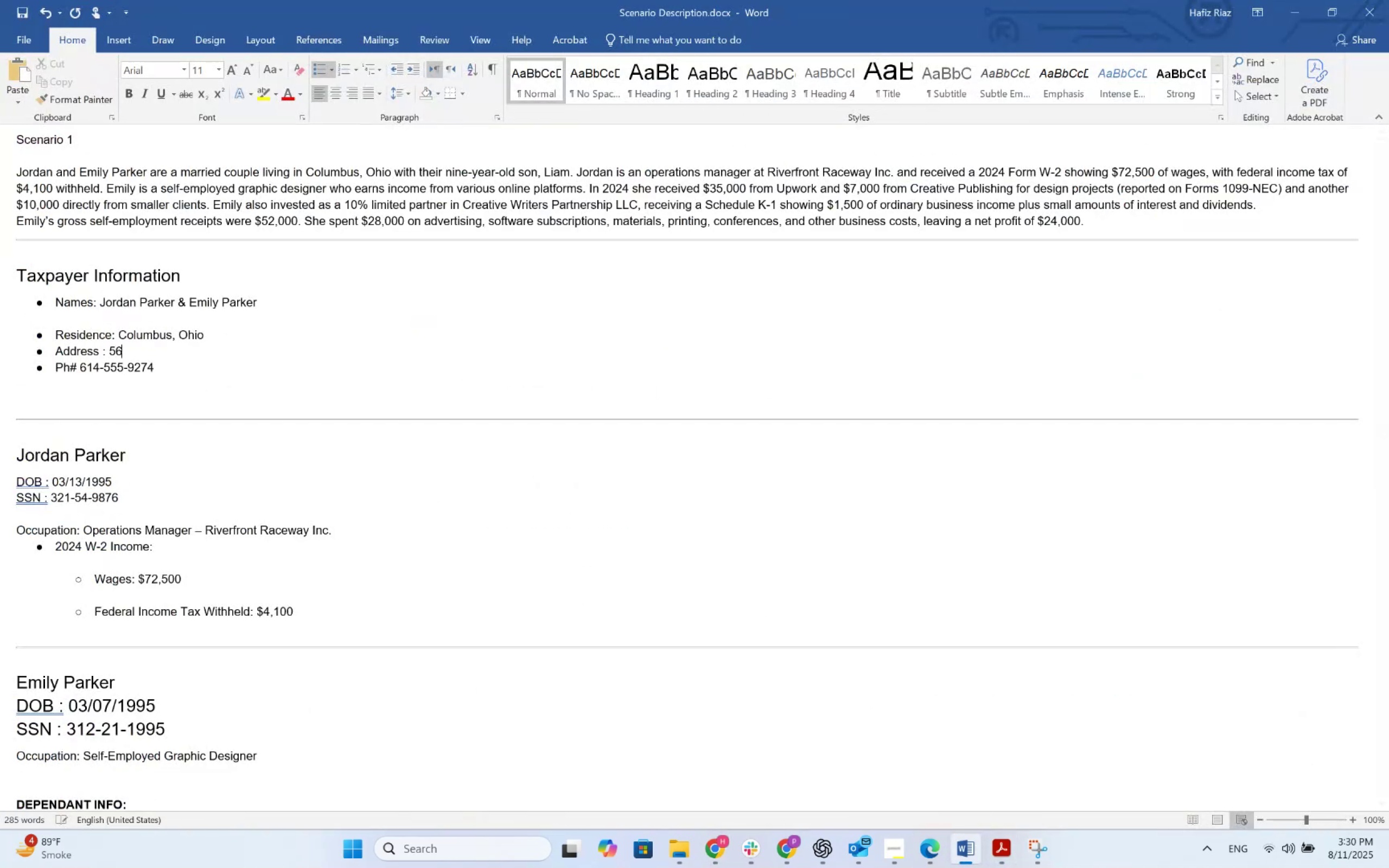 
key(Numpad7)
 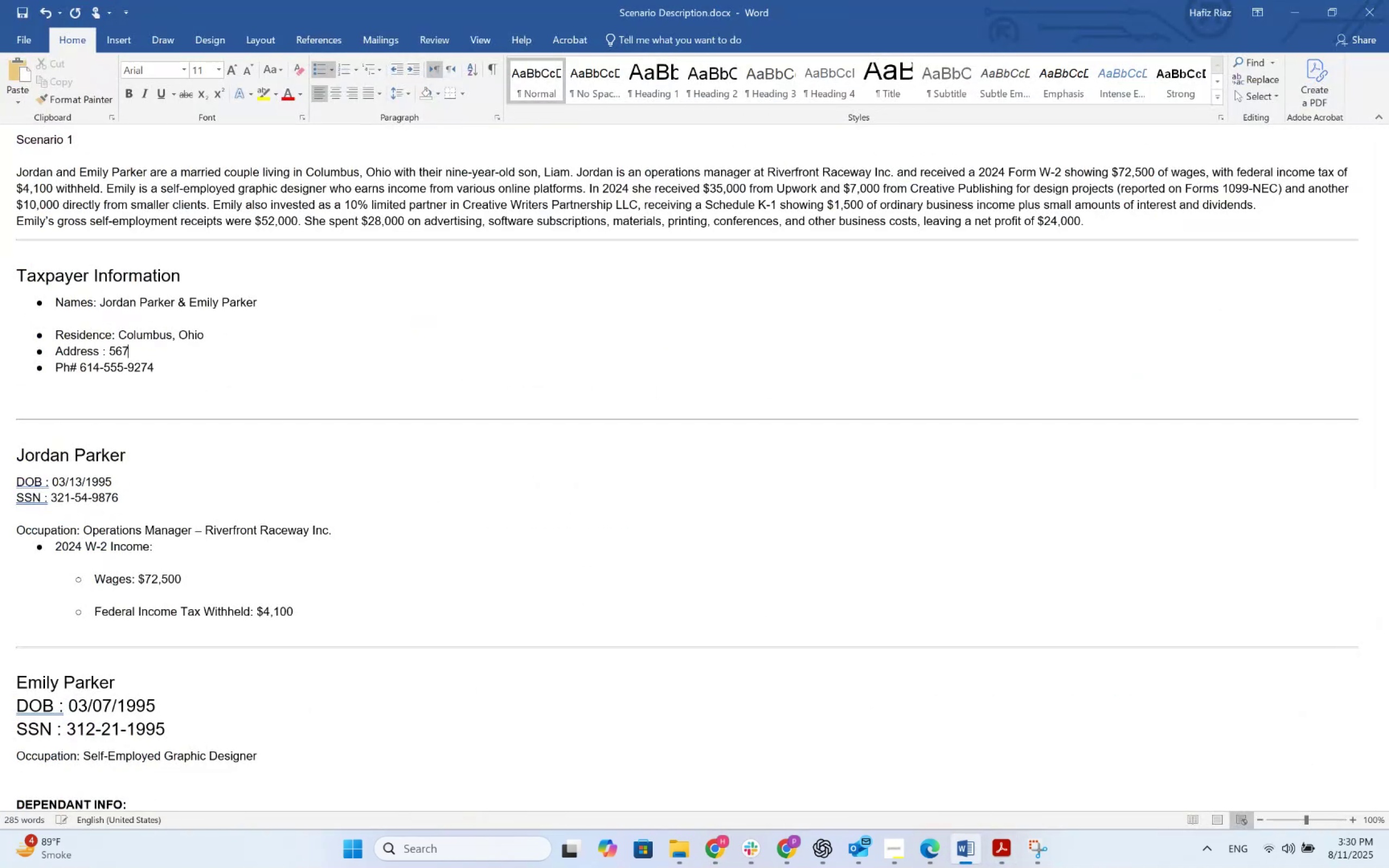 
key(Numpad8)
 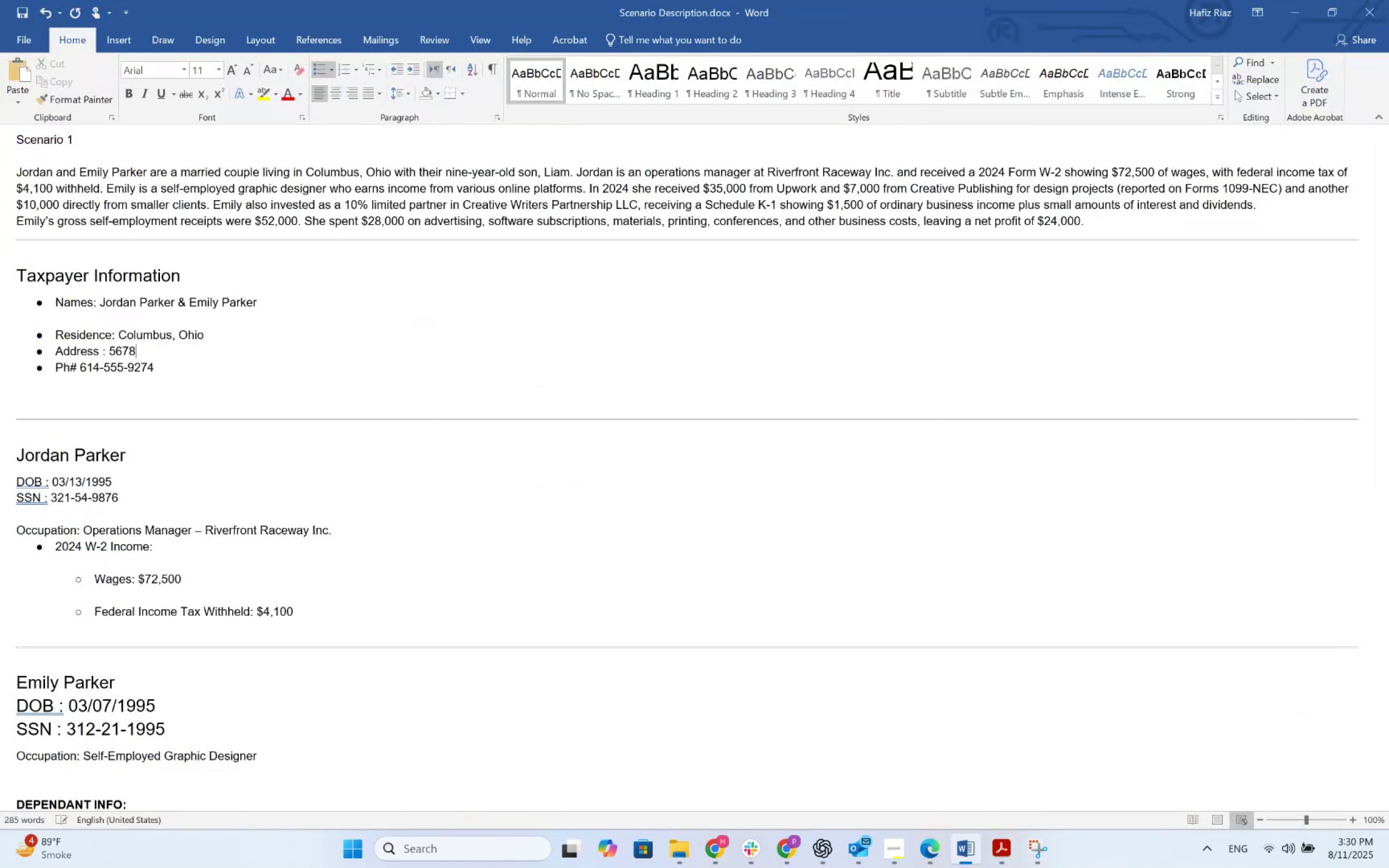 
key(Alt+AltLeft)
 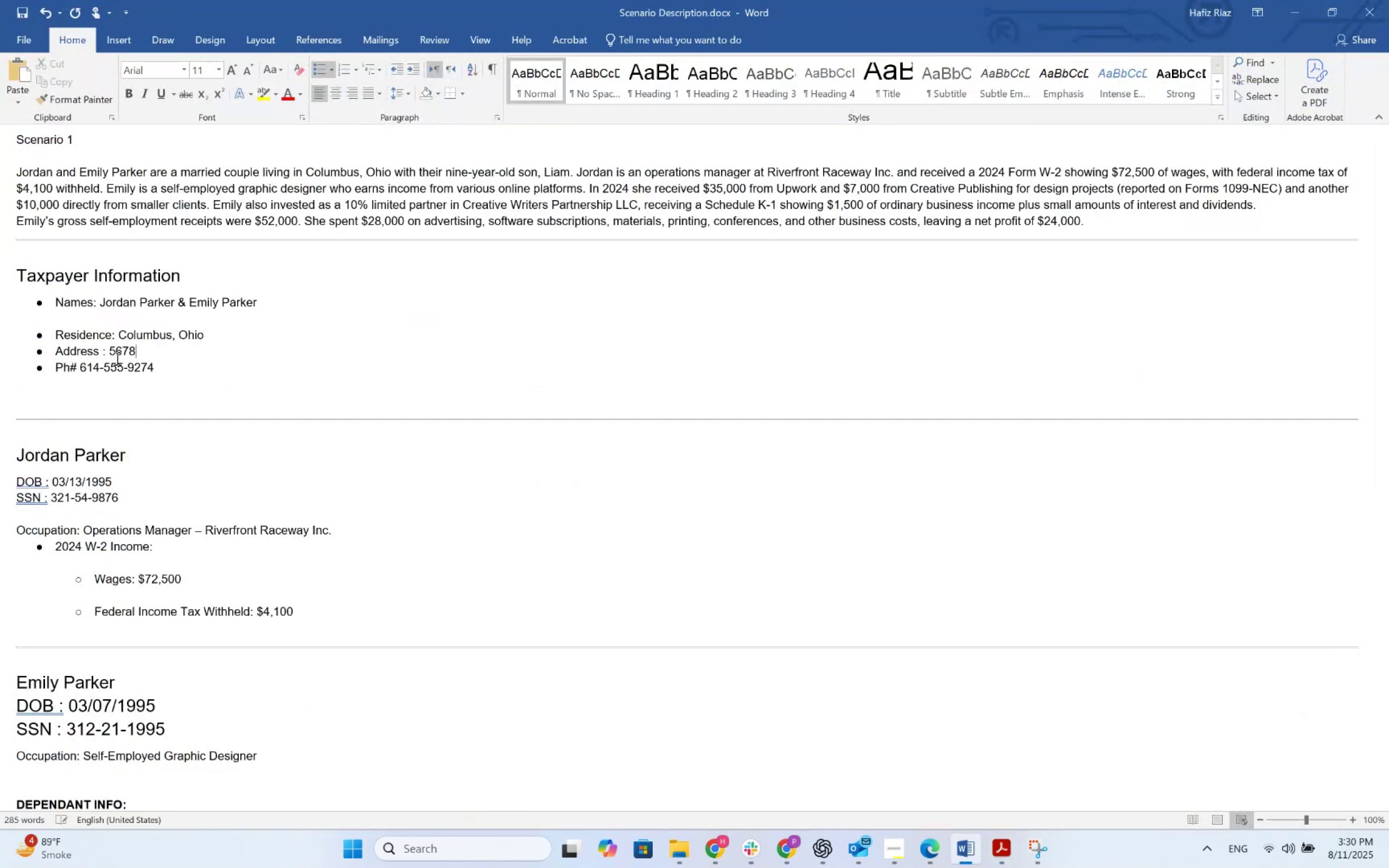 
key(Alt+Tab)
 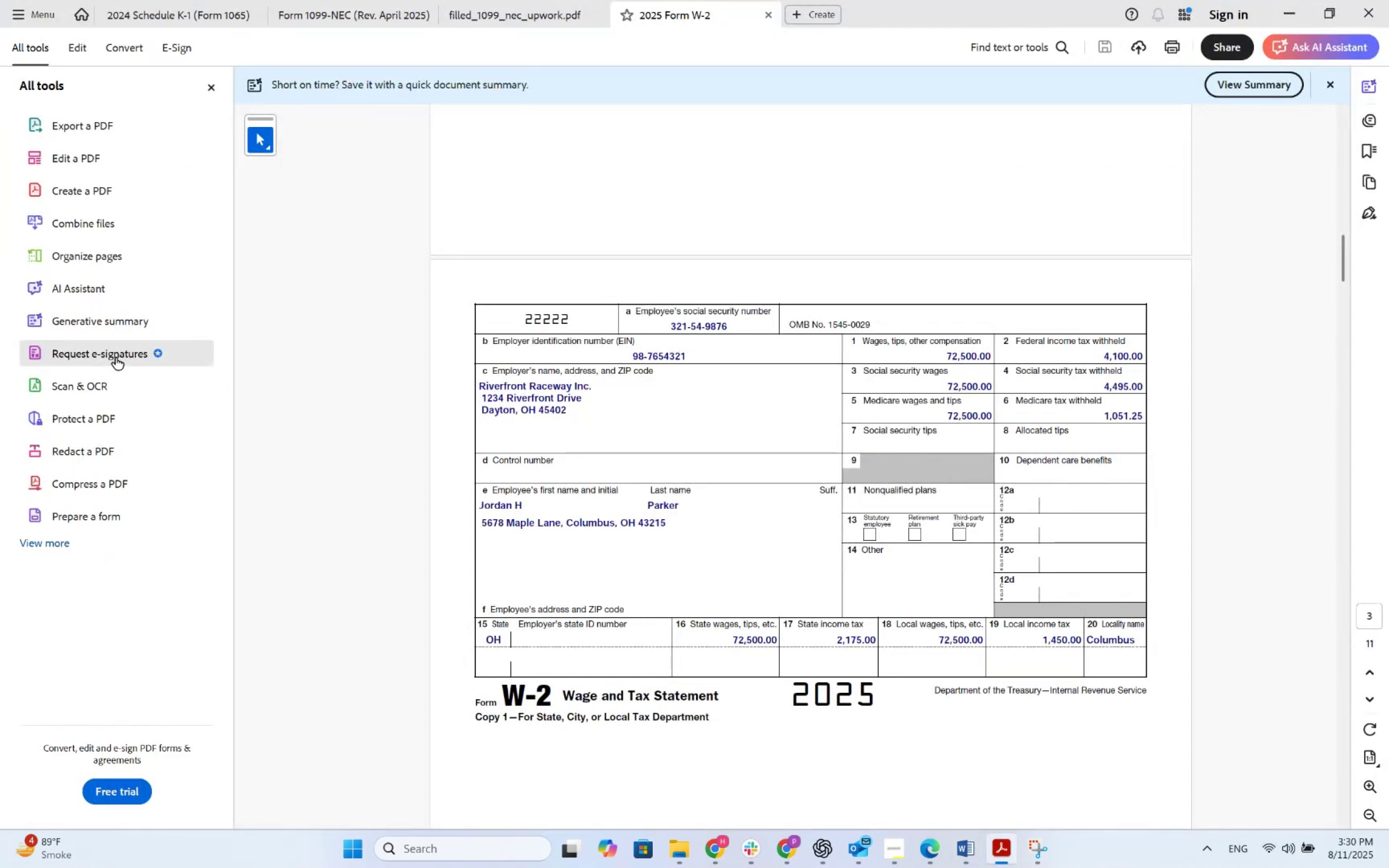 
key(Alt+AltLeft)
 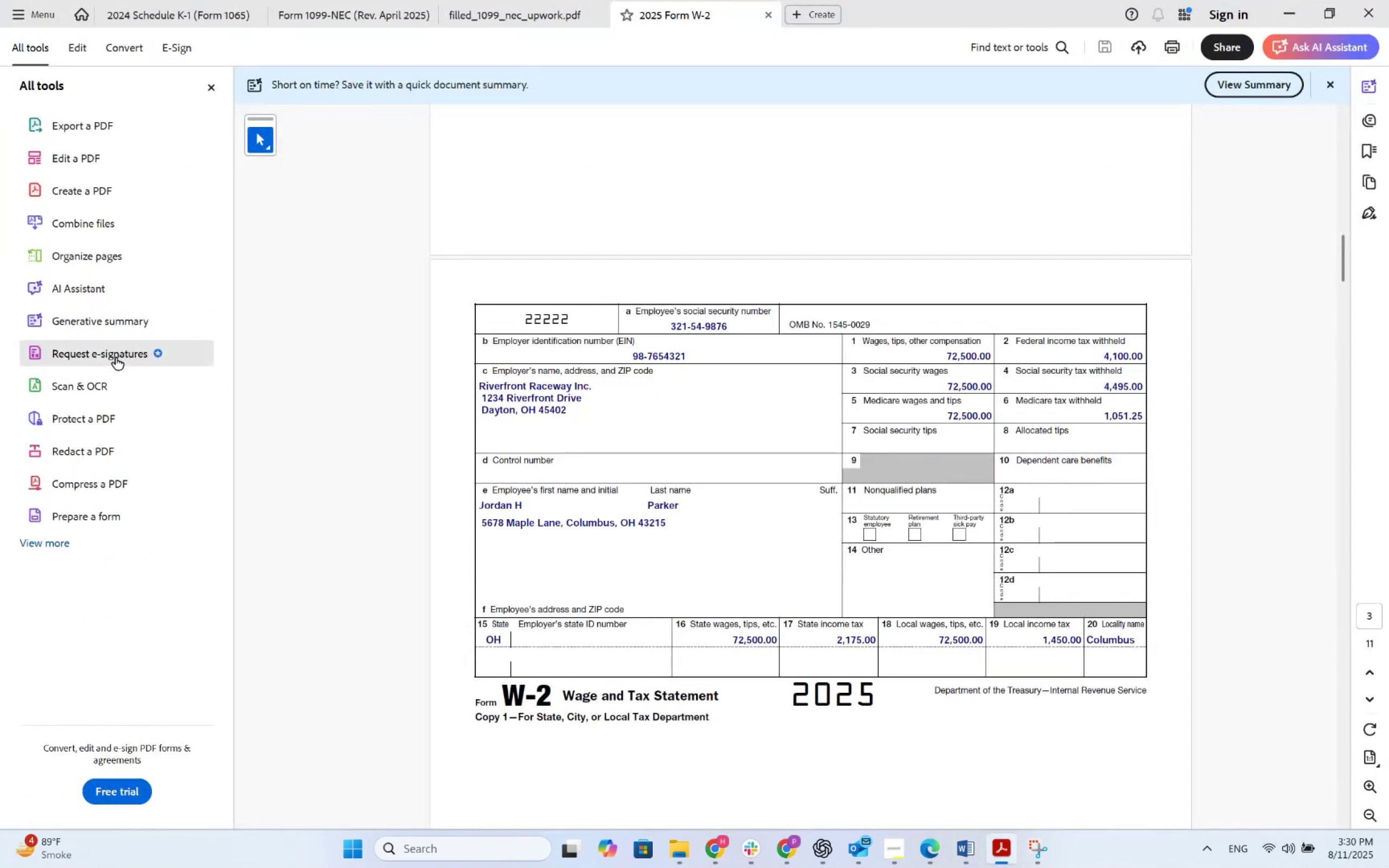 
key(Tab)
type( Maple)
 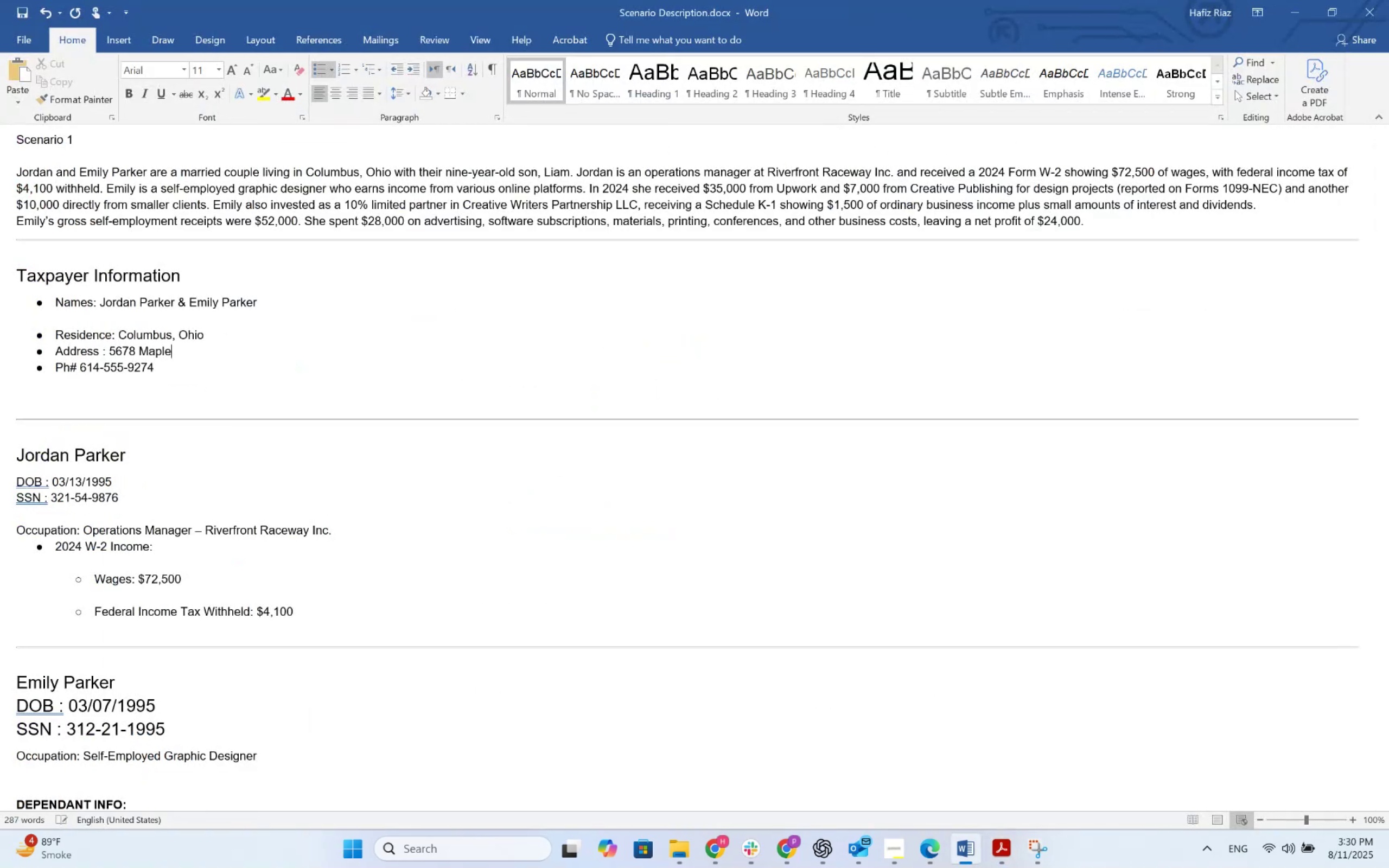 
key(Alt+AltLeft)
 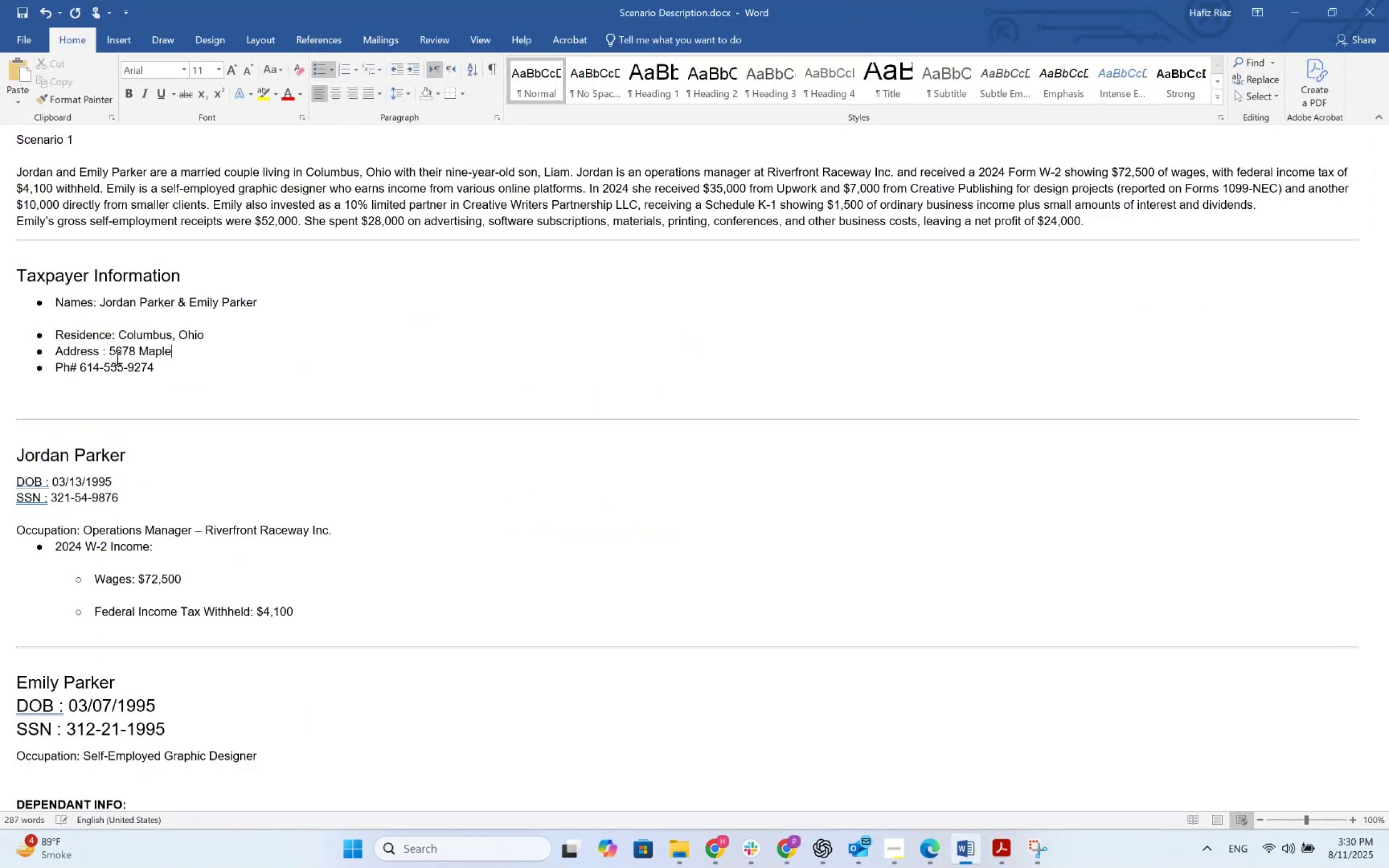 
key(Alt+Tab)
 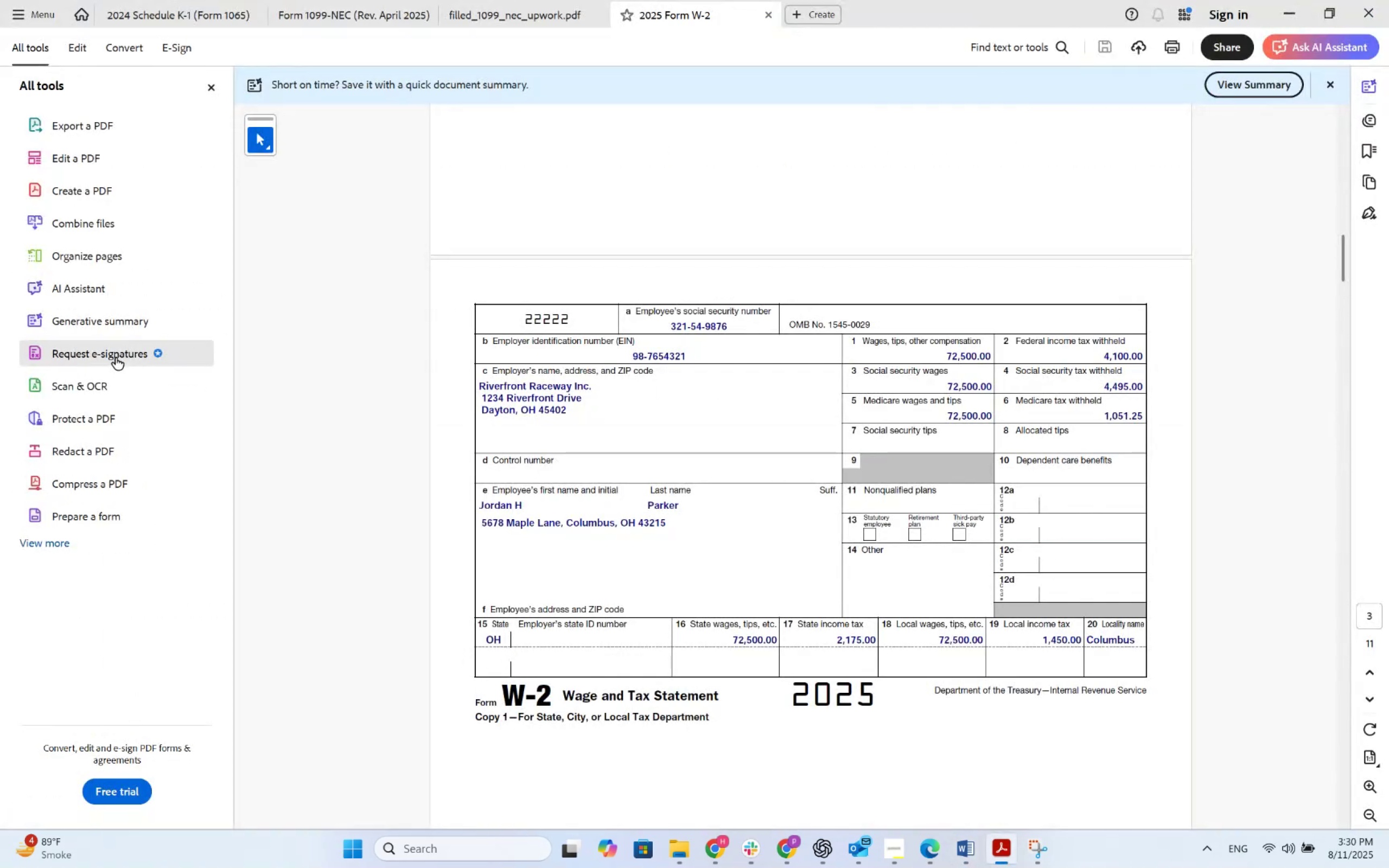 
key(Alt+AltLeft)
 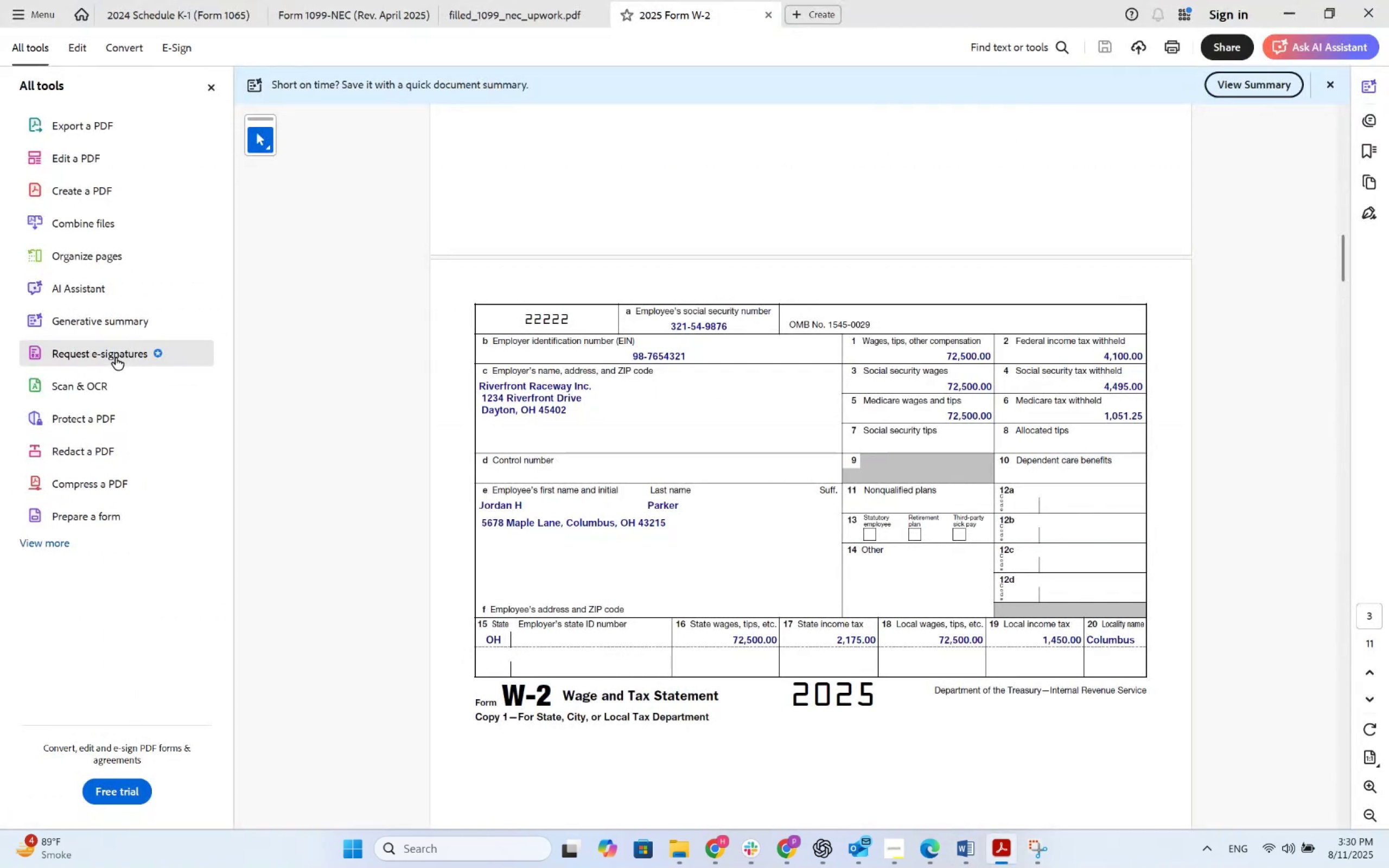 
key(Tab)
type(  Lane, Colombus)
 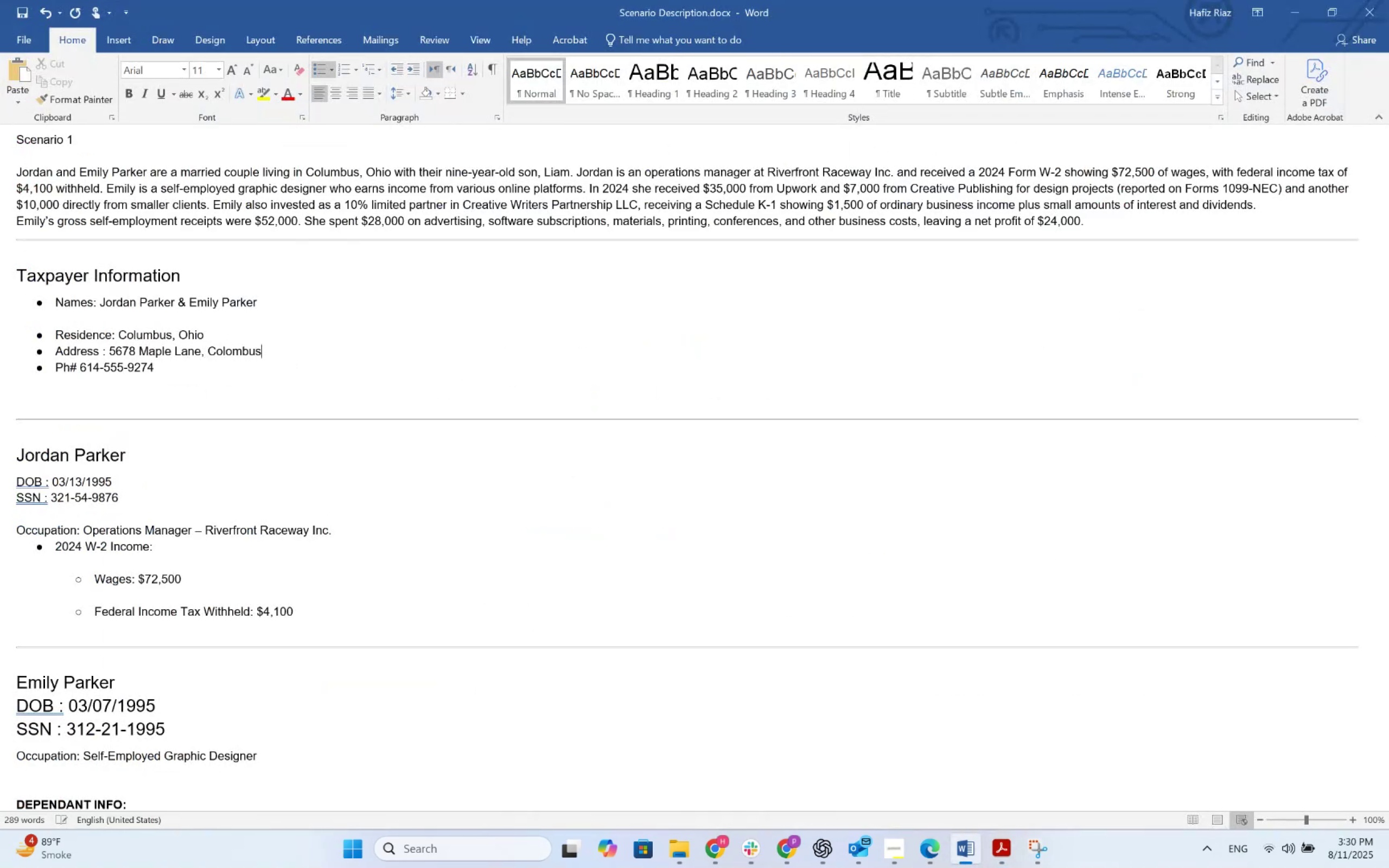 
key(Alt+AltLeft)
 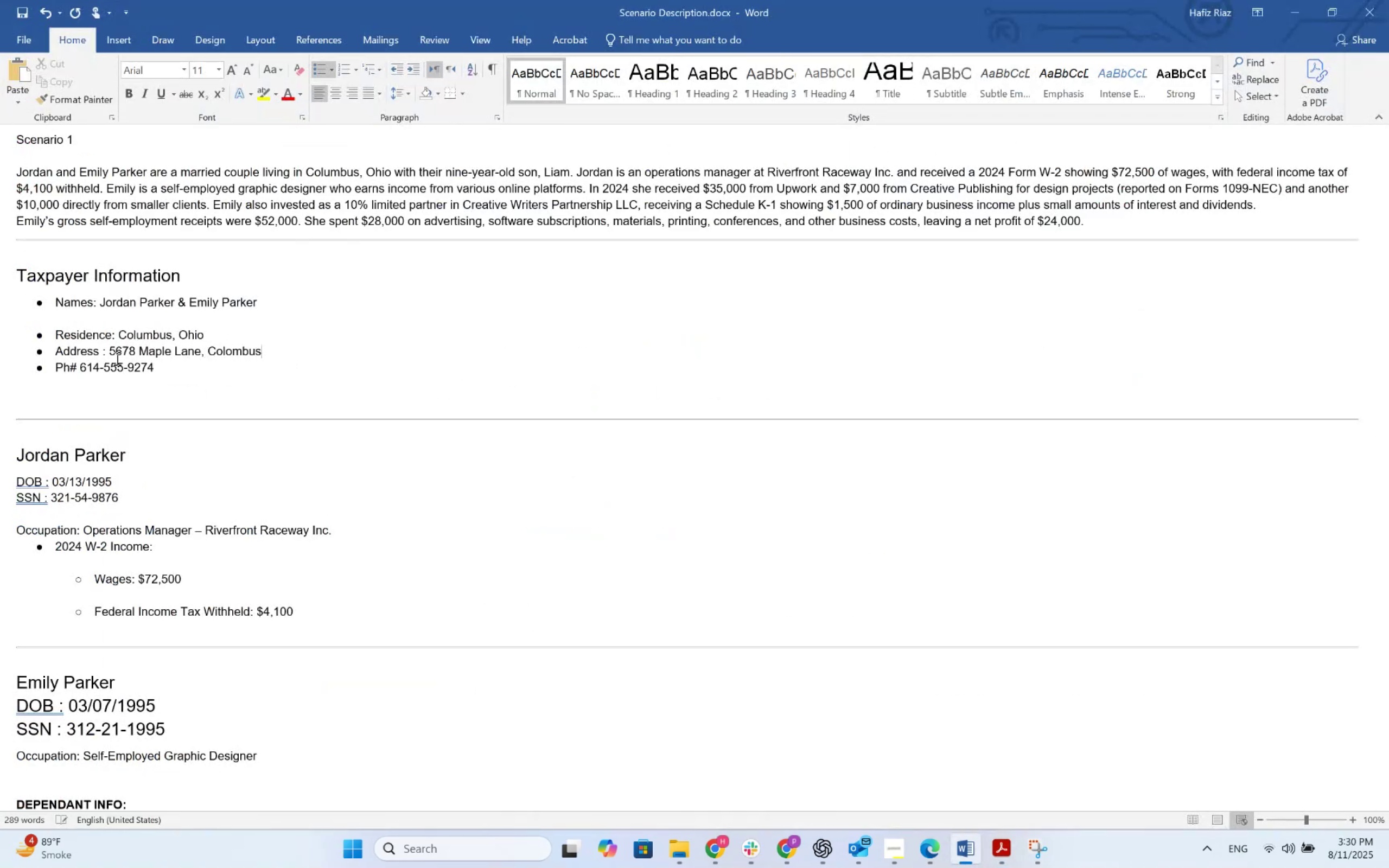 
key(Alt+Tab)
 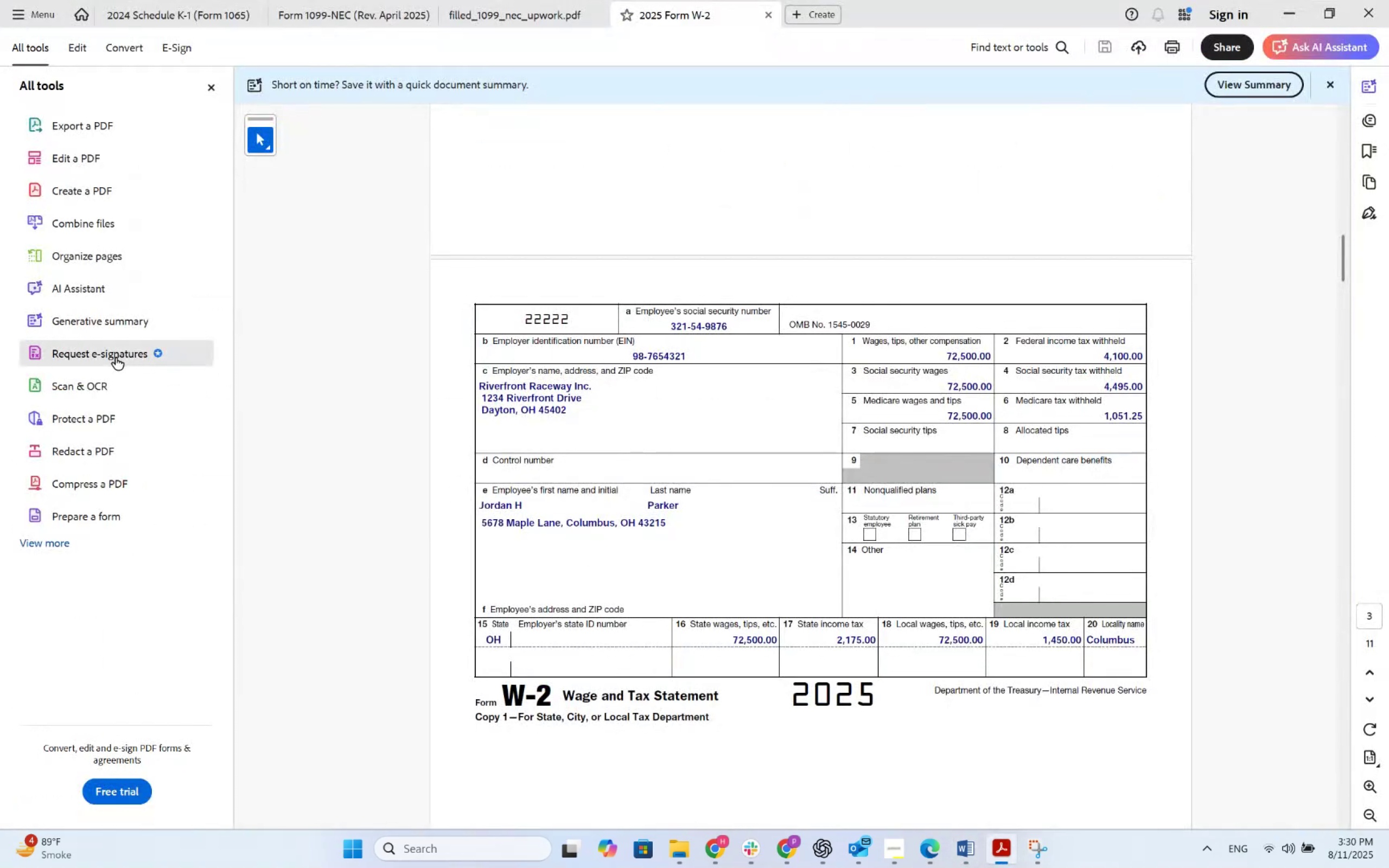 
key(Alt+AltLeft)
 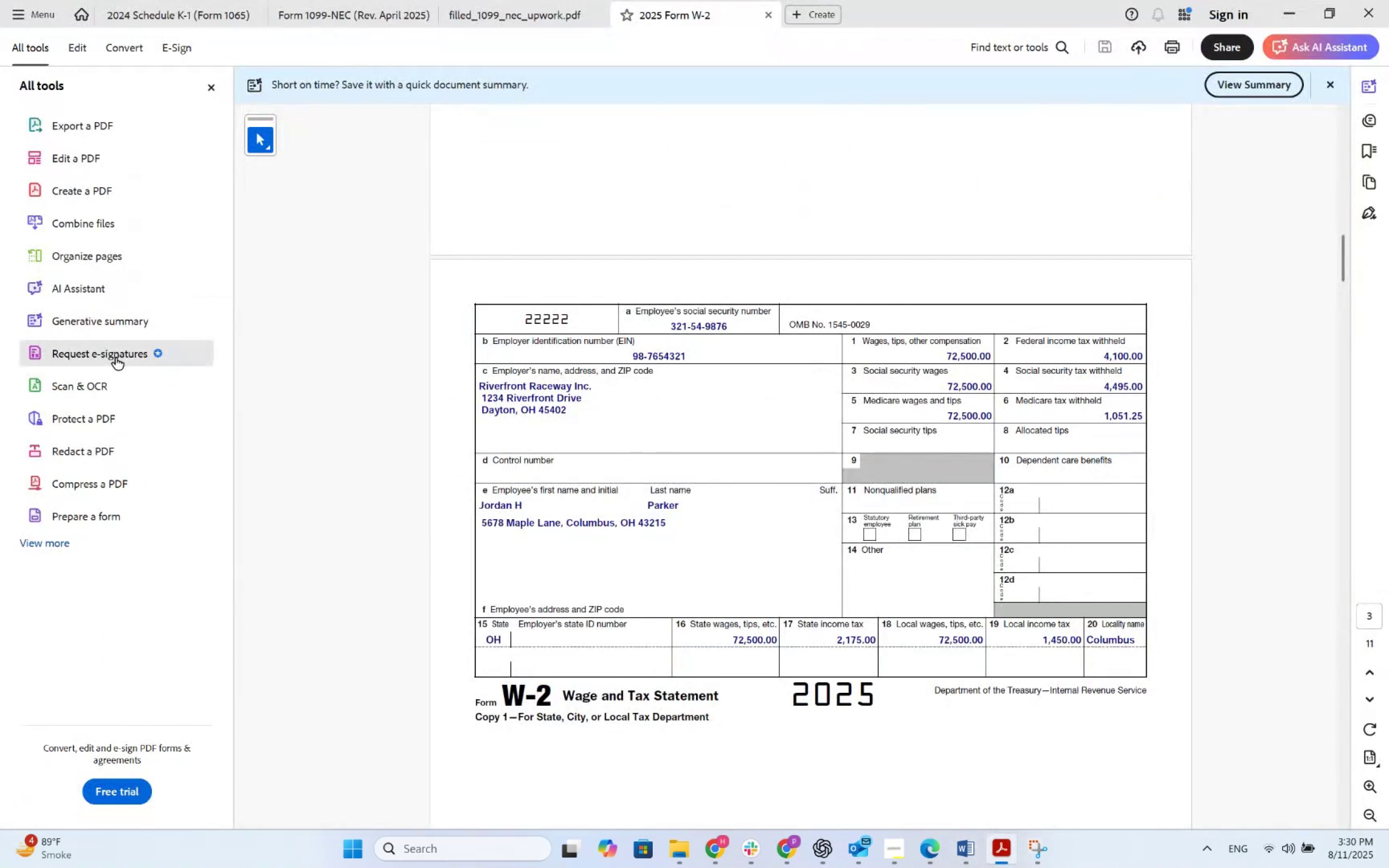 
key(Tab)
type( OH)
 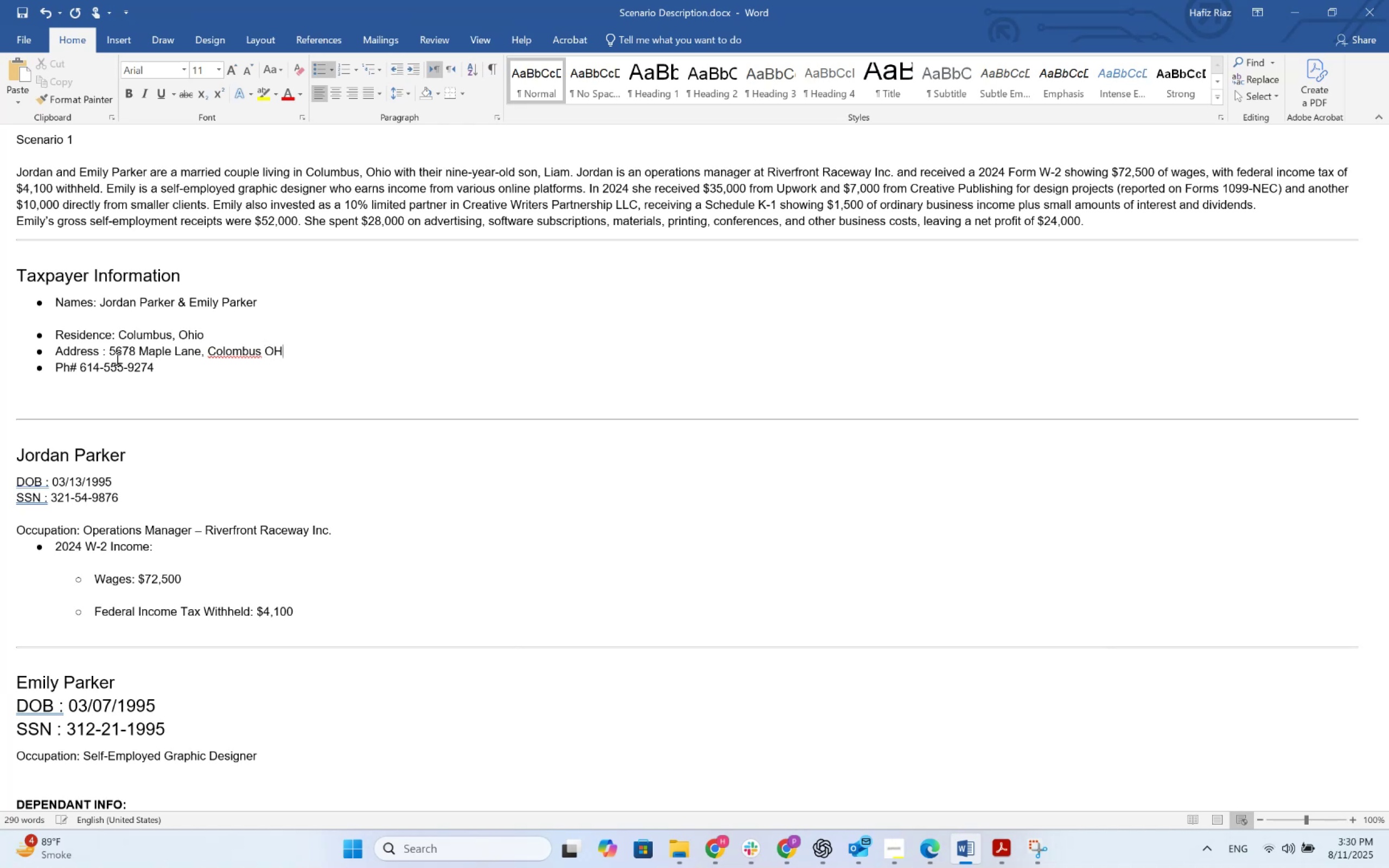 
 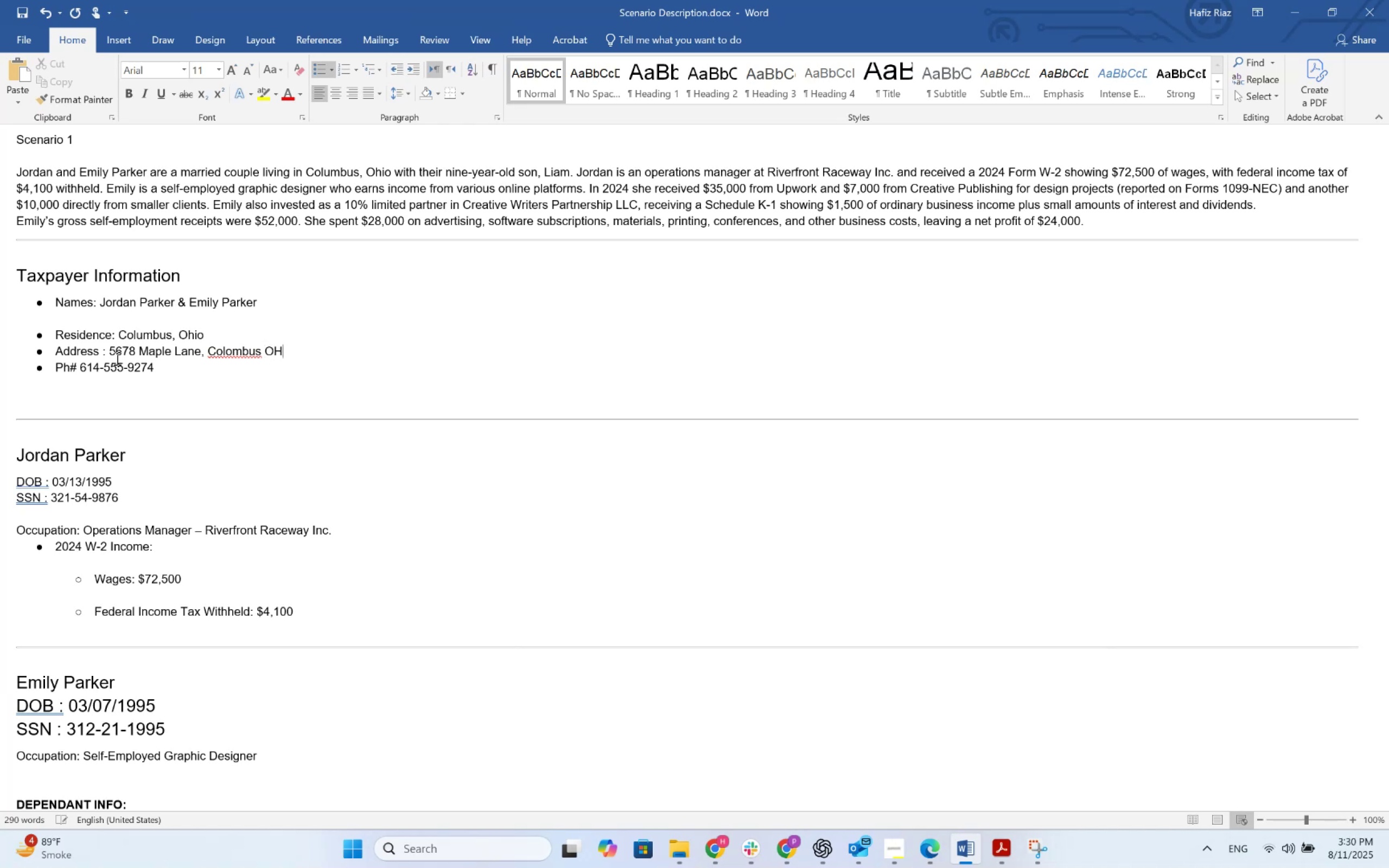 
key(Alt+AltLeft)
 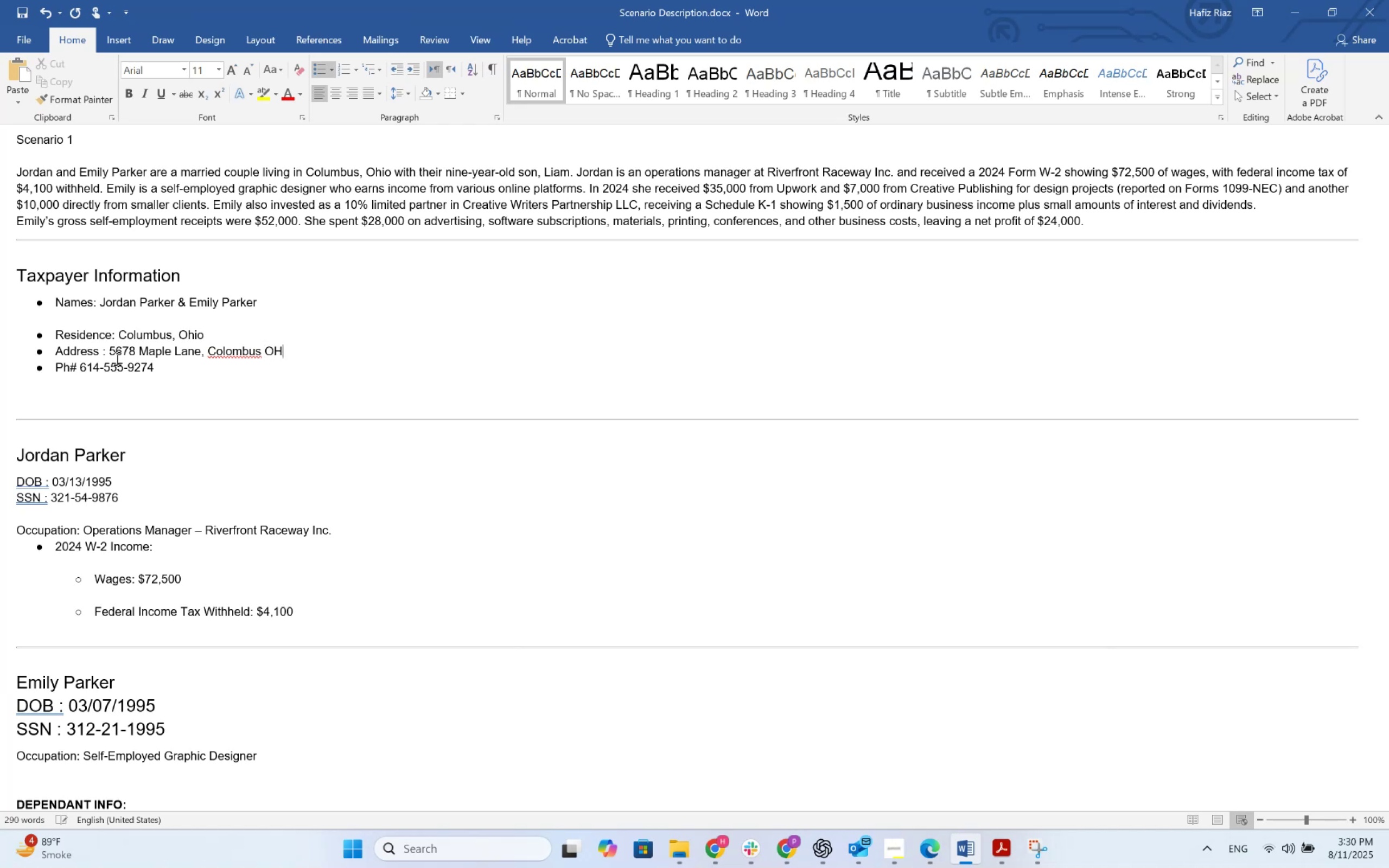 
key(Alt+Tab)
 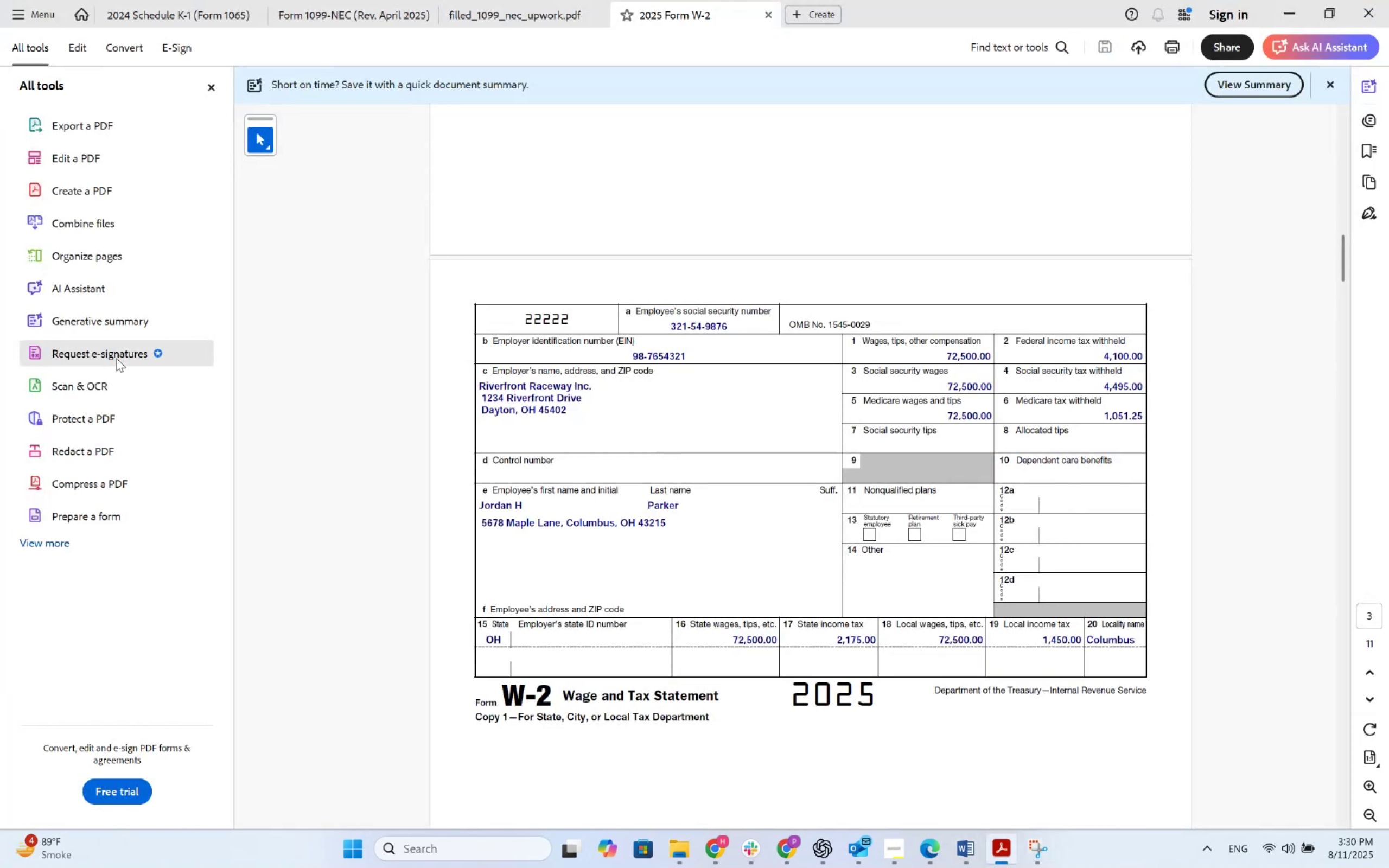 
key(Alt+AltLeft)
 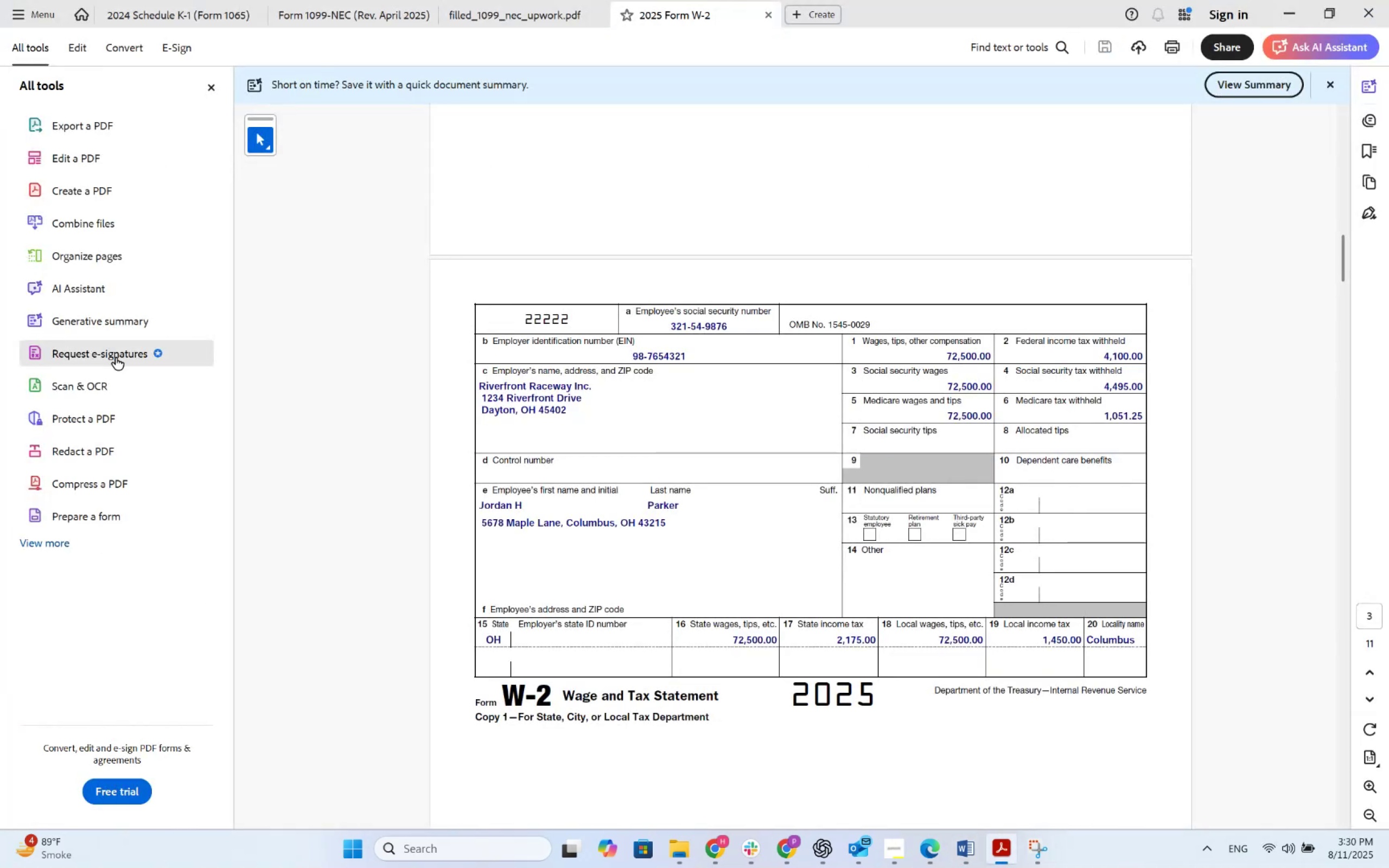 
key(Alt+Tab)
 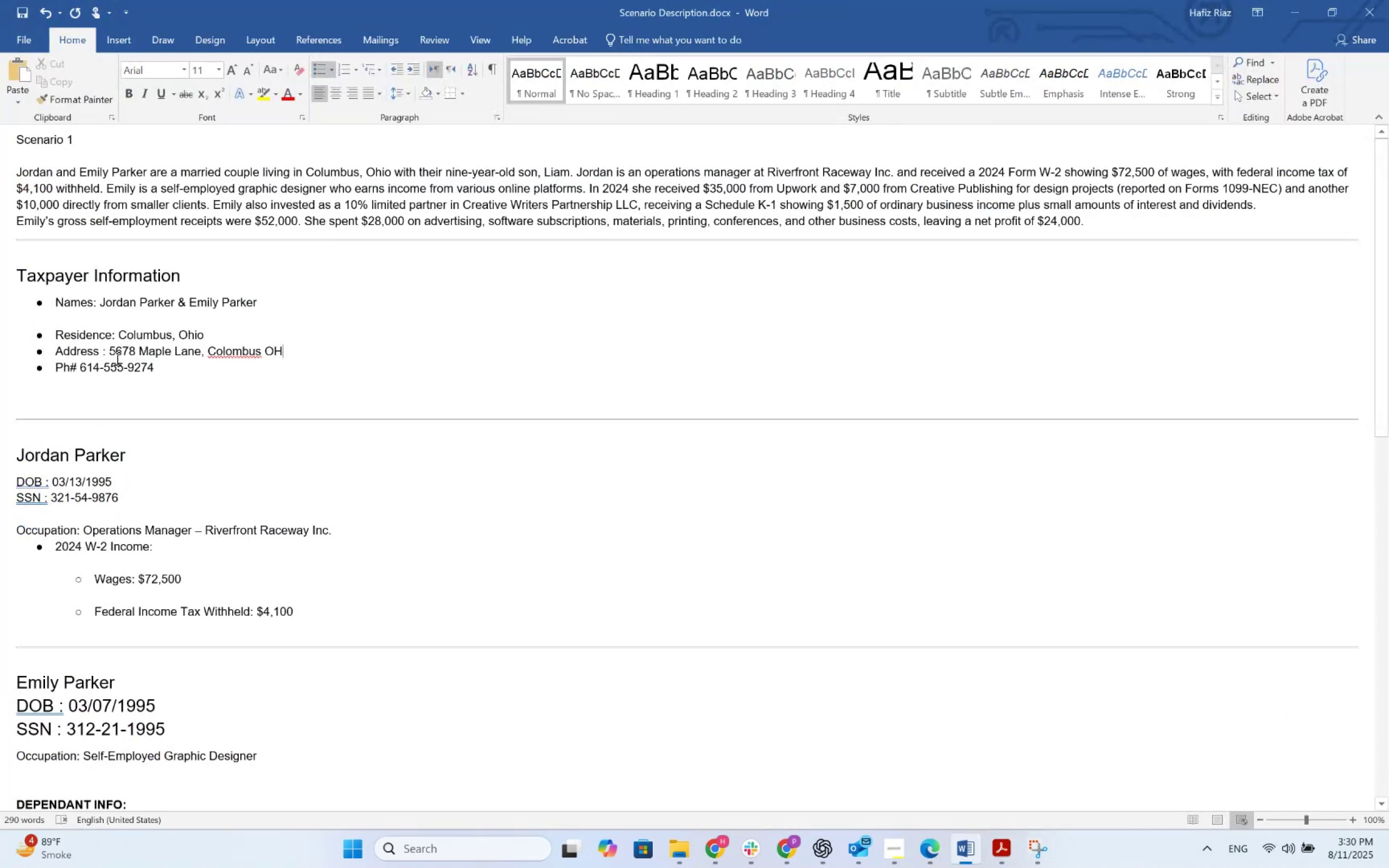 
key(Space)
 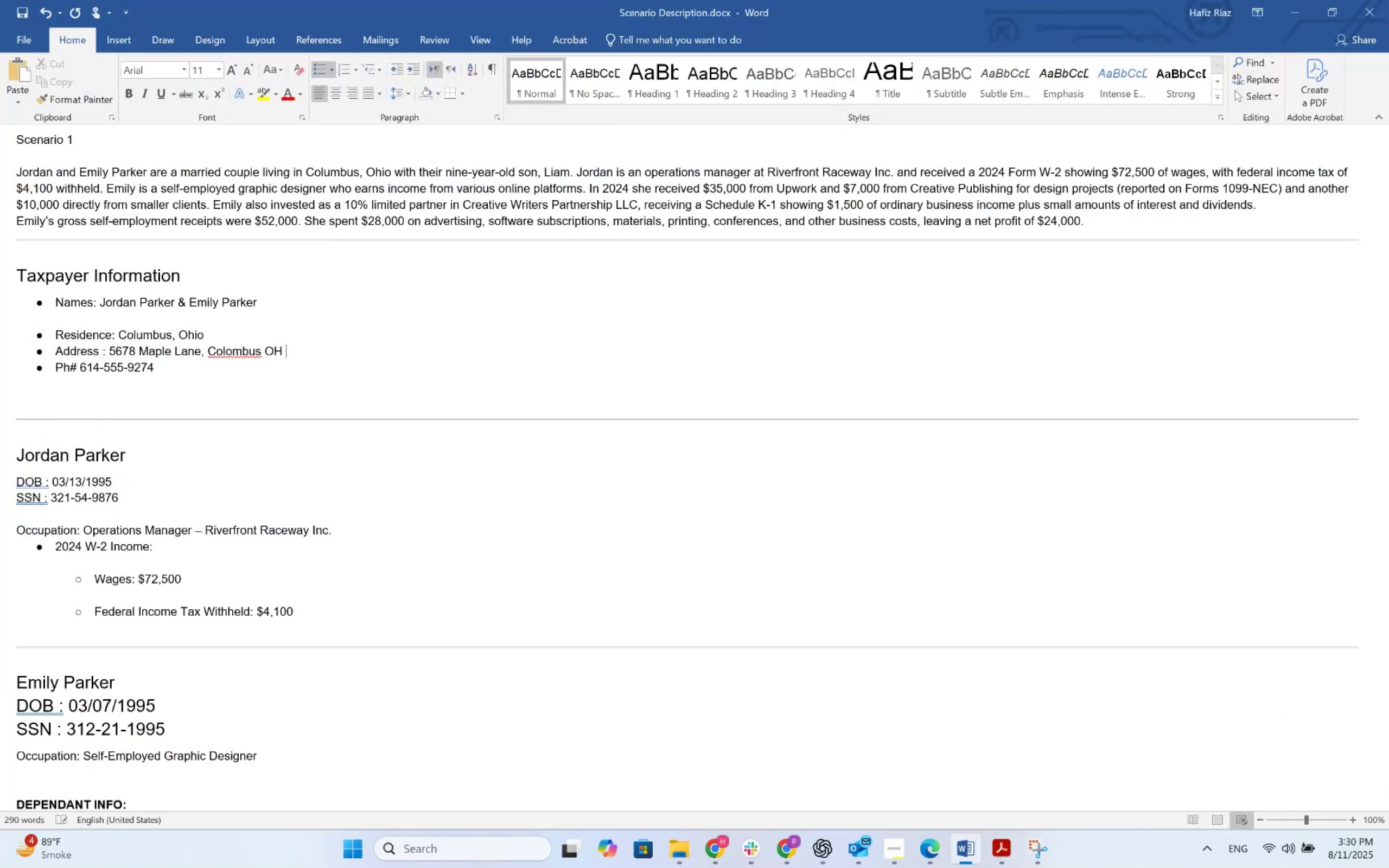 
key(Alt+AltLeft)
 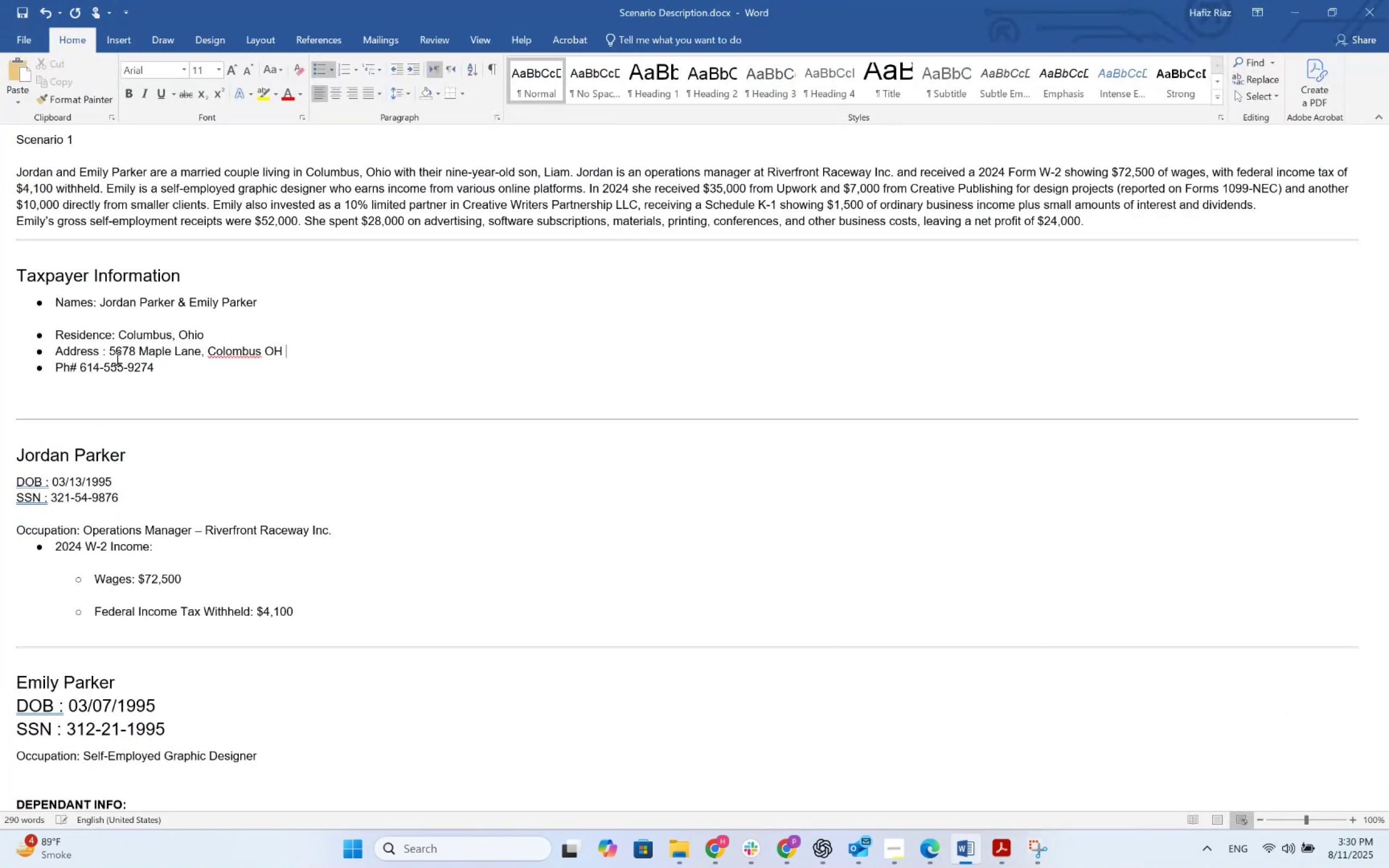 
key(Alt+Tab)
 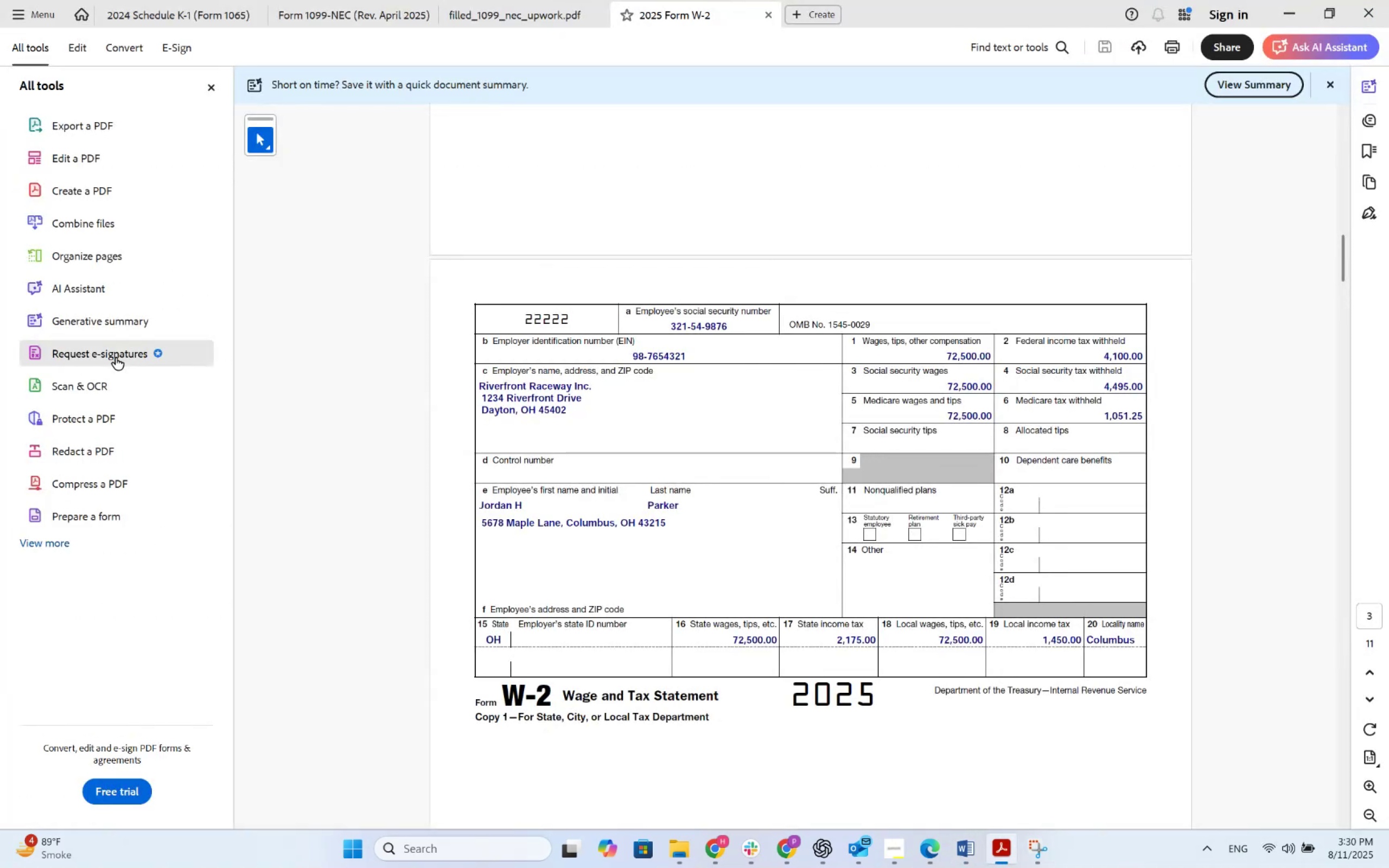 
key(Alt+AltLeft)
 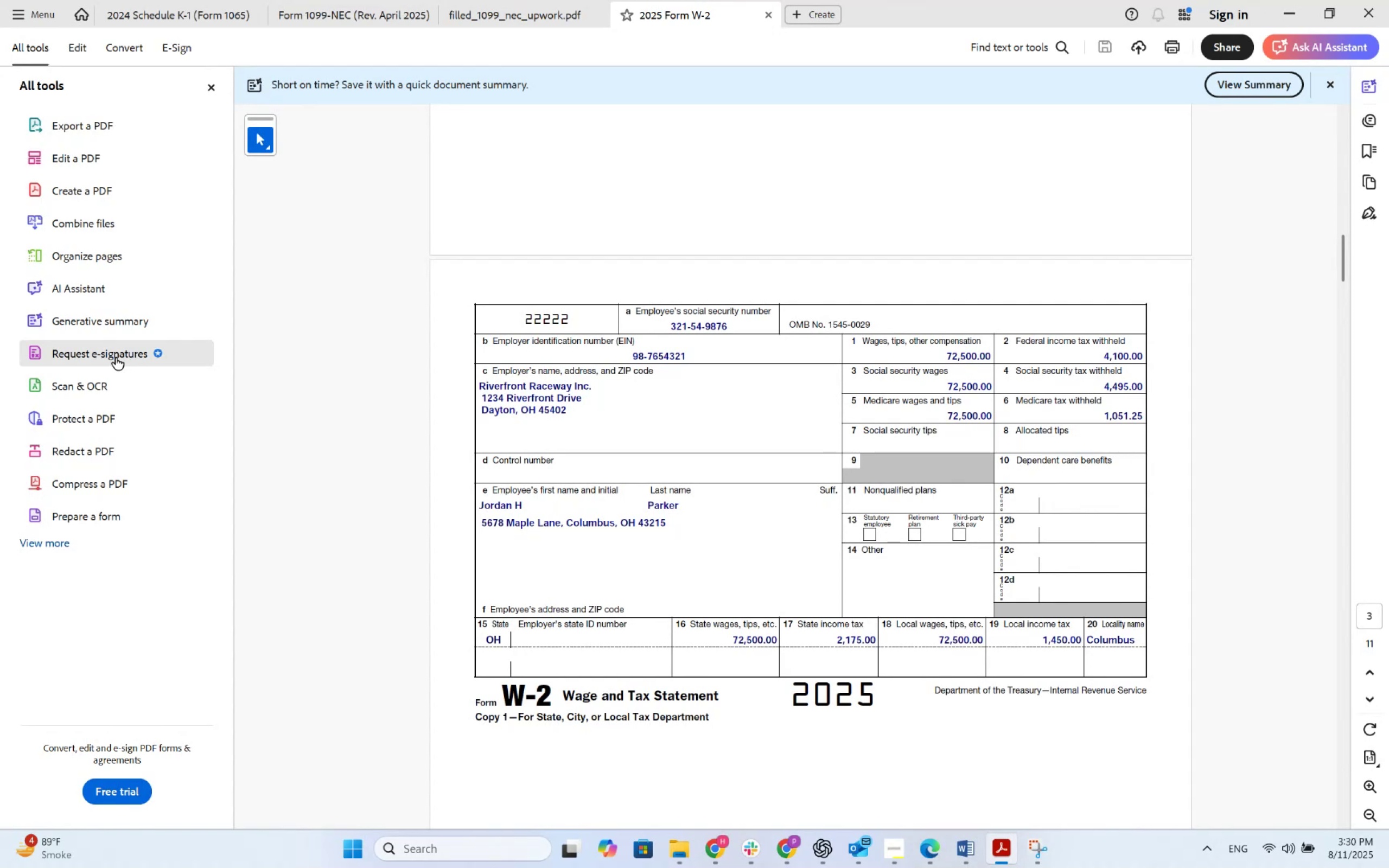 
key(Alt+Tab)
 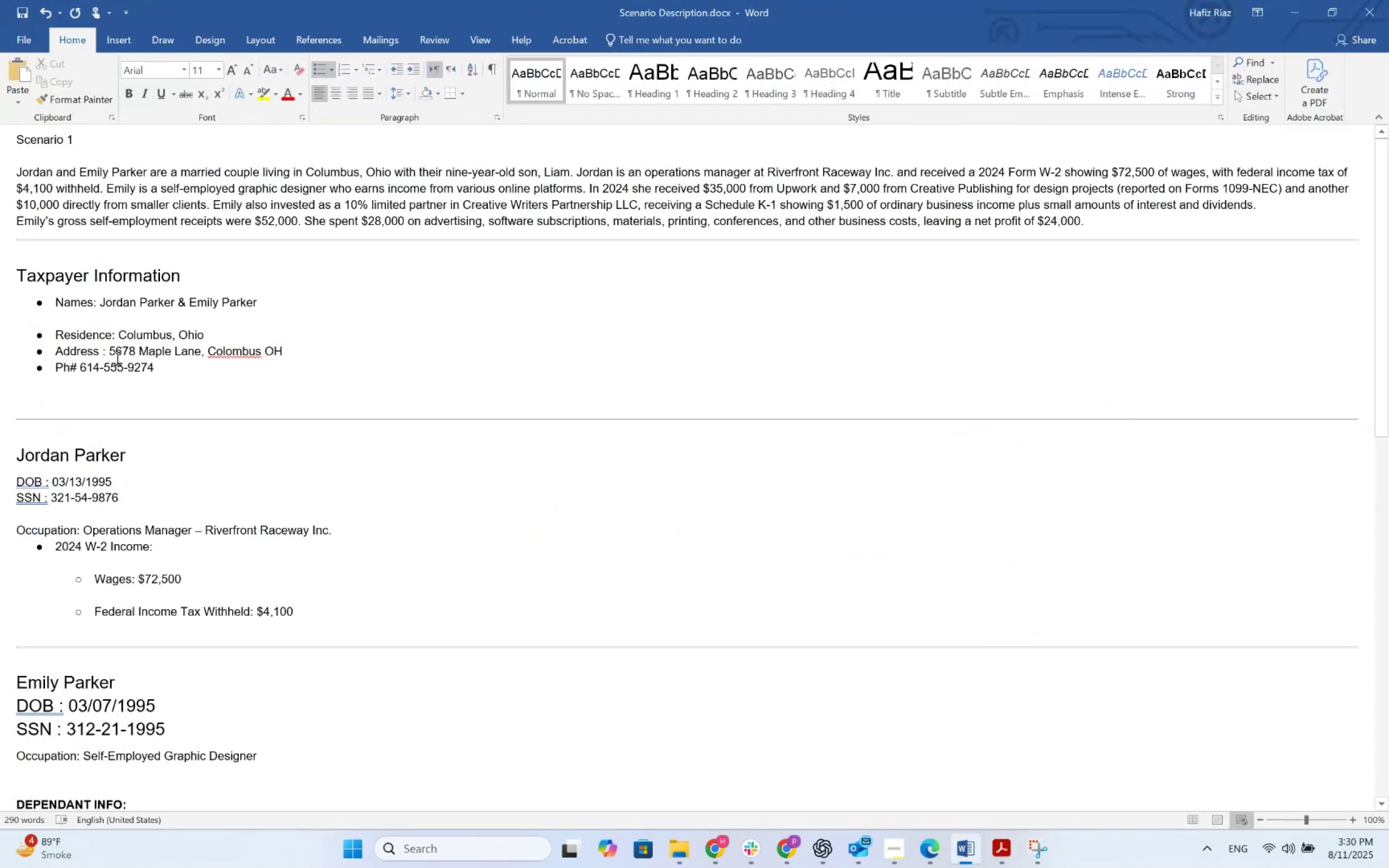 
key(Alt+AltLeft)
 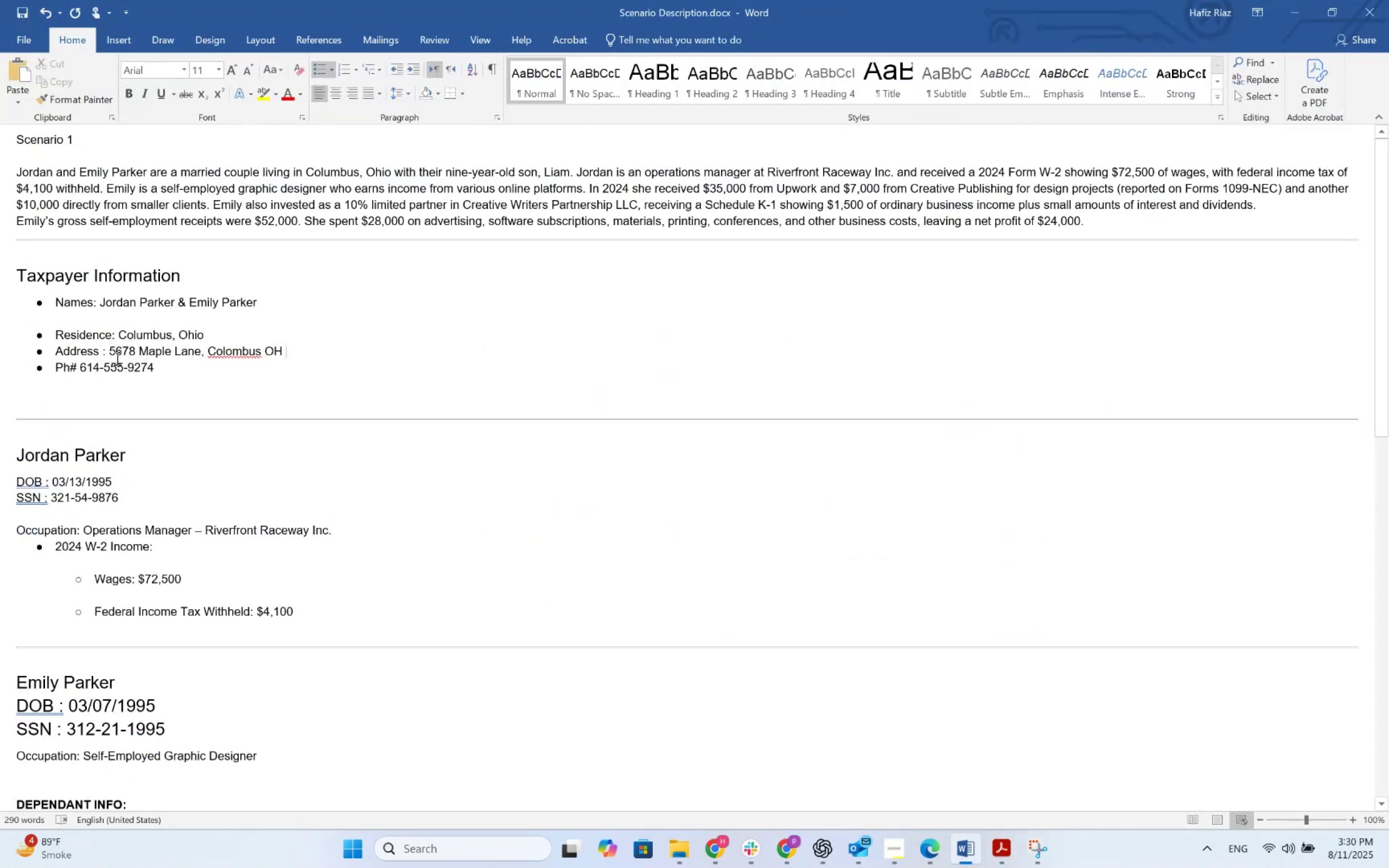 
key(Alt+Tab)
 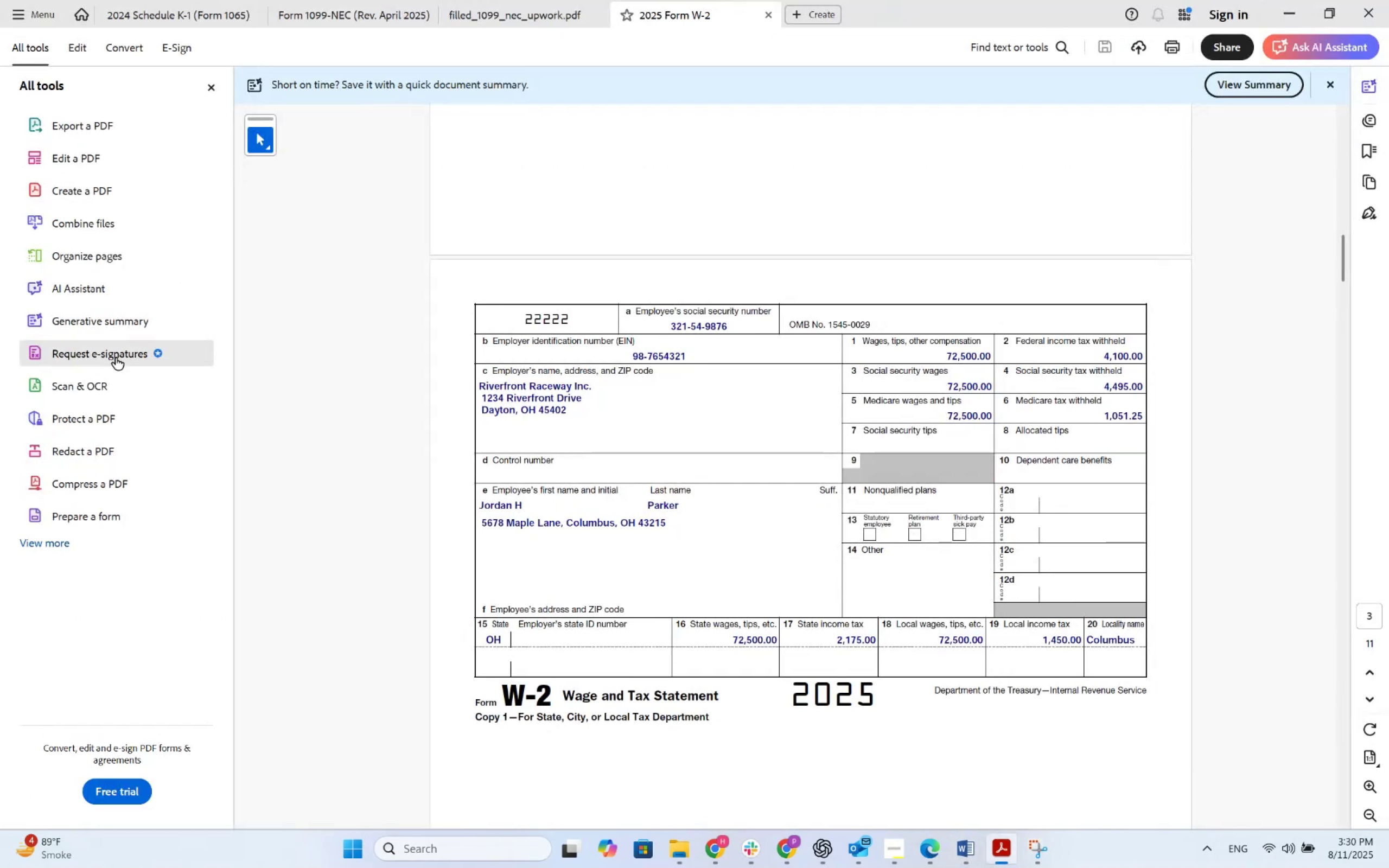 
key(Alt+AltLeft)
 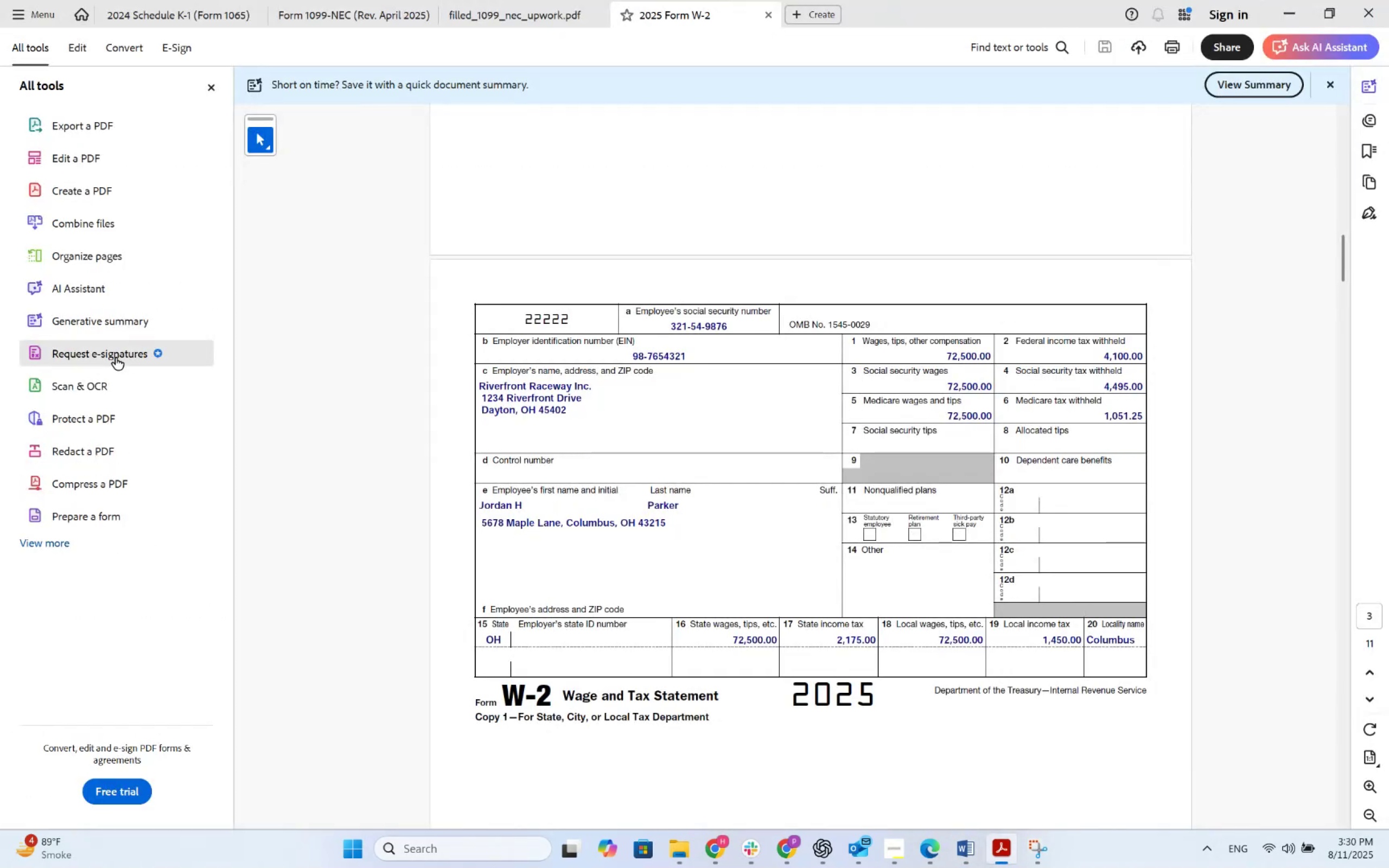 
key(Alt+Tab)
 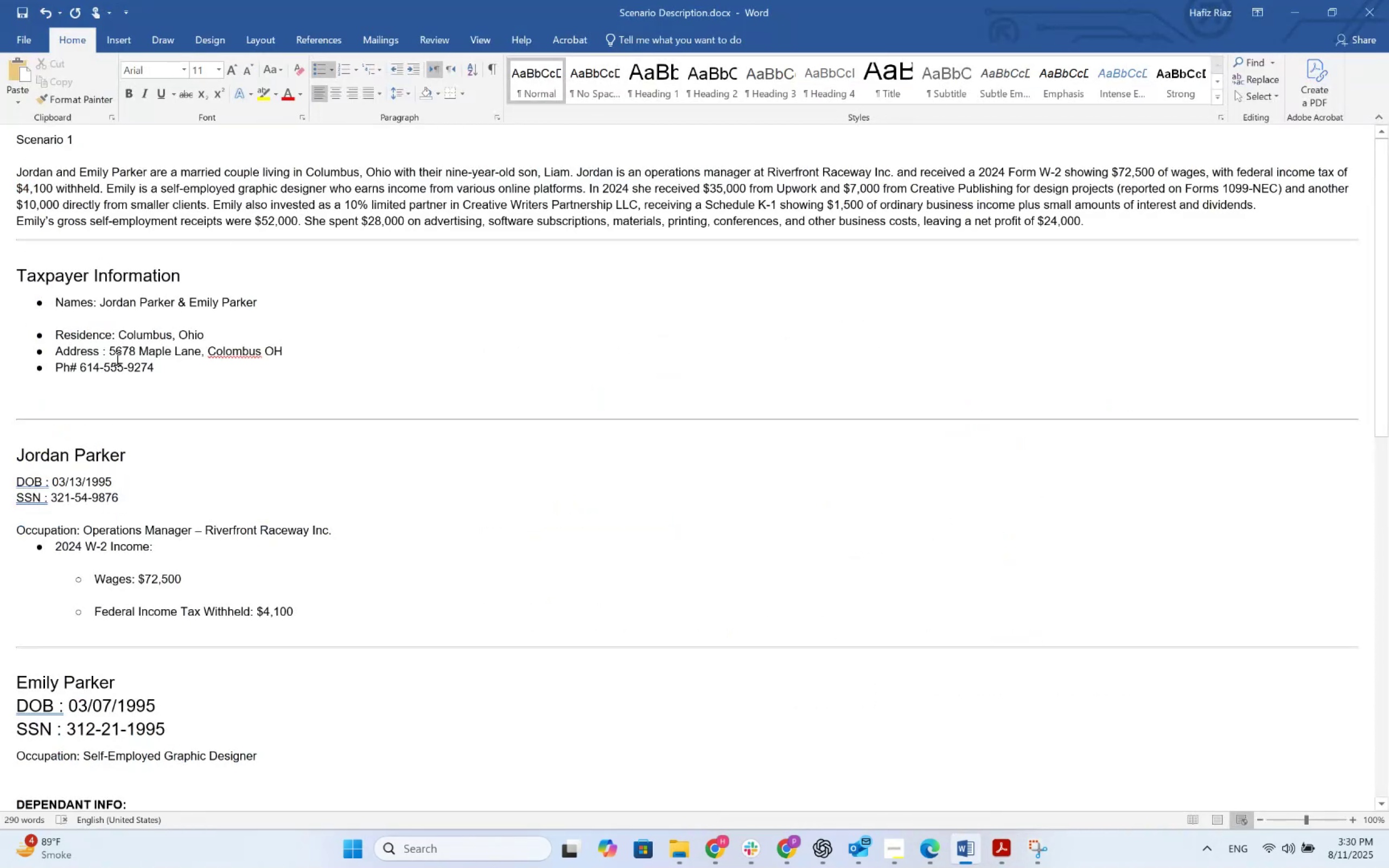 
key(Alt+AltLeft)
 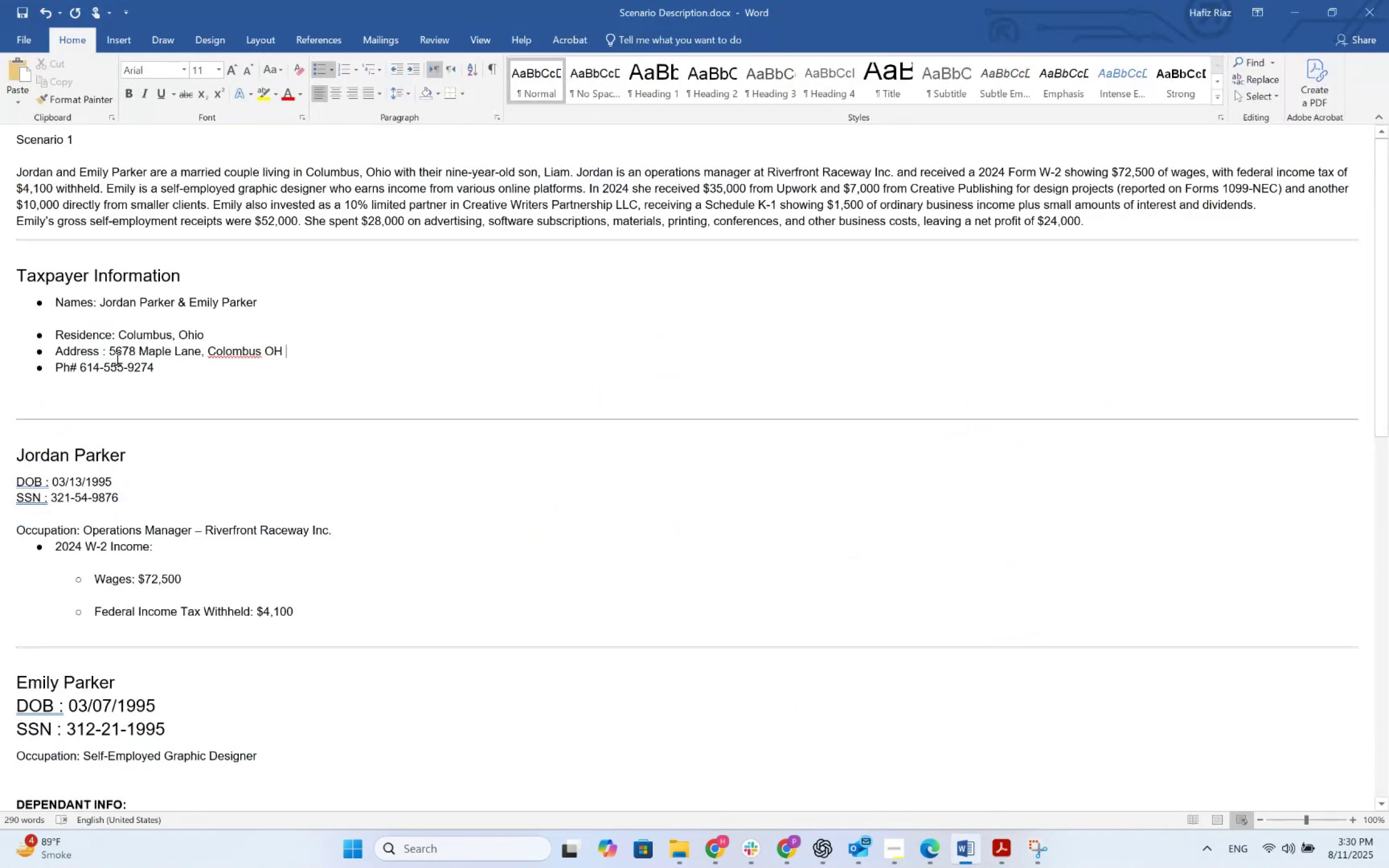 
key(Alt+Tab)
 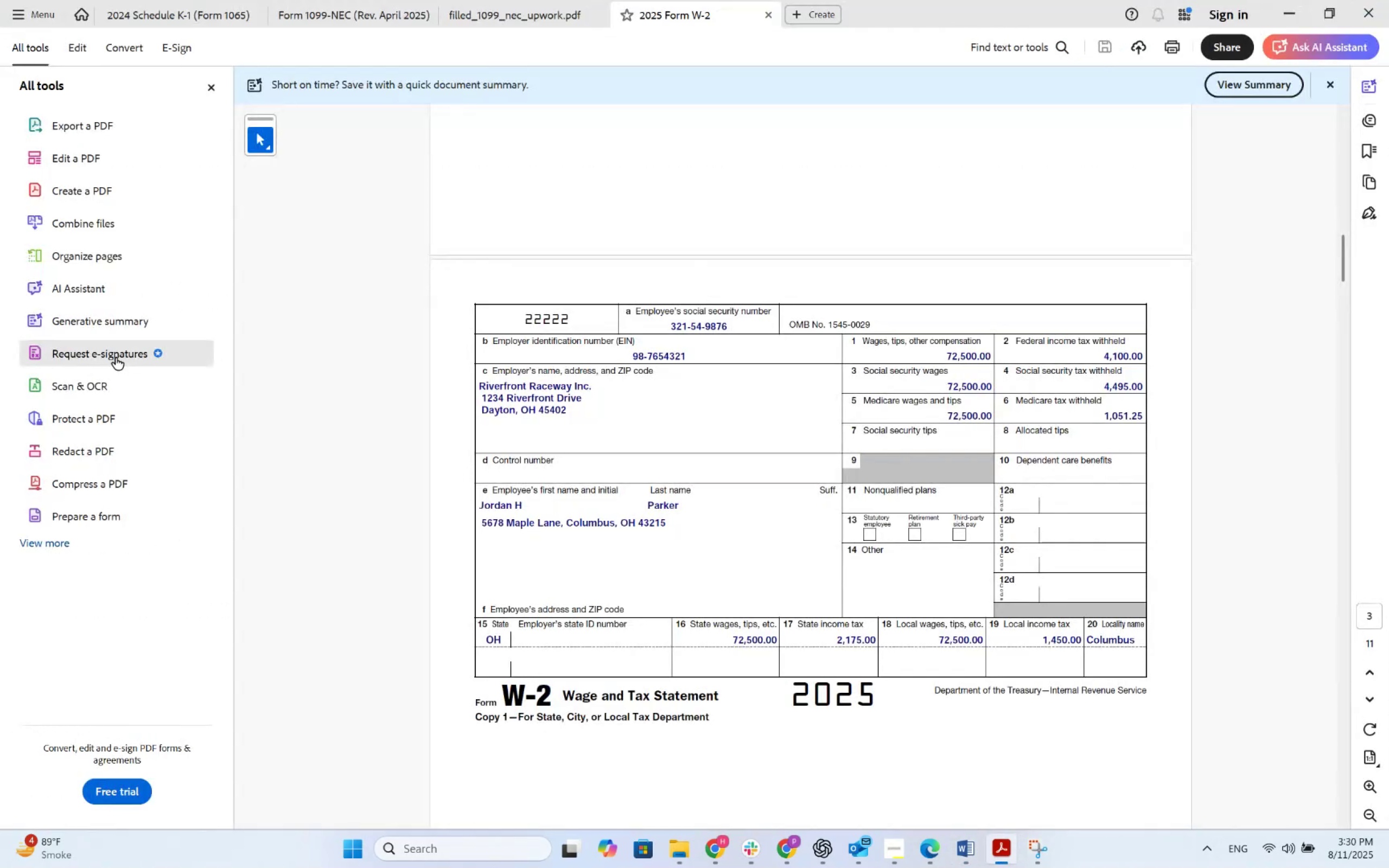 
key(Alt+AltLeft)
 